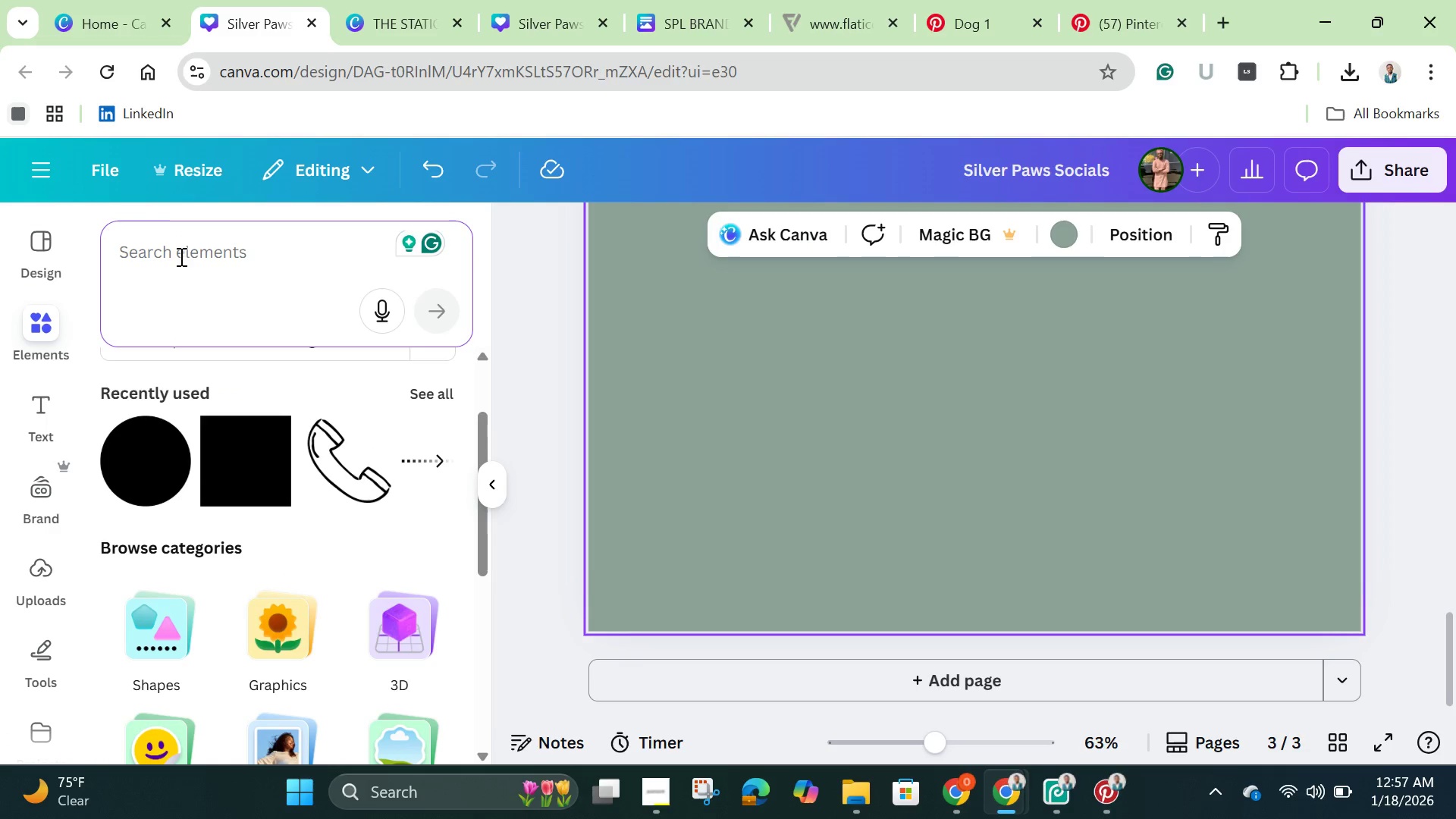 
key(Control+V)
 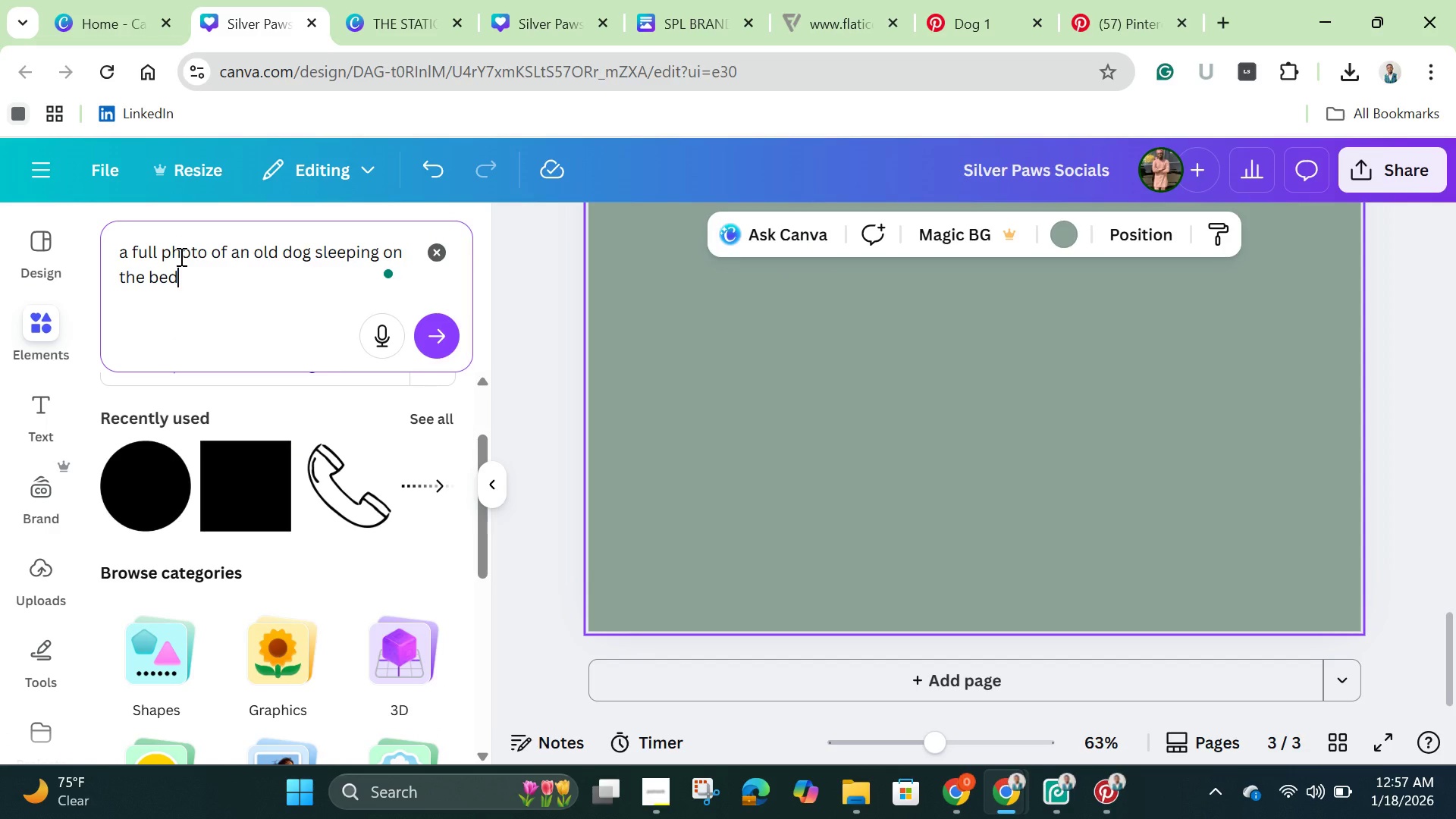 
key(Enter)
 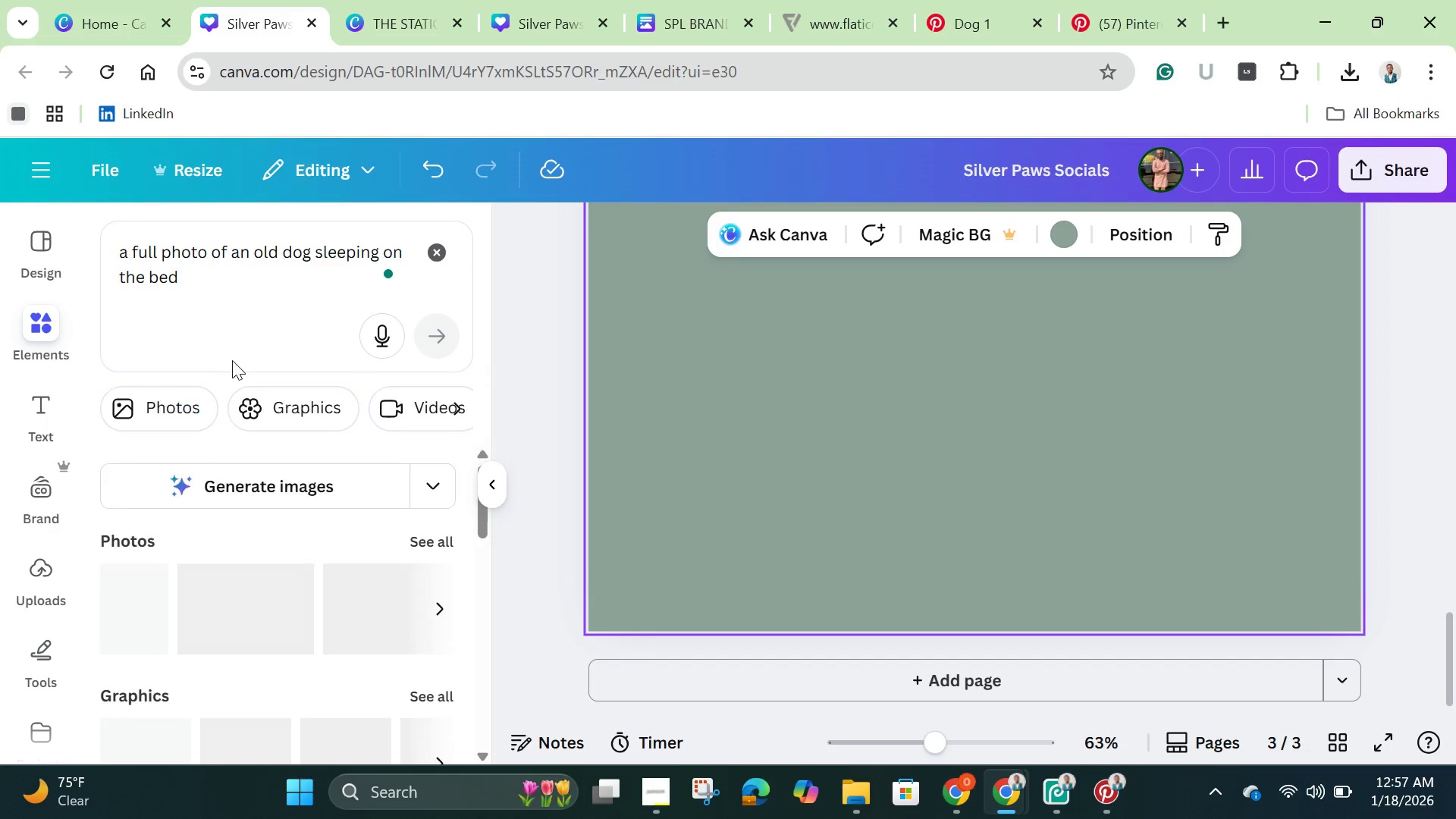 
scroll: coordinate [237, 363], scroll_direction: up, amount: 3.0
 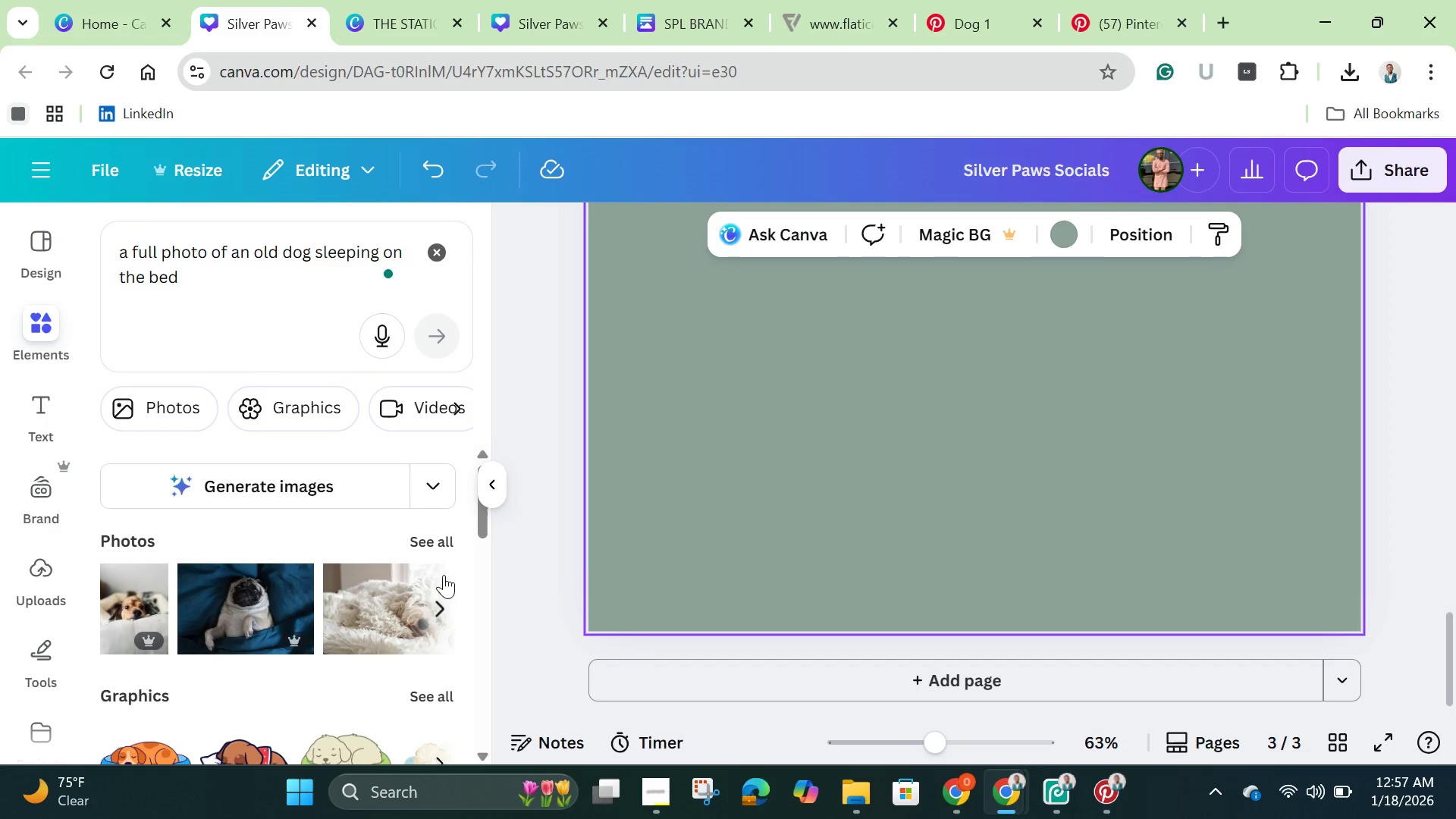 
left_click([440, 544])
 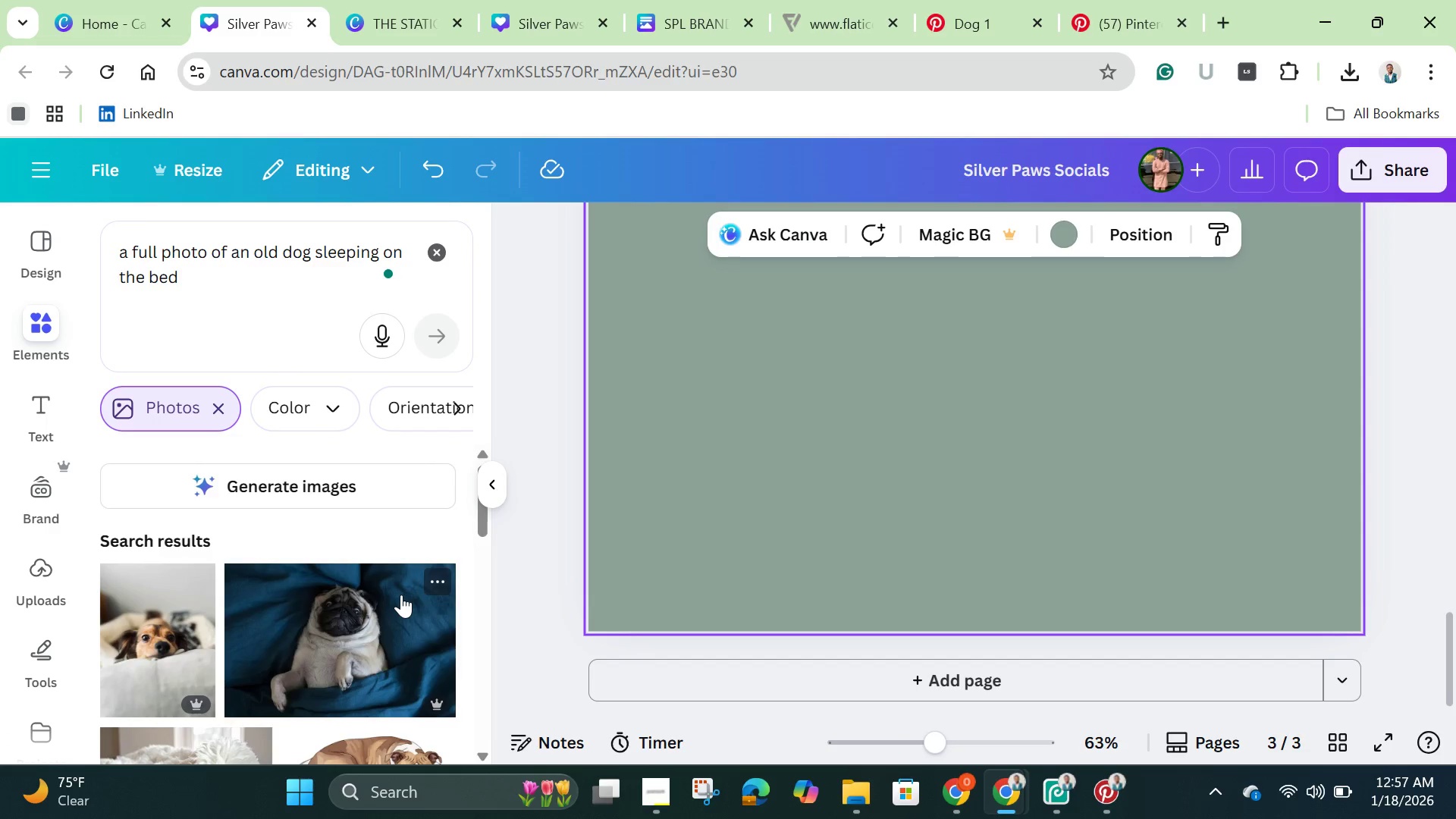 
scroll: coordinate [400, 607], scroll_direction: down, amount: 6.0
 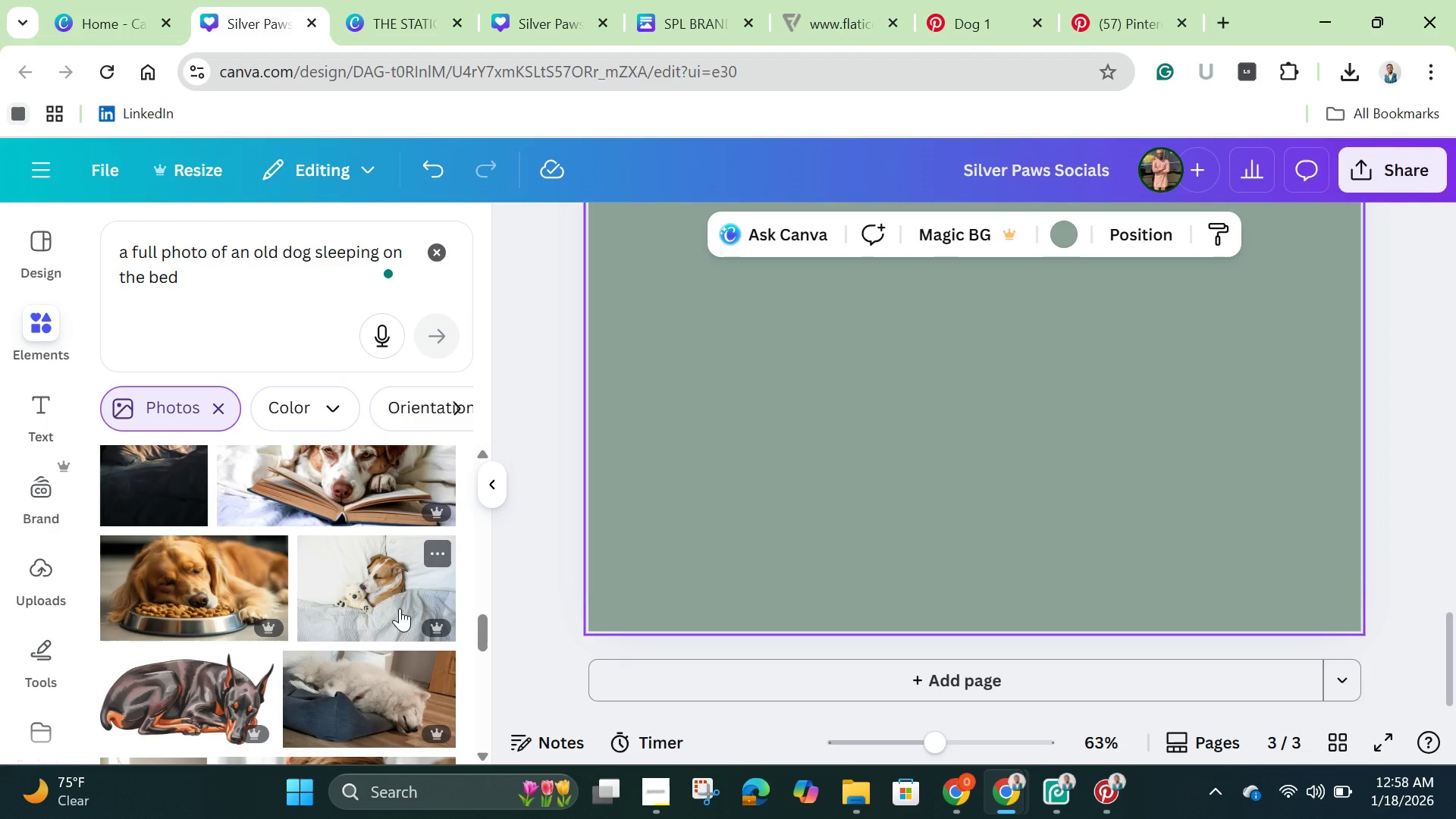 
wait(5.37)
 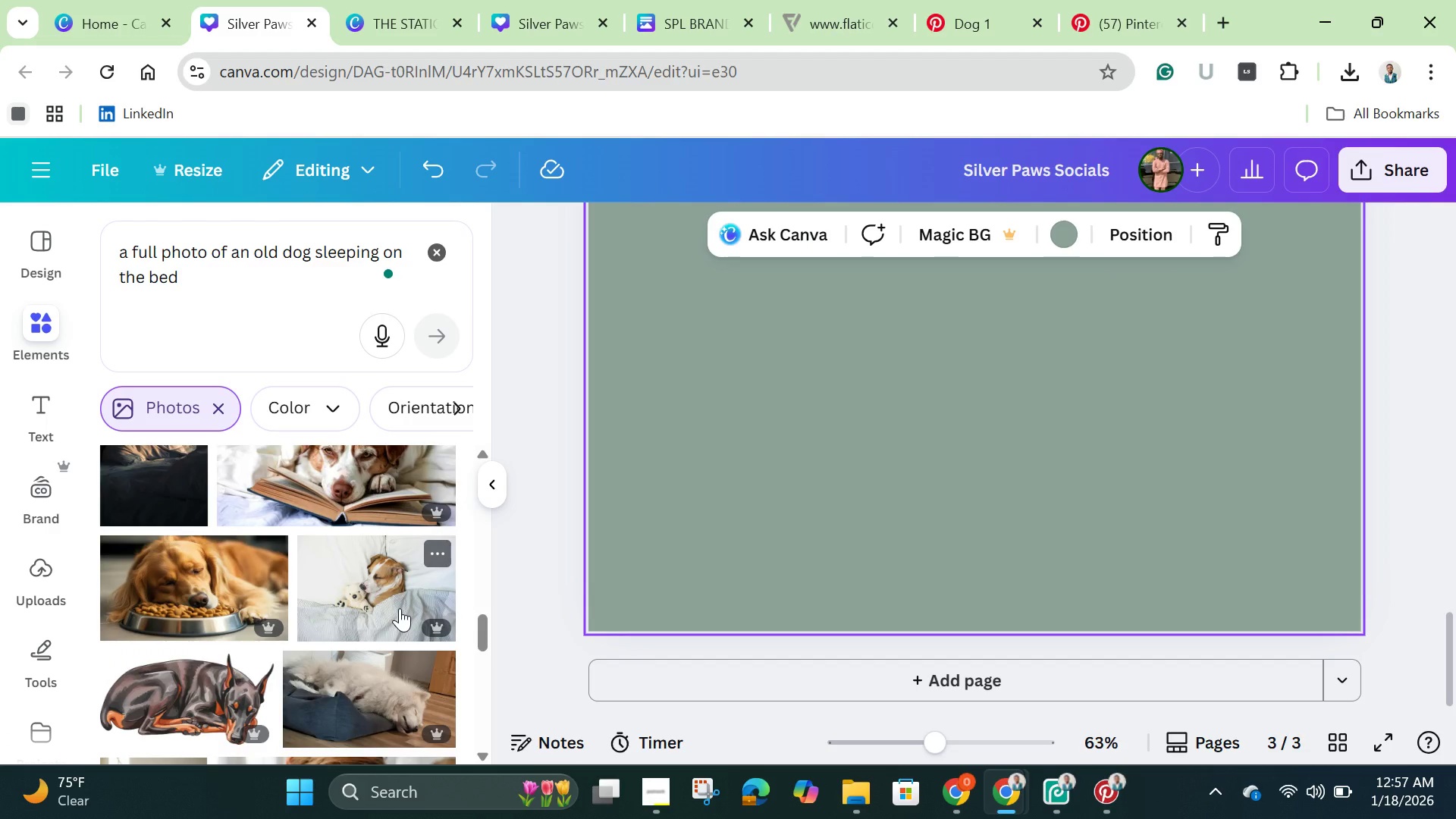 
left_click([179, 576])
 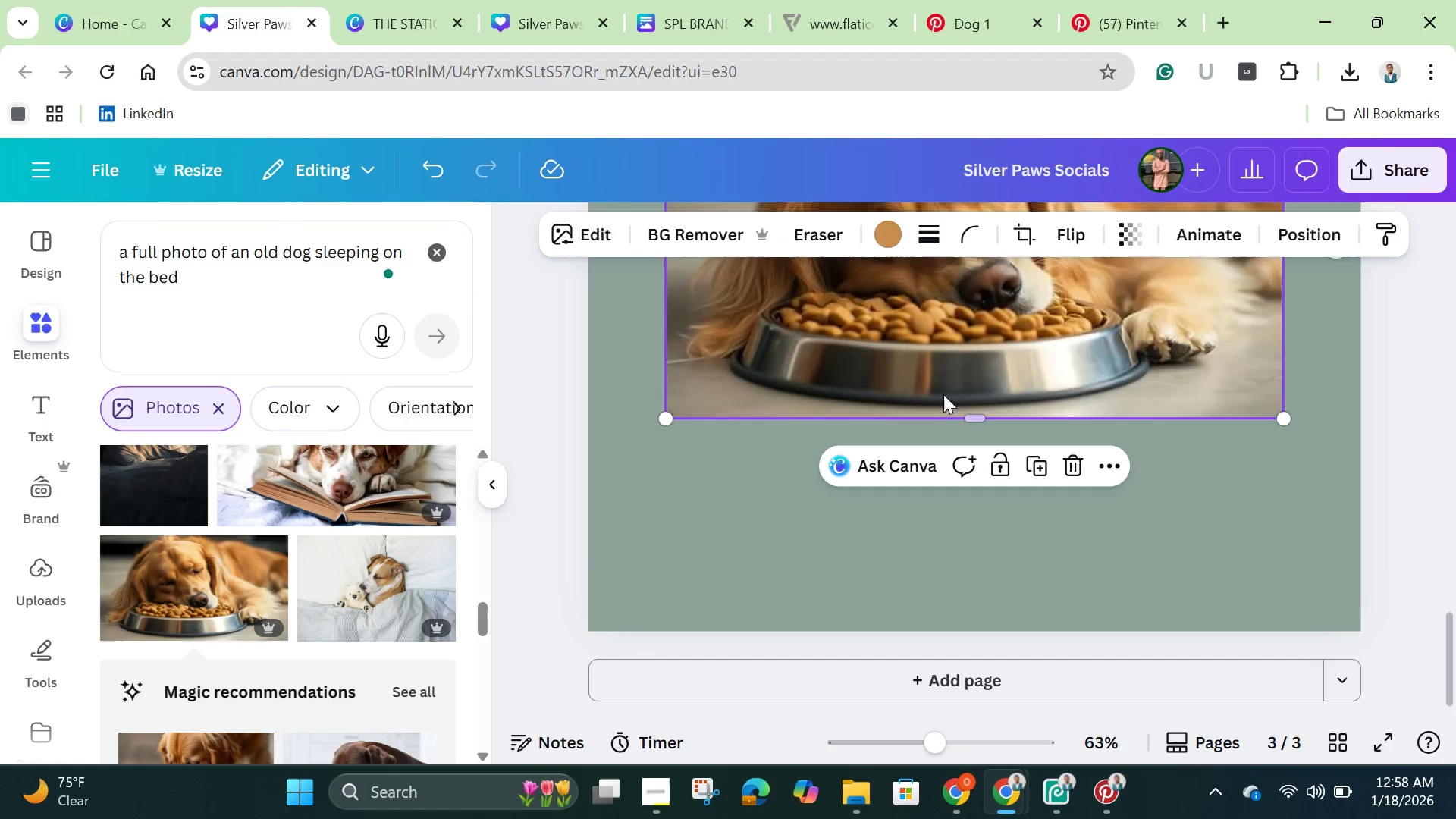 
left_click_drag(start_coordinate=[971, 306], to_coordinate=[956, 463])
 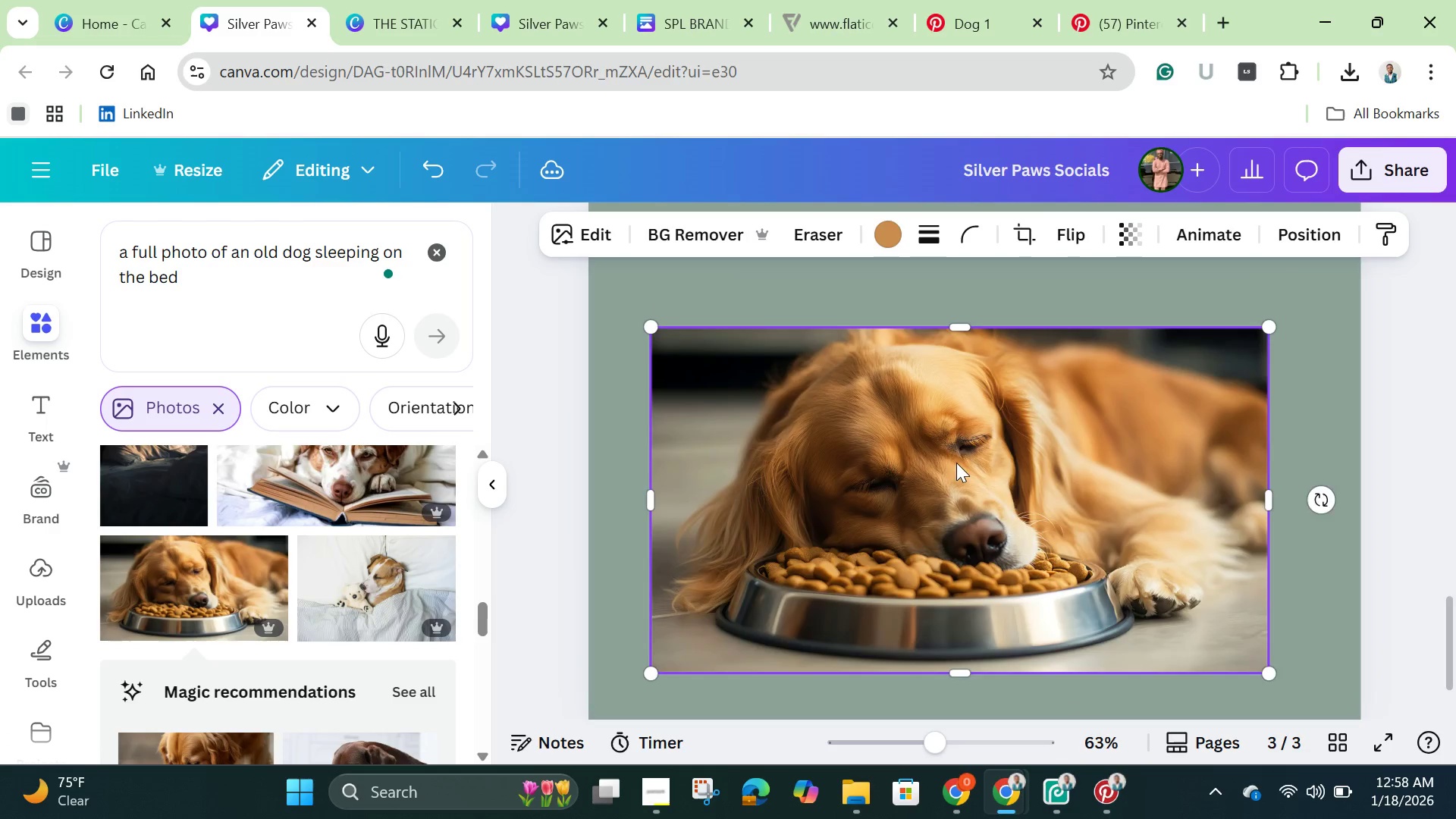 
scroll: coordinate [956, 463], scroll_direction: up, amount: 1.0
 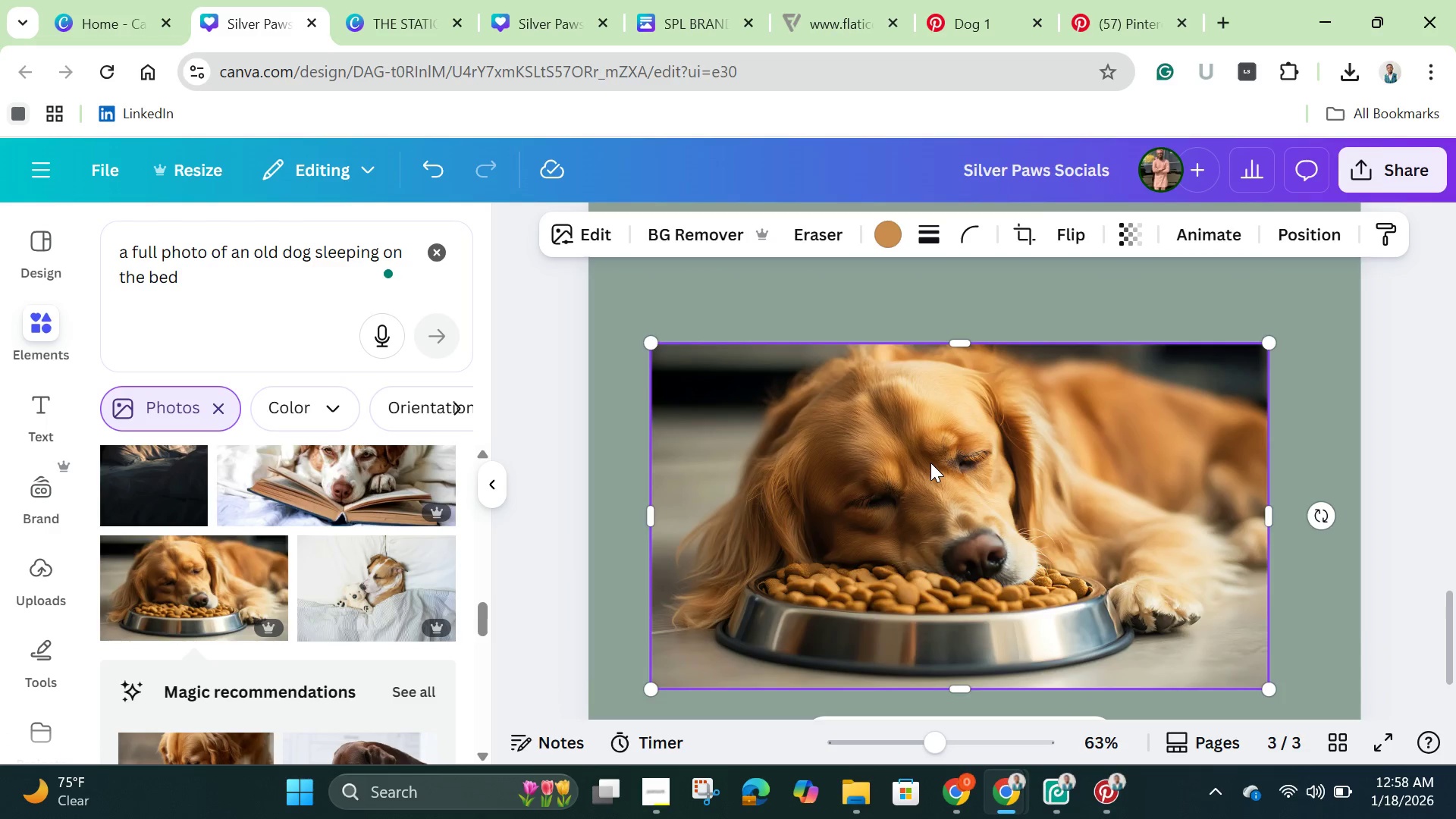 
right_click([930, 463])
 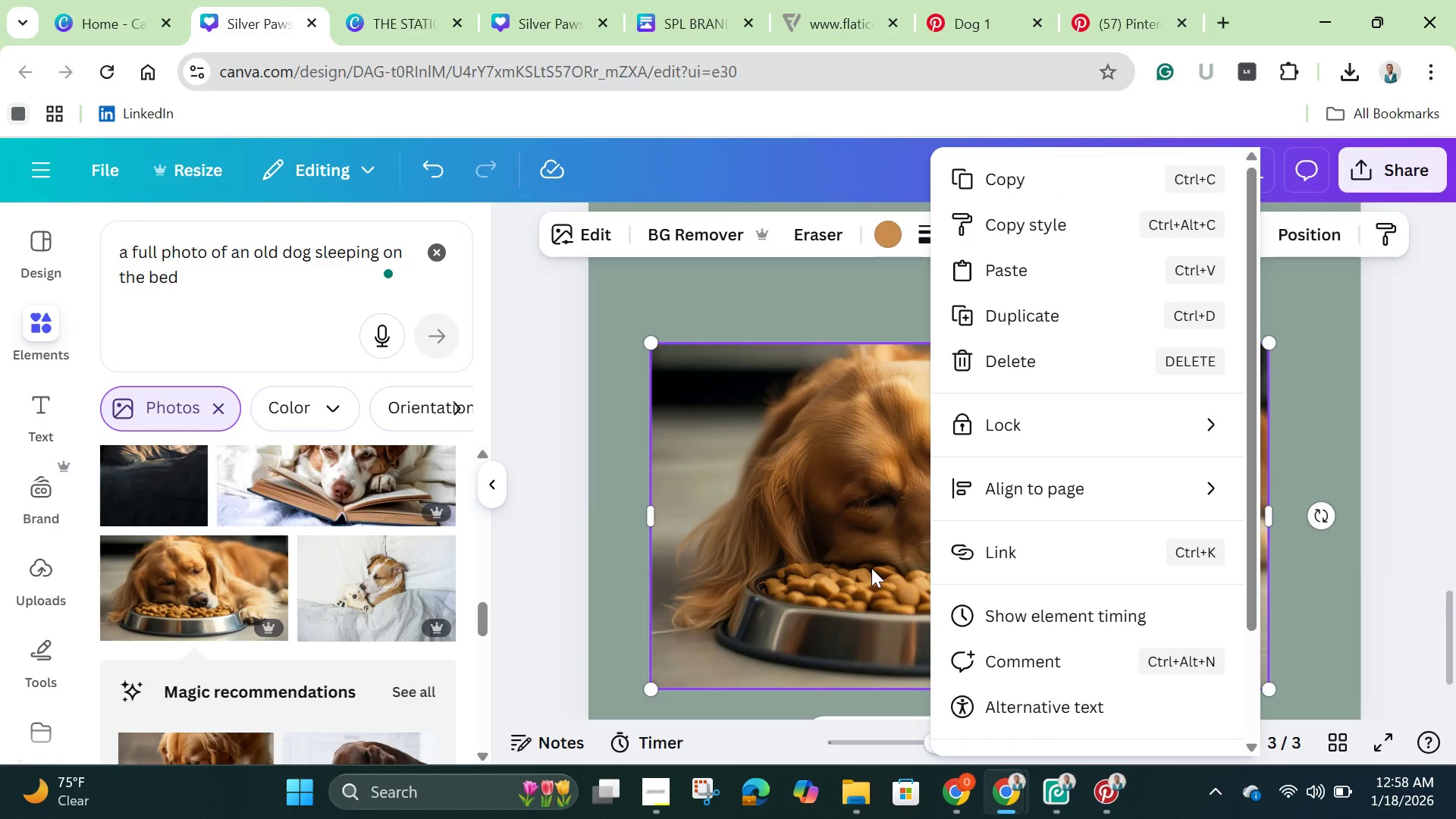 
left_click([810, 563])
 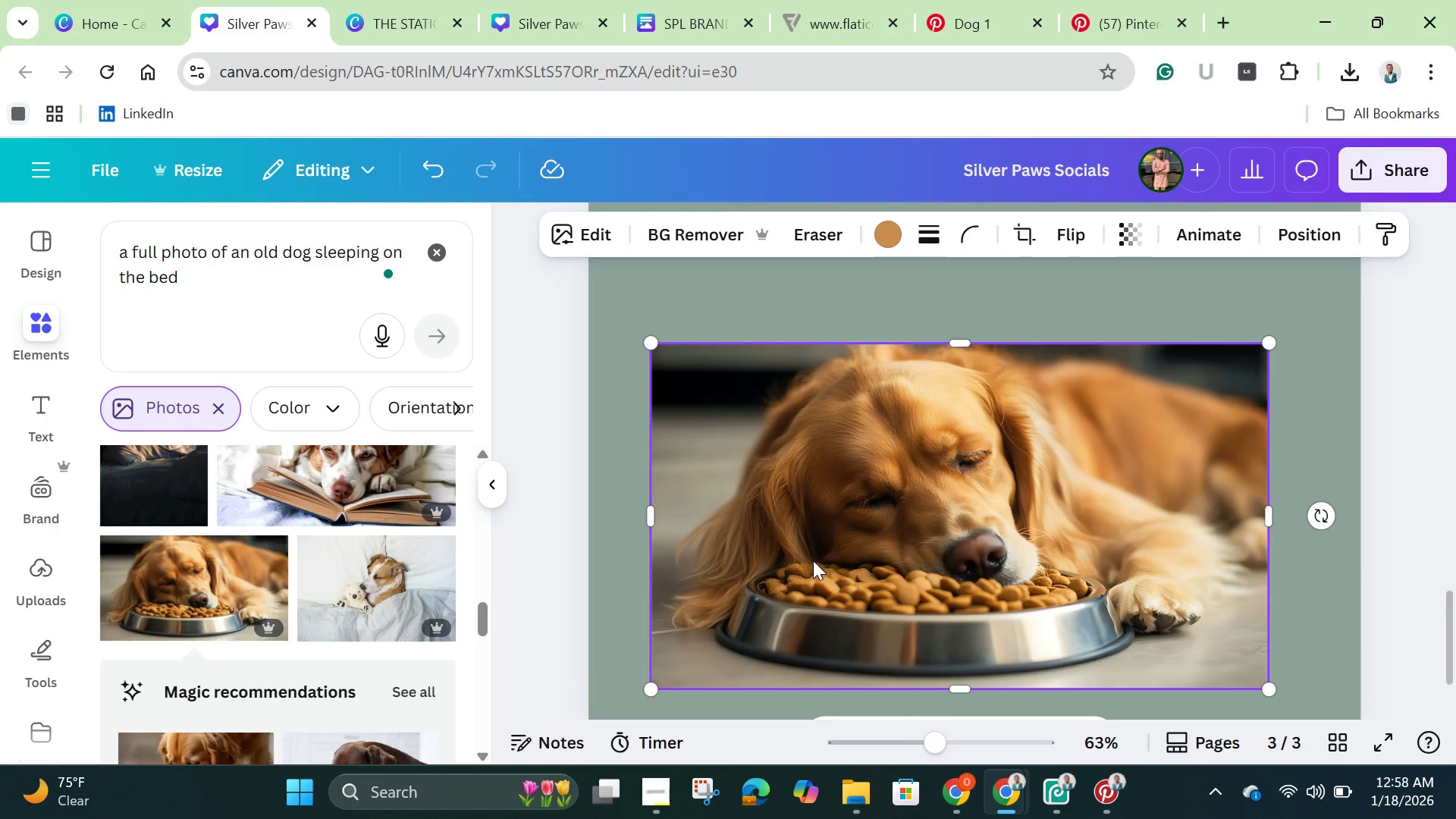 
left_click([813, 560])
 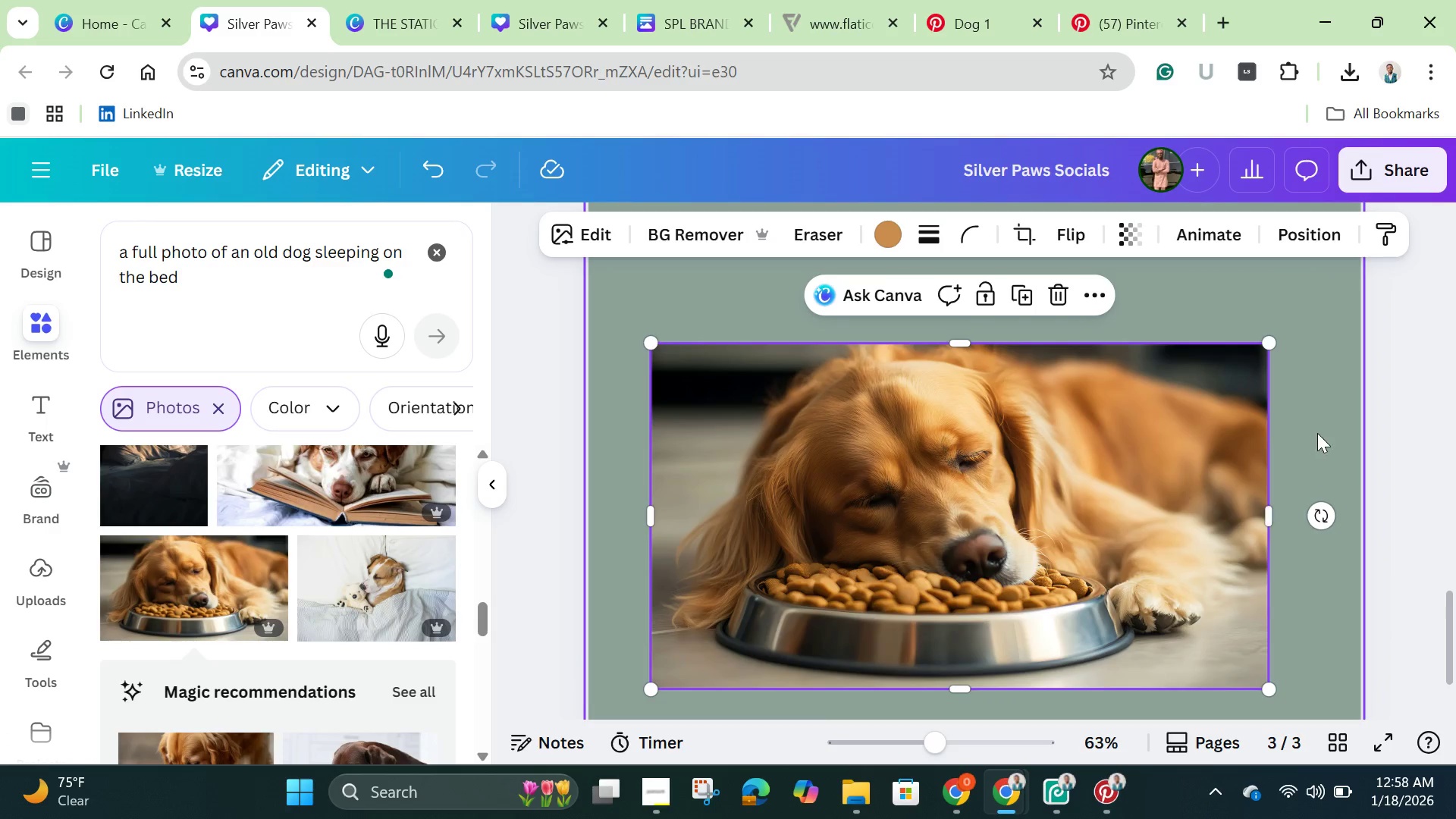 
left_click([1319, 431])
 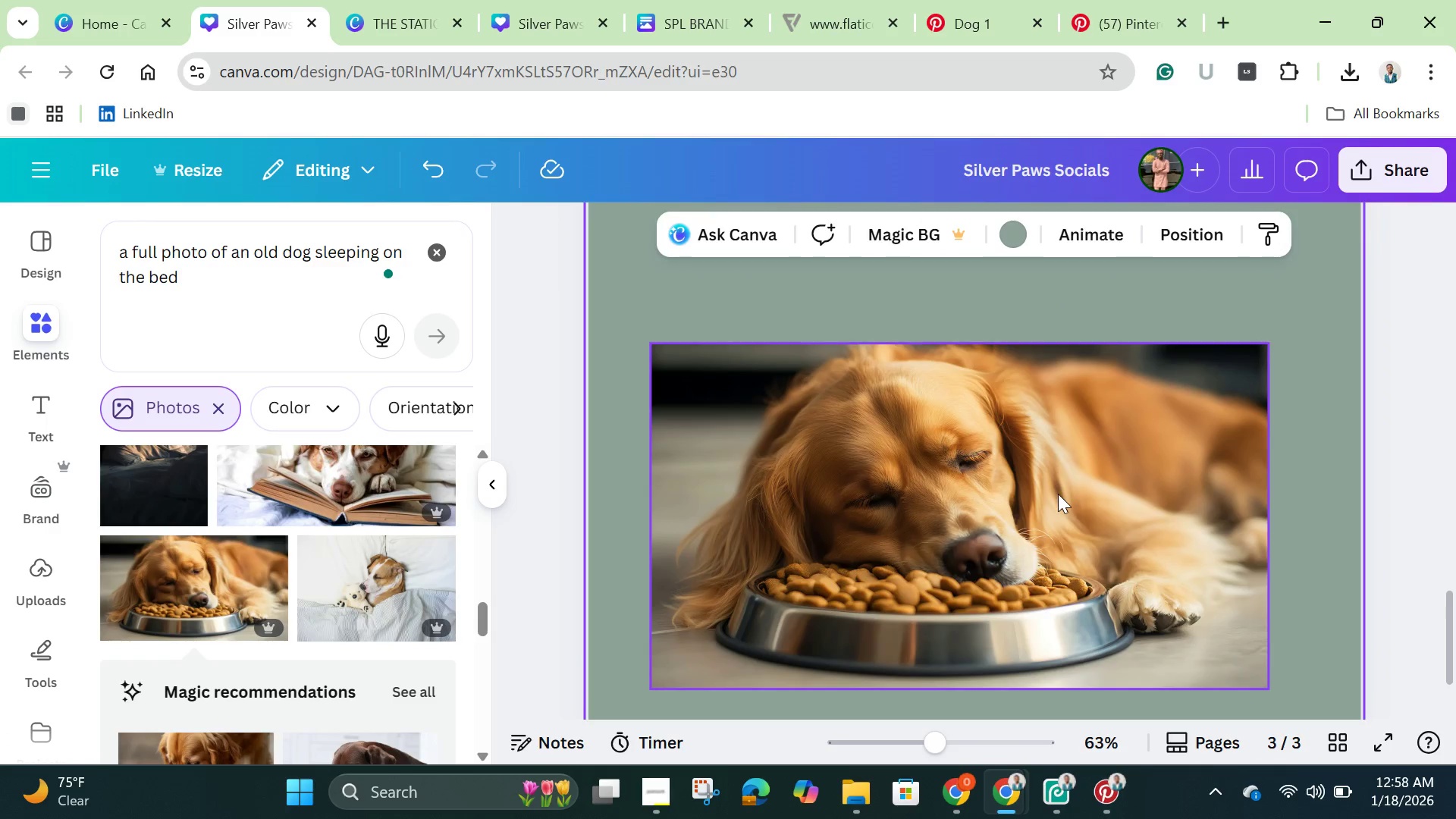 
left_click_drag(start_coordinate=[1058, 494], to_coordinate=[974, 234])
 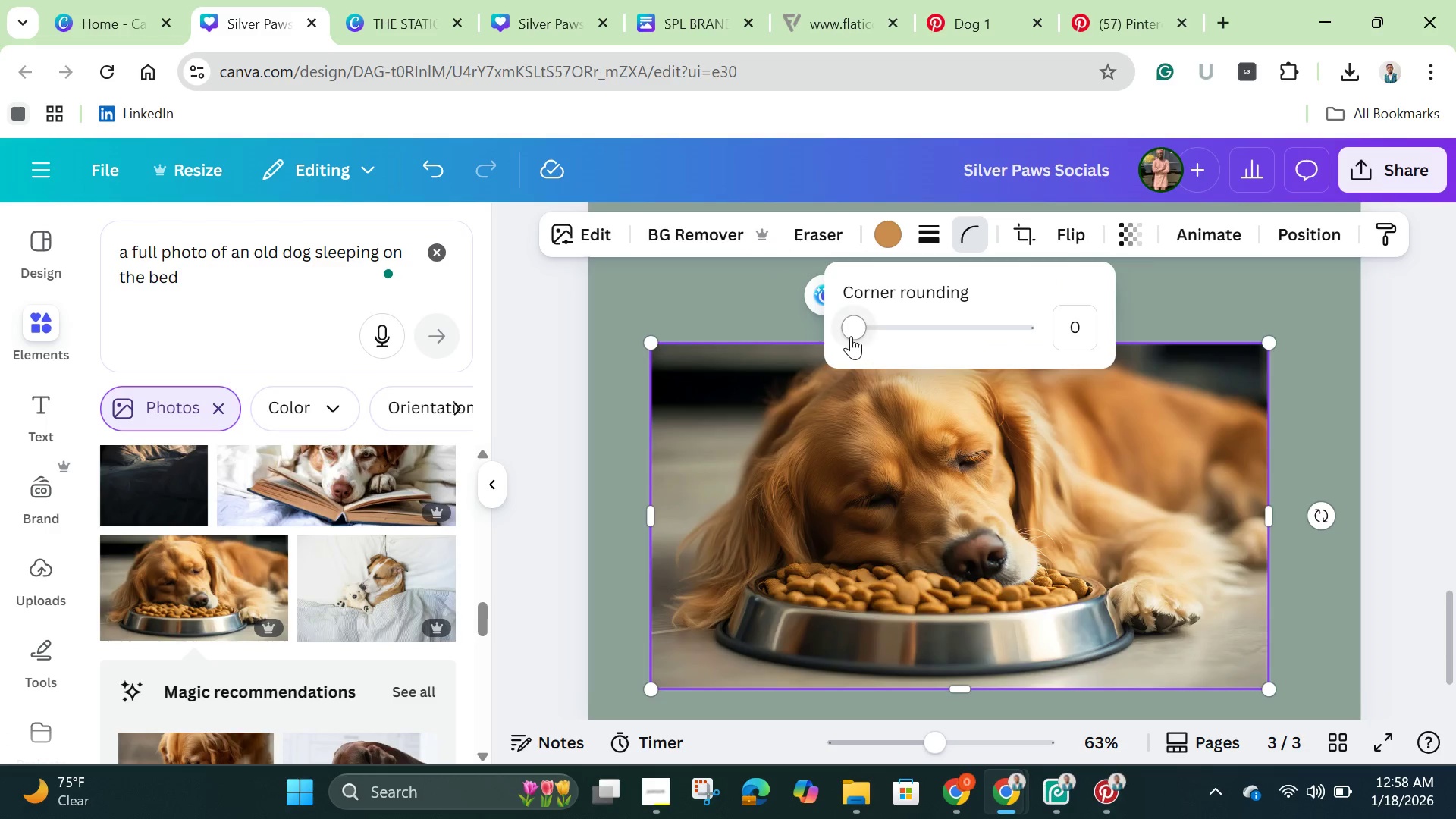 
left_click([974, 234])
 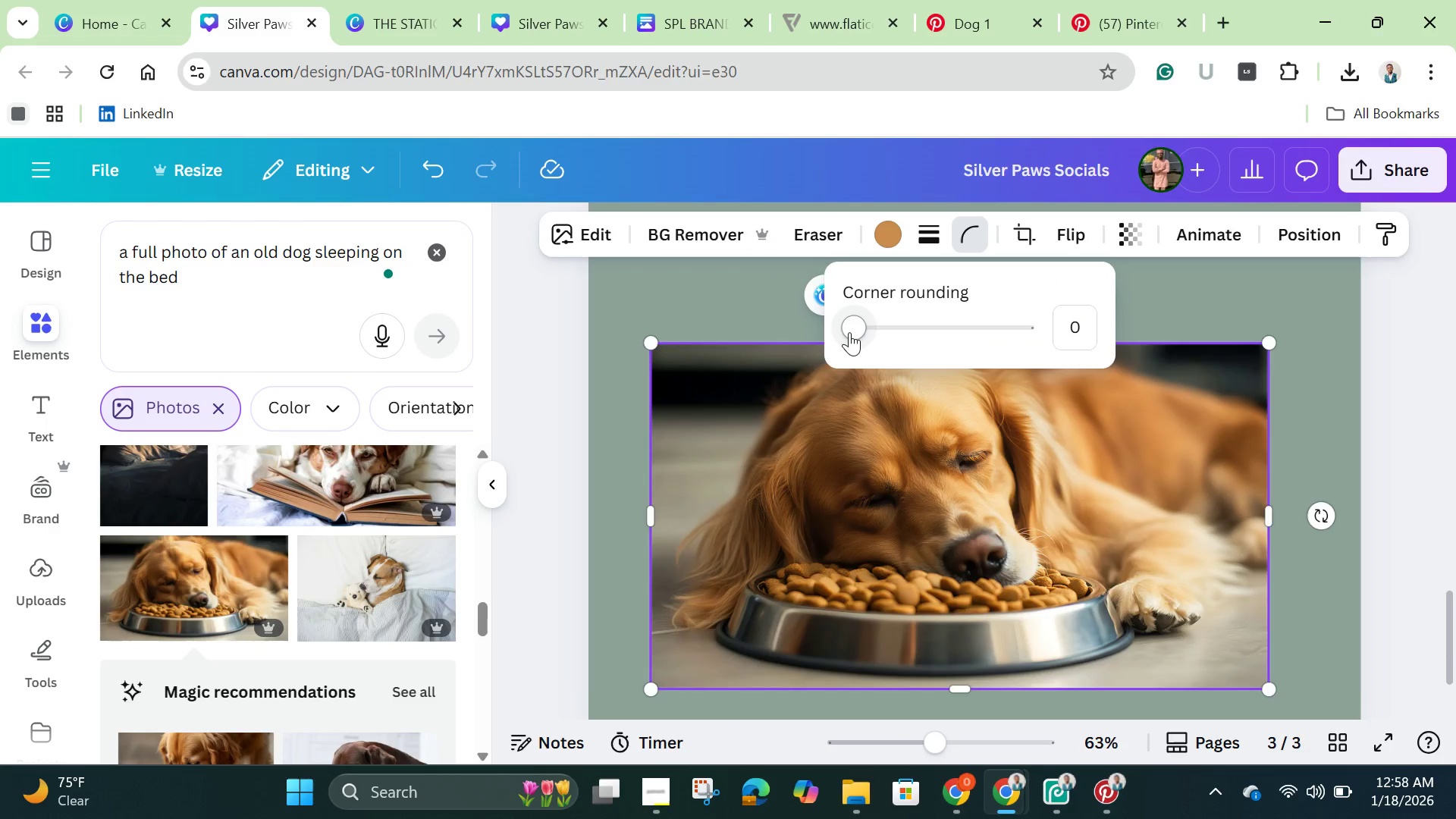 
left_click_drag(start_coordinate=[849, 332], to_coordinate=[887, 345])
 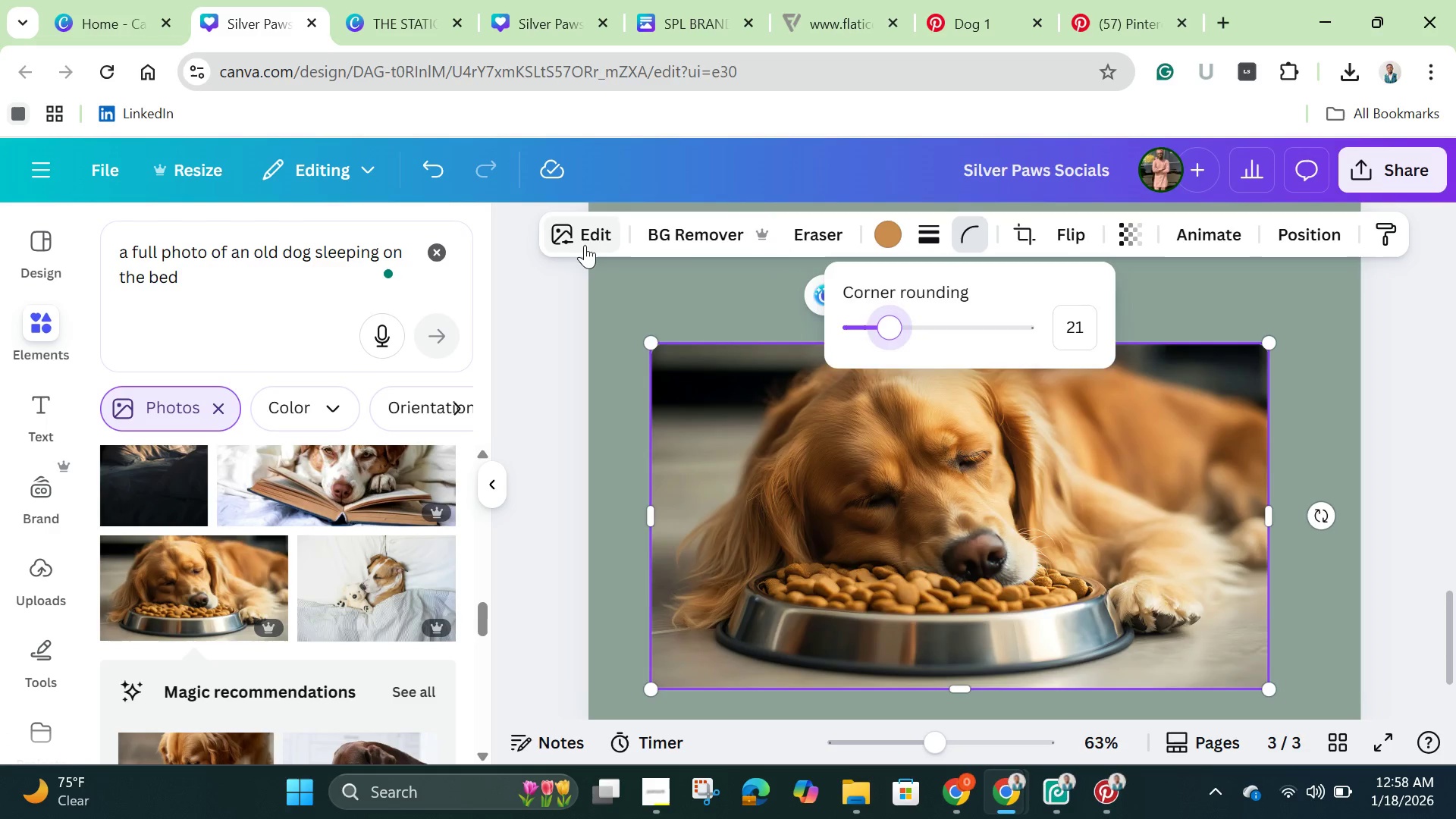 
left_click([585, 245])
 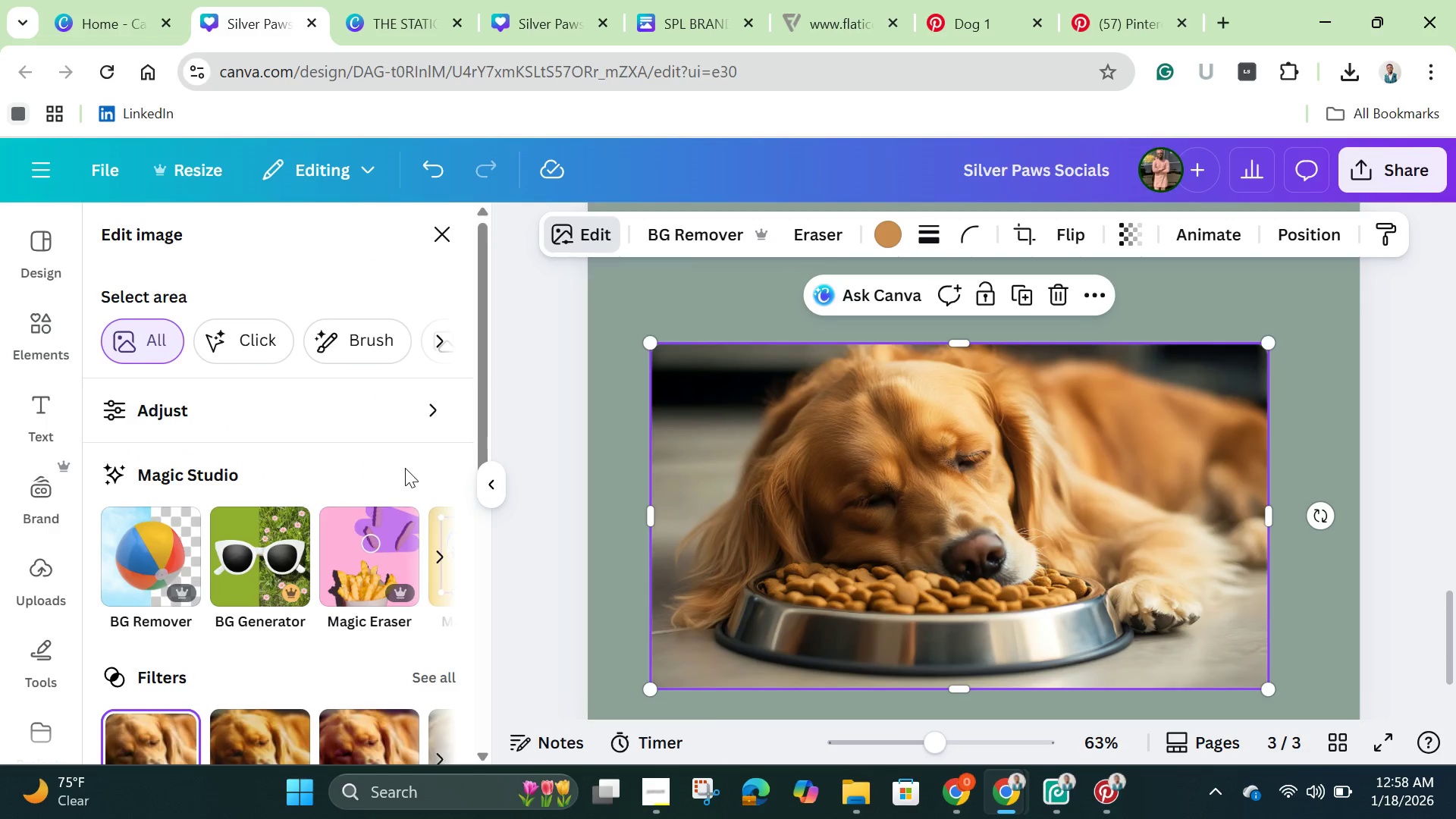 
scroll: coordinate [394, 500], scroll_direction: down, amount: 5.0
 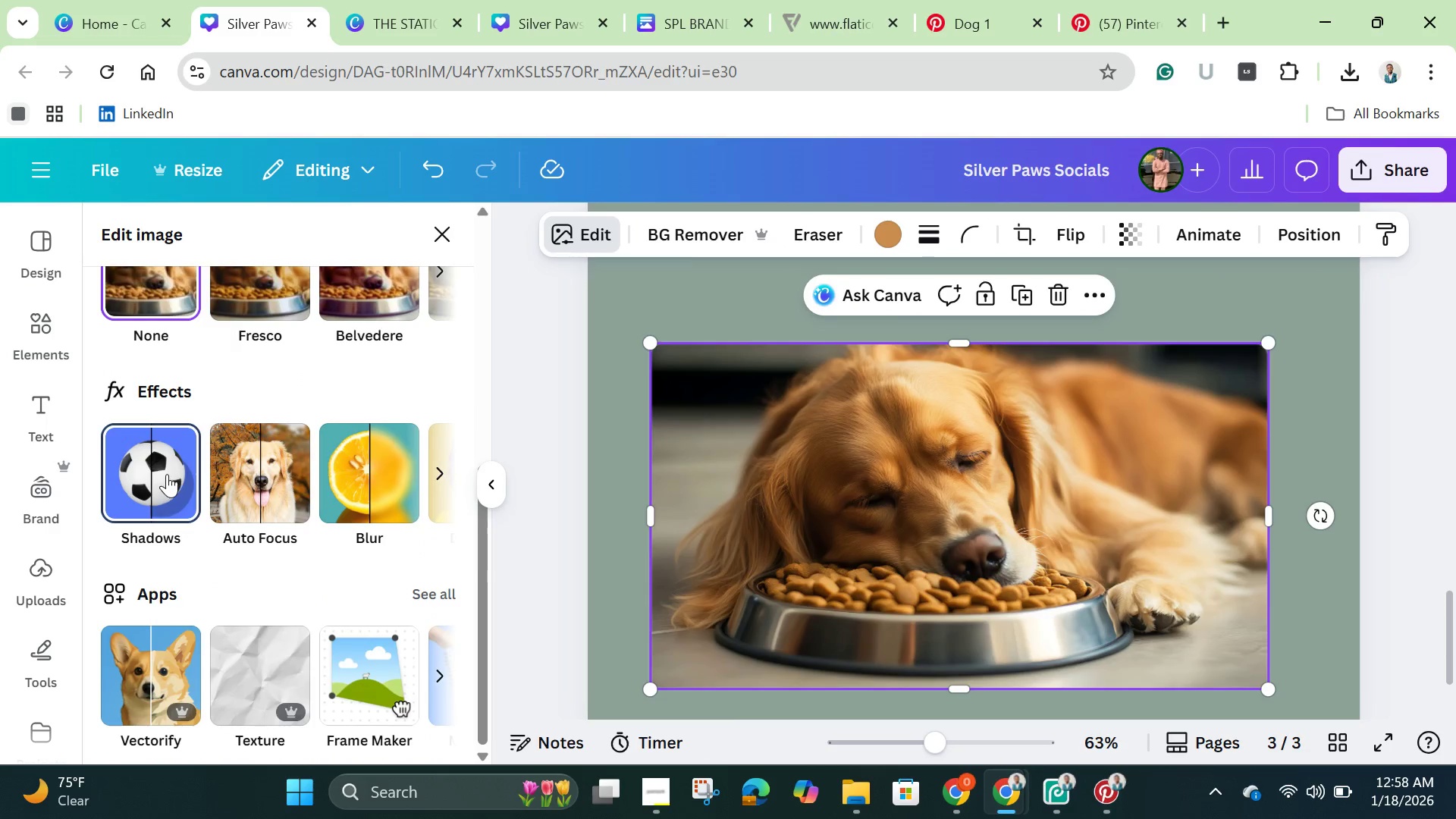 
left_click([167, 474])
 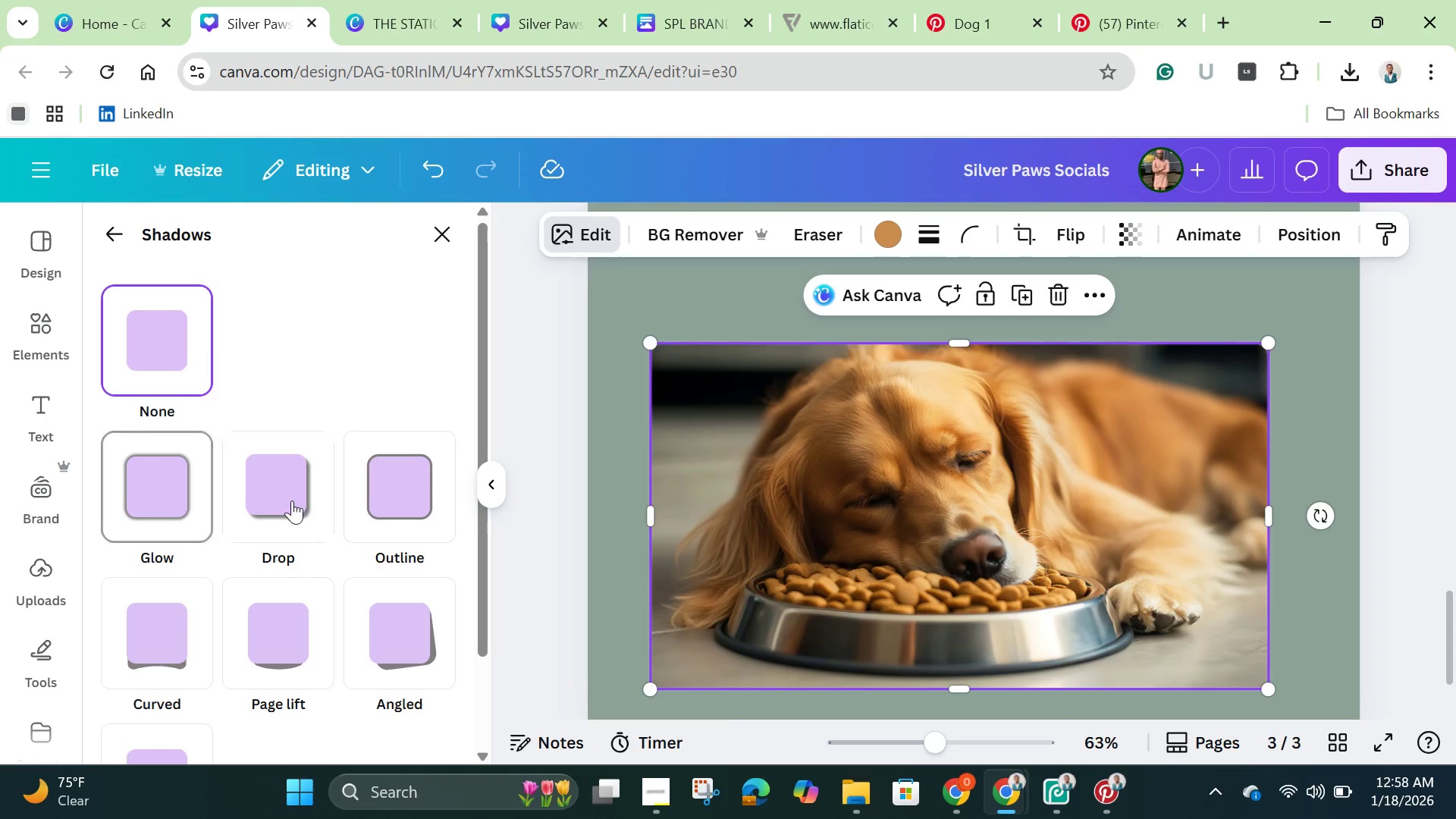 
left_click([295, 499])
 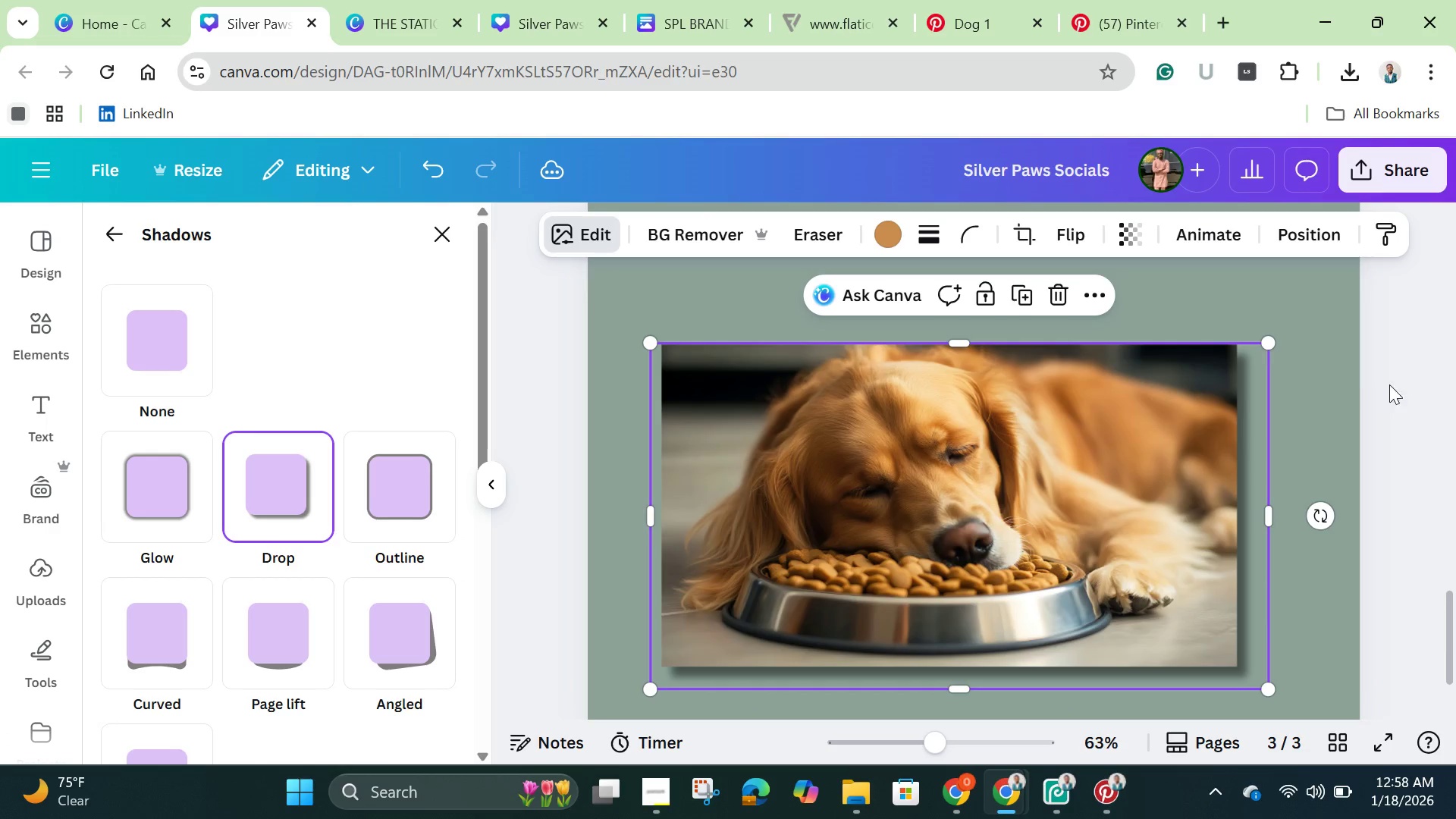 
double_click([1396, 382])
 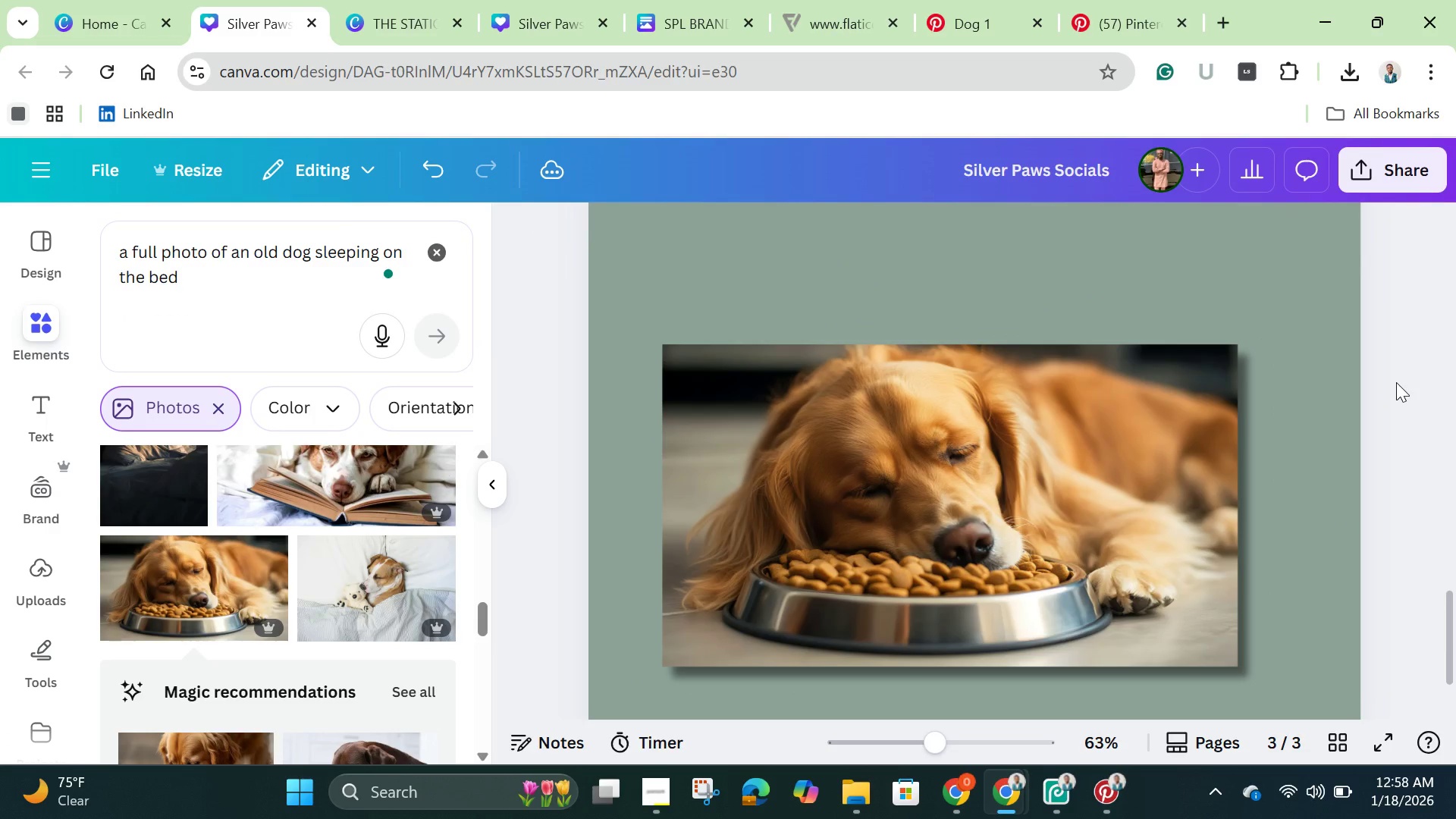 
scroll: coordinate [1396, 382], scroll_direction: up, amount: 18.0
 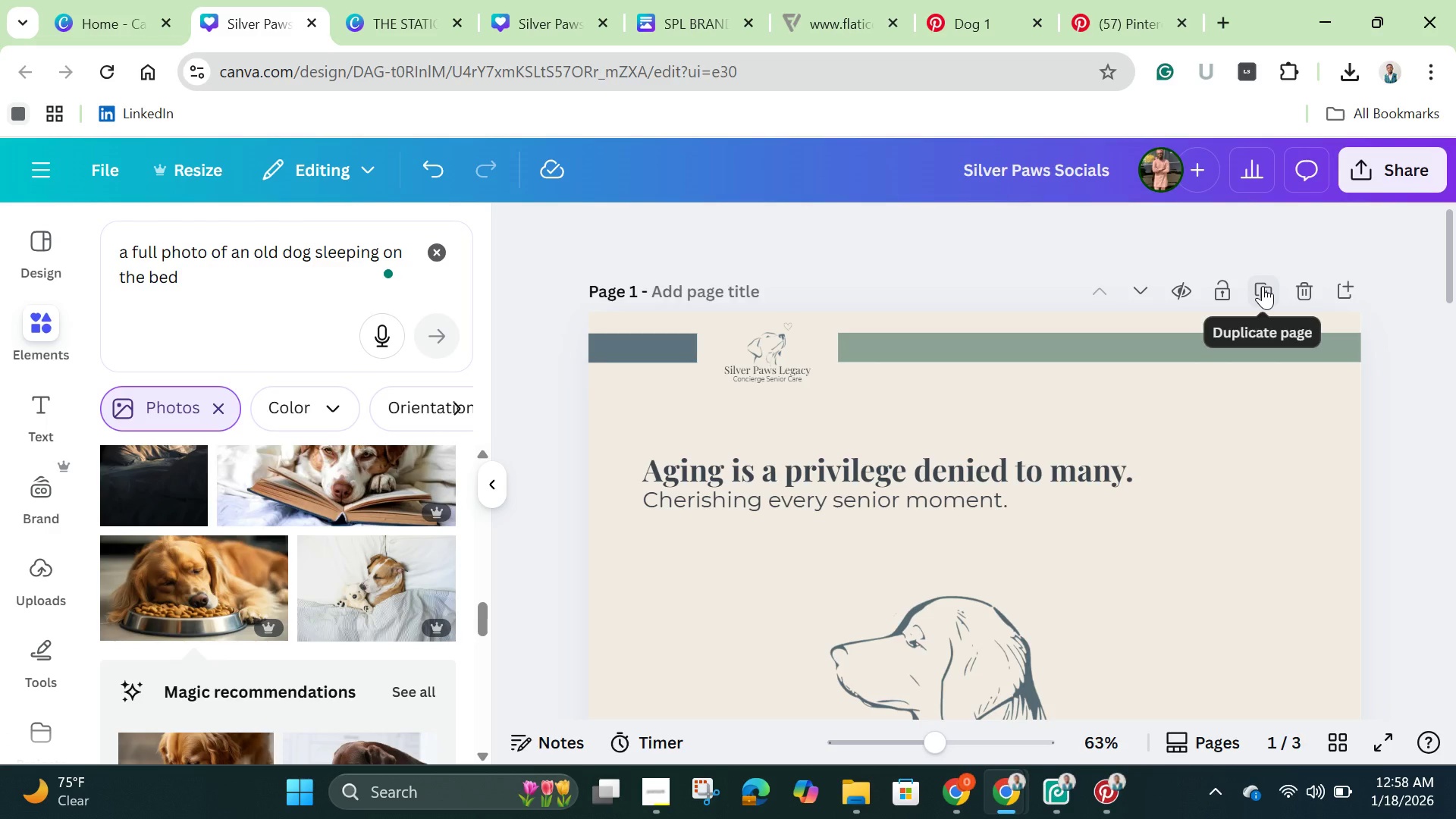 
left_click([1264, 290])
 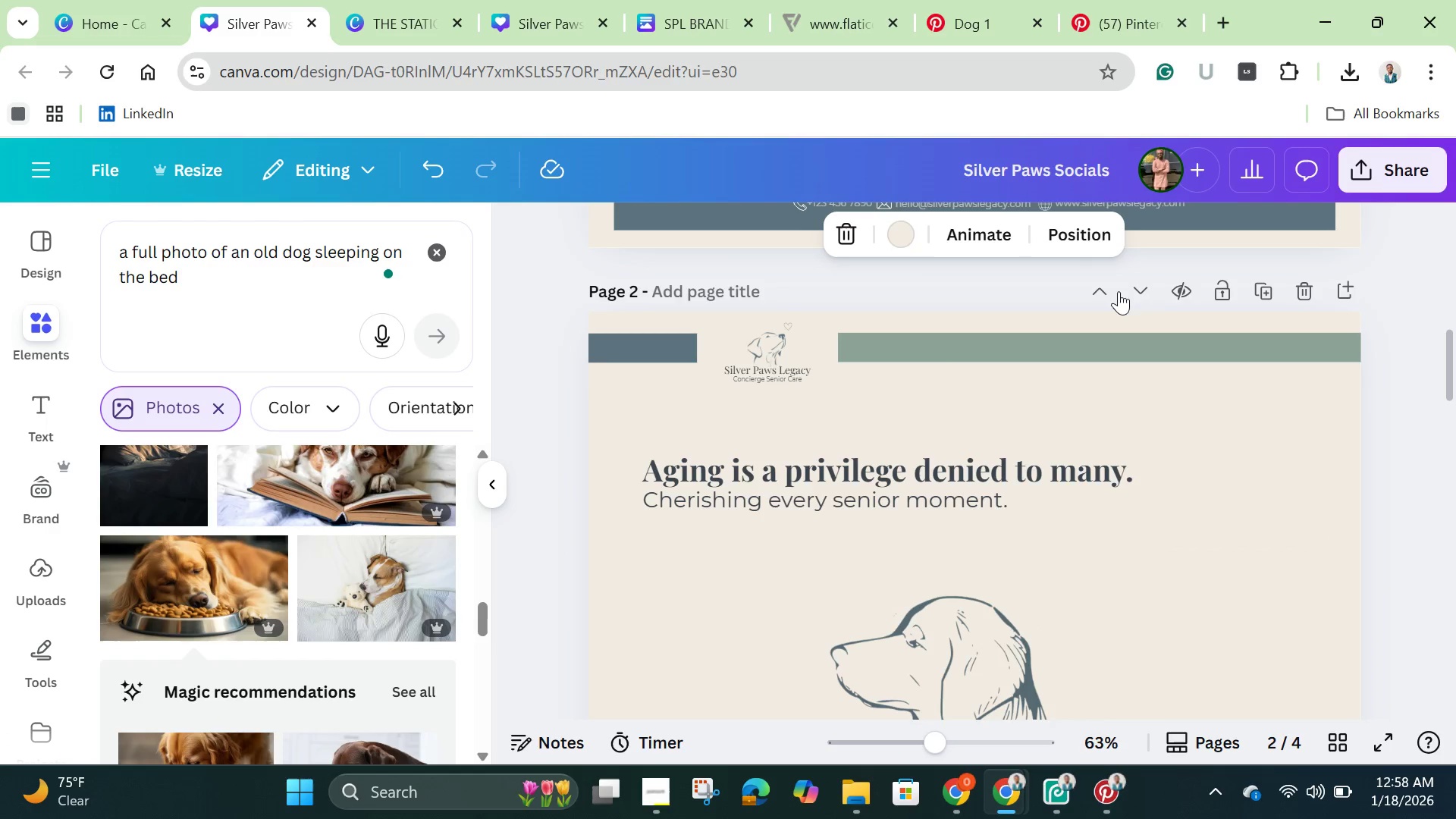 
left_click([1139, 290])
 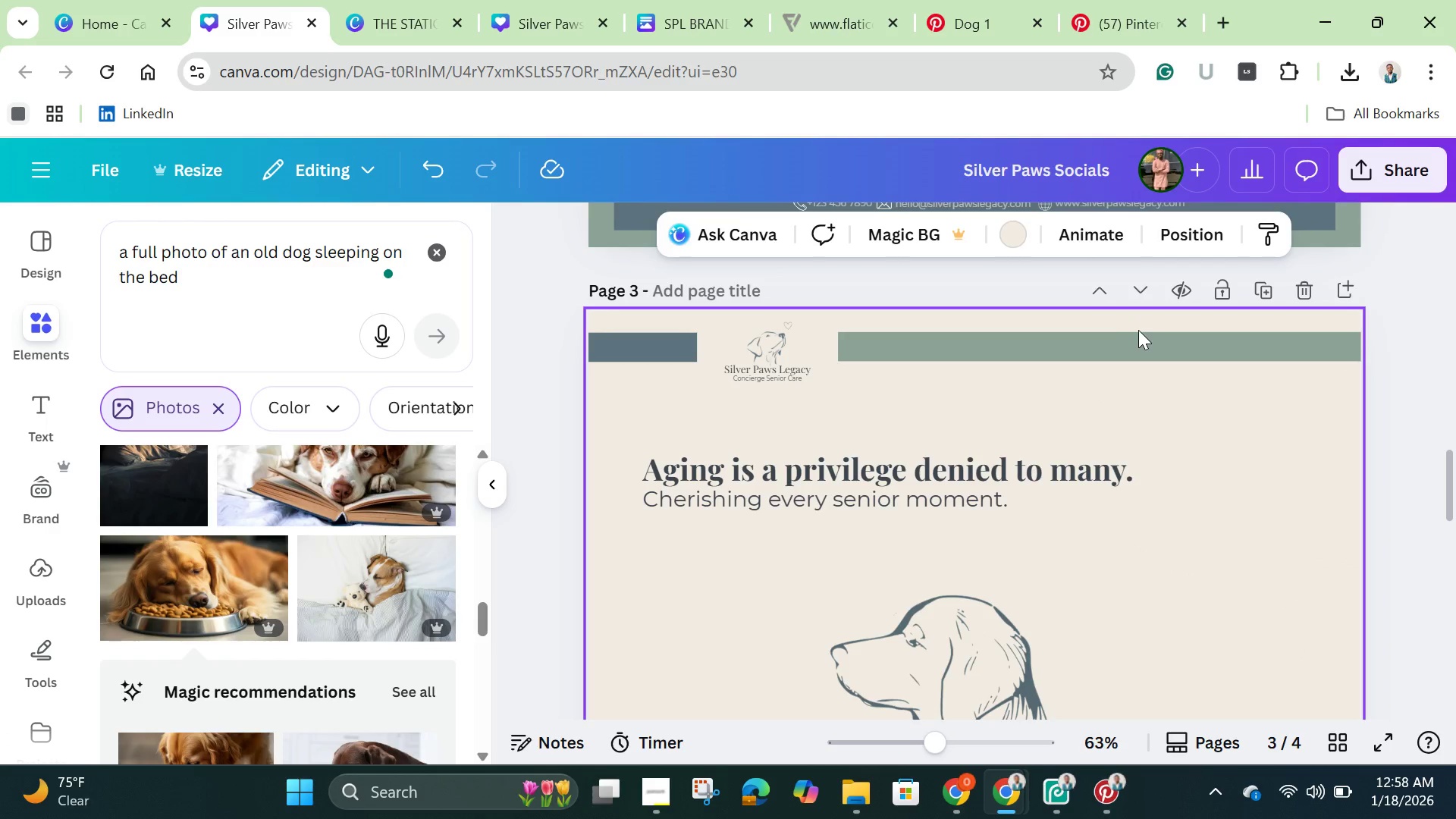 
scroll: coordinate [1144, 381], scroll_direction: down, amount: 8.0
 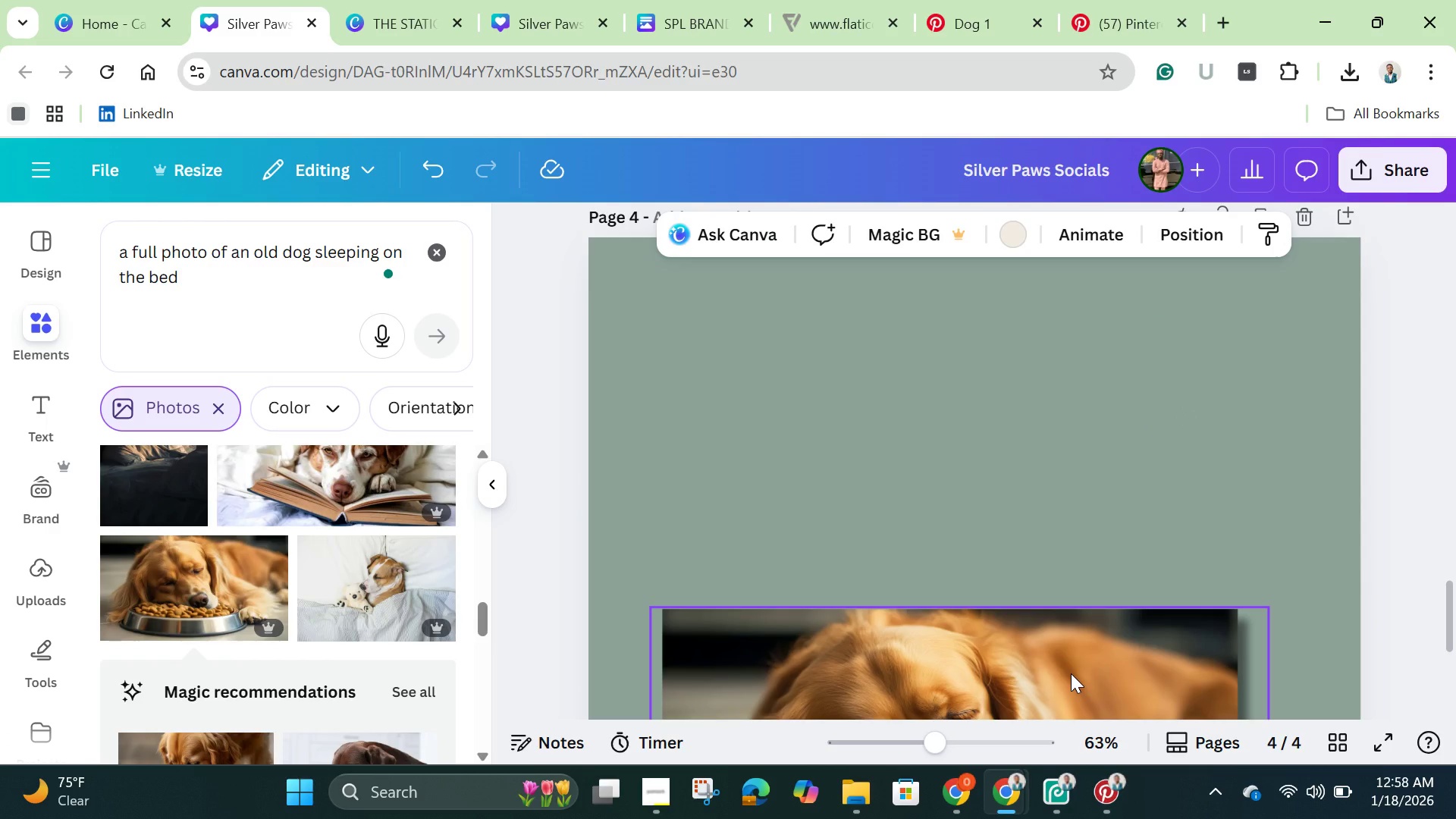 
left_click([1071, 673])
 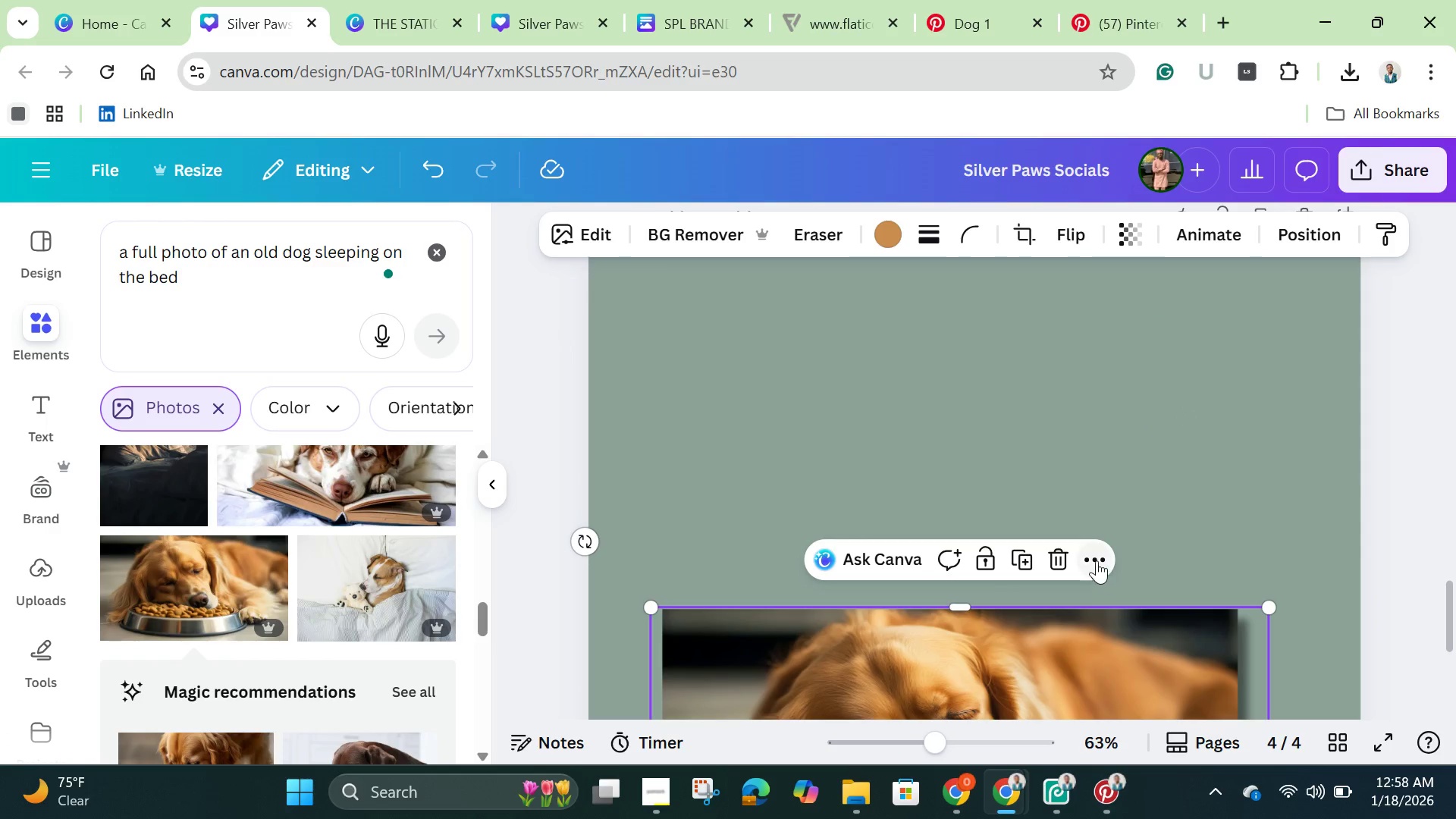 
left_click([1097, 560])
 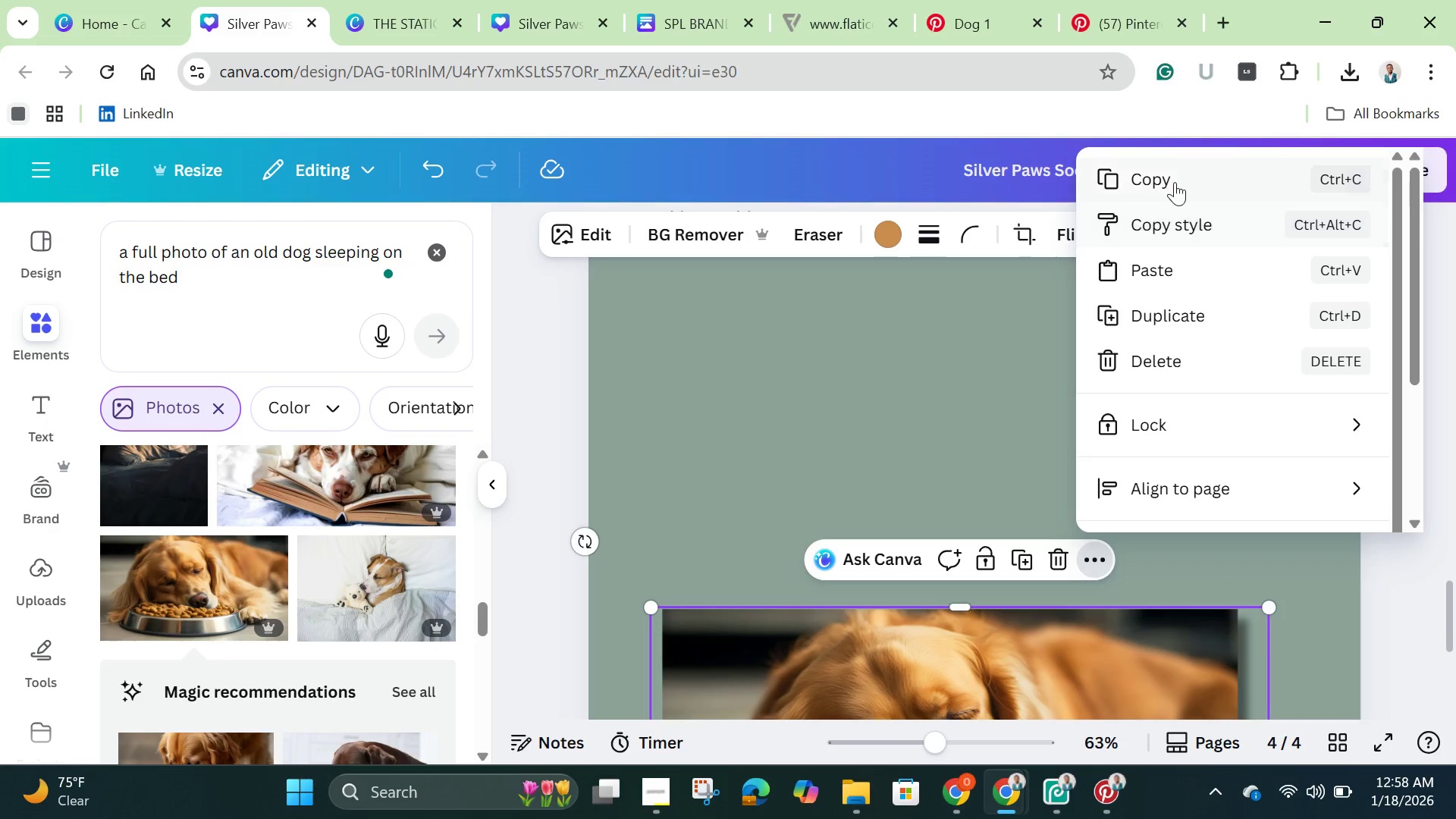 
left_click([1175, 180])
 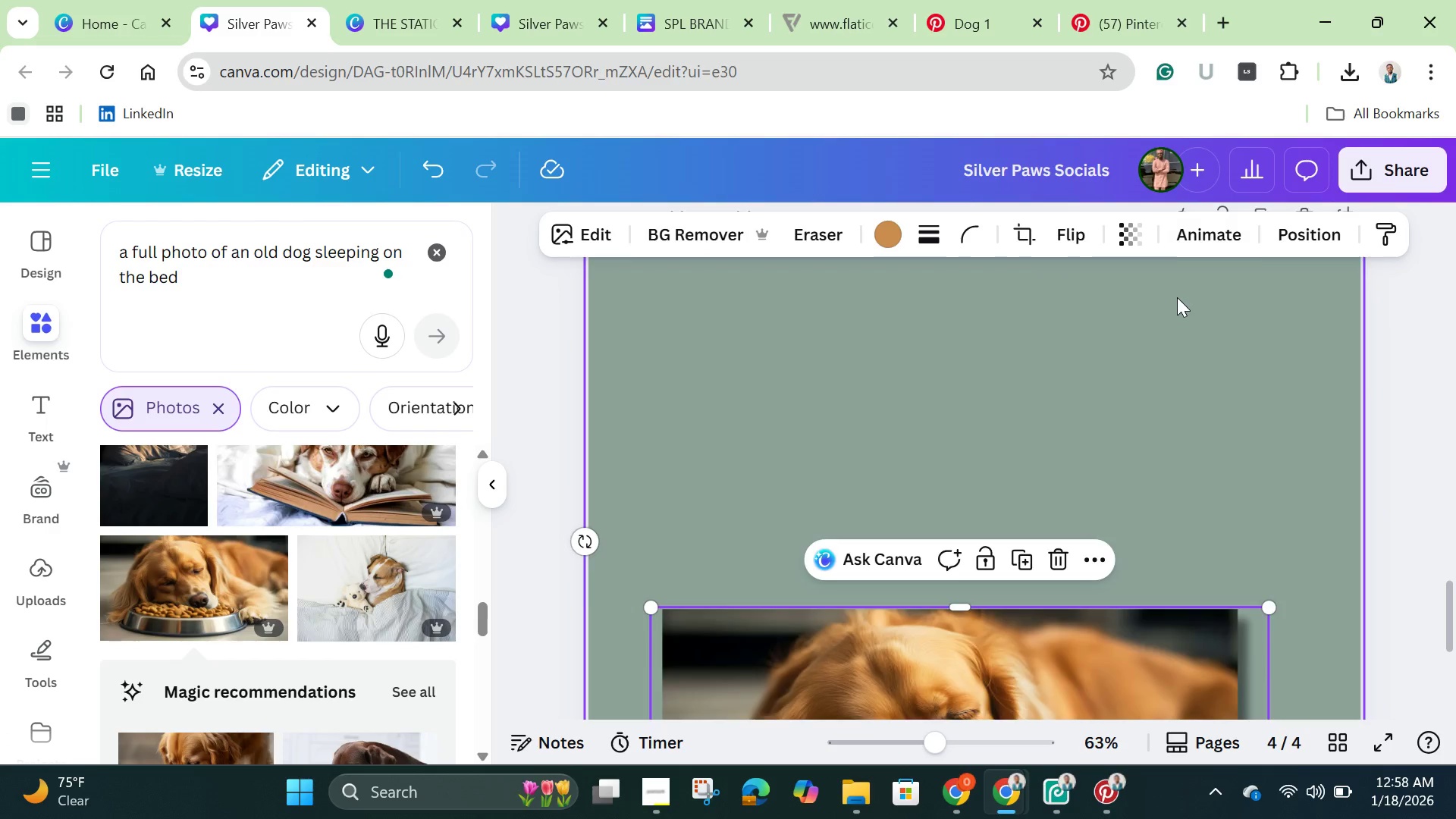 
scroll: coordinate [1190, 314], scroll_direction: up, amount: 7.0
 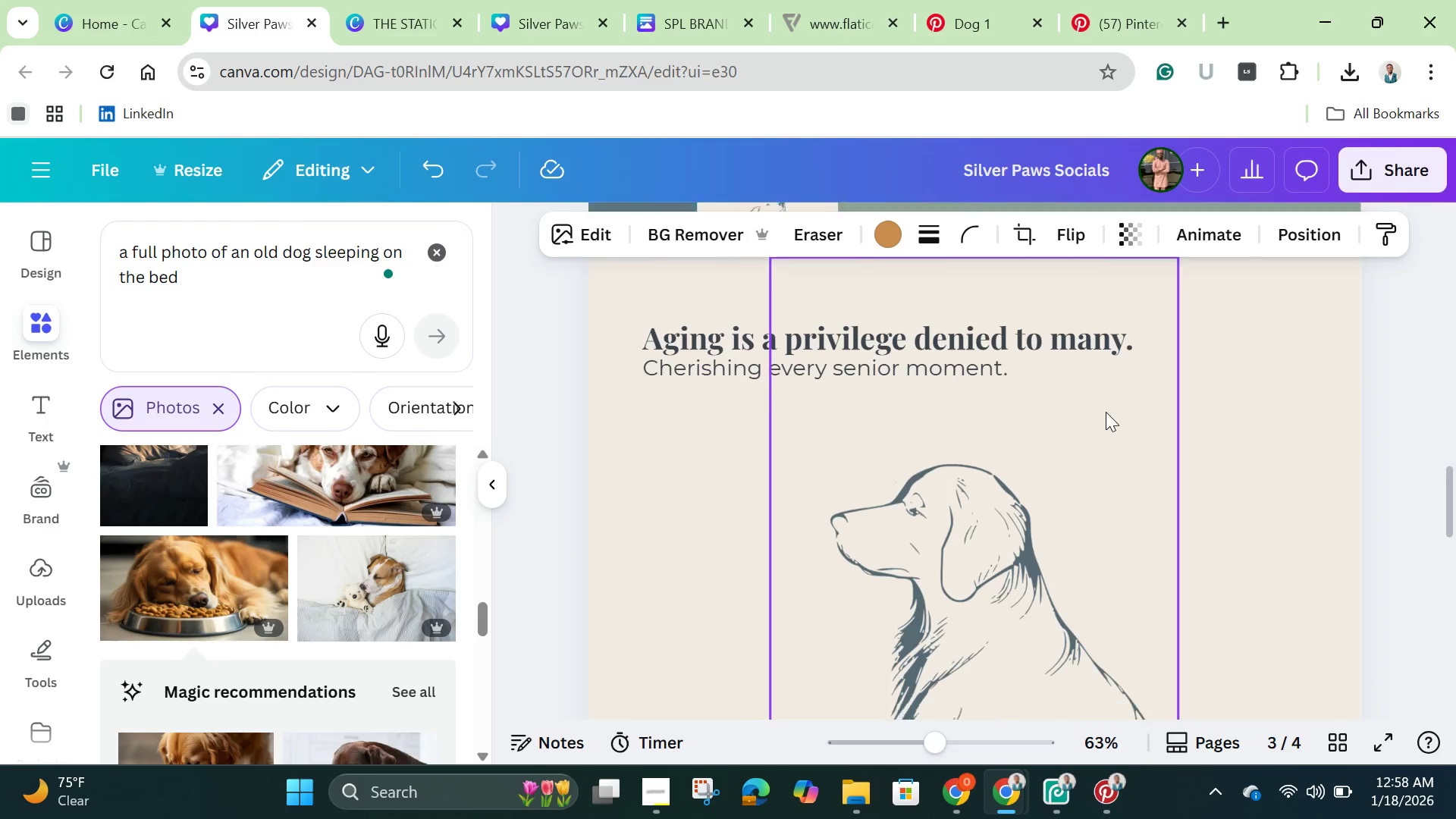 
scroll: coordinate [1106, 412], scroll_direction: down, amount: 1.0
 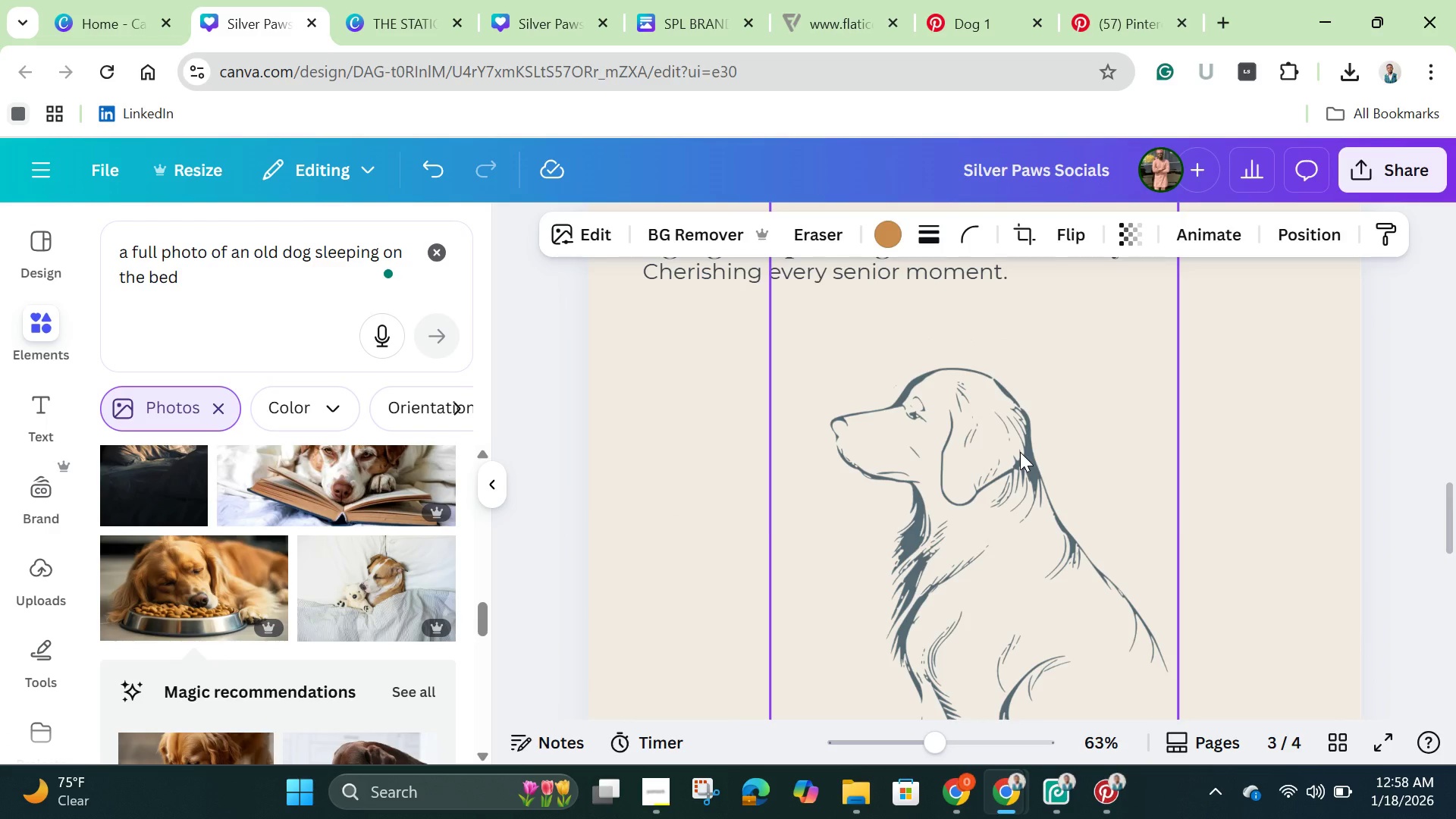 
left_click([1020, 452])
 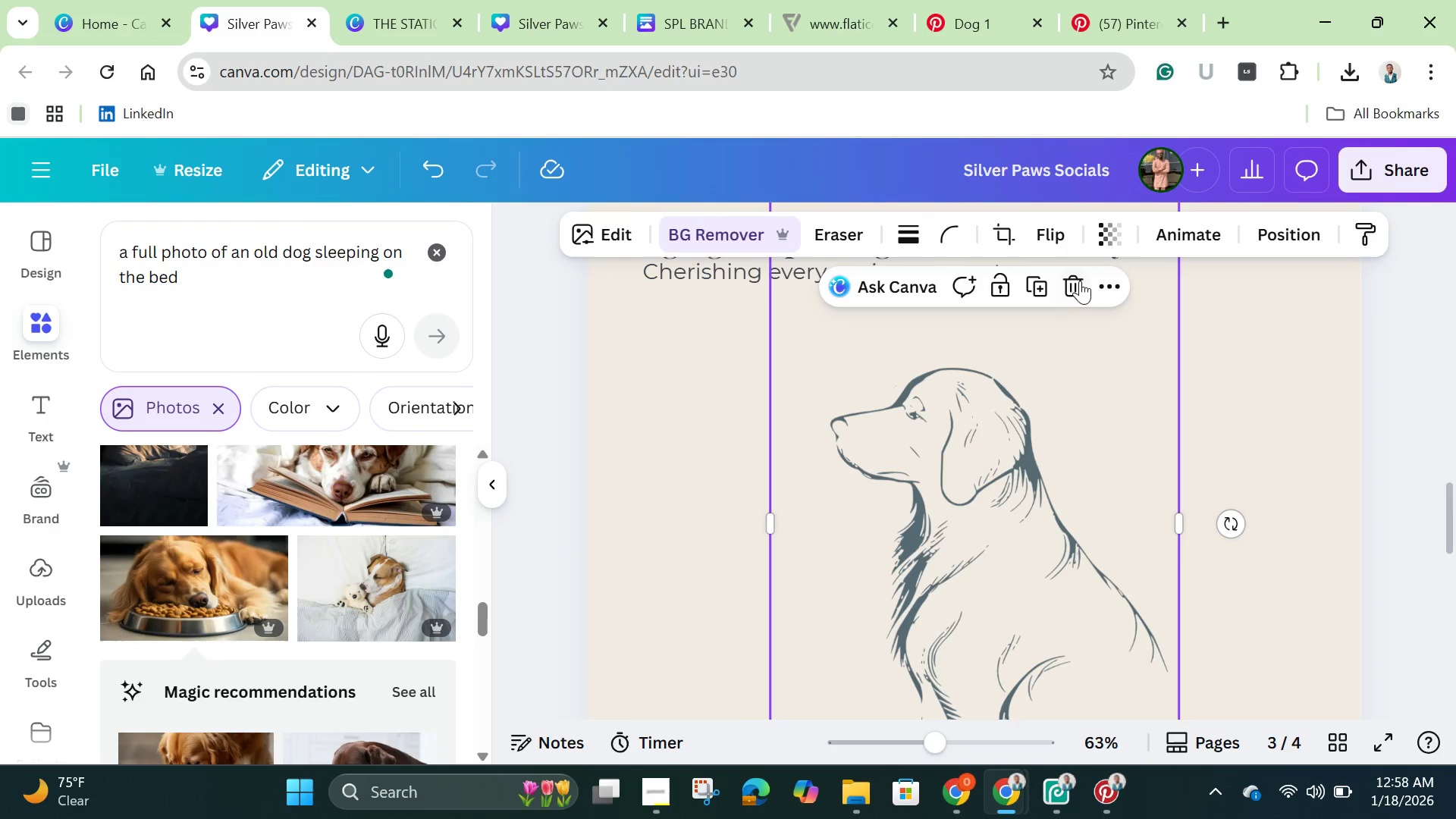 
left_click([1078, 282])
 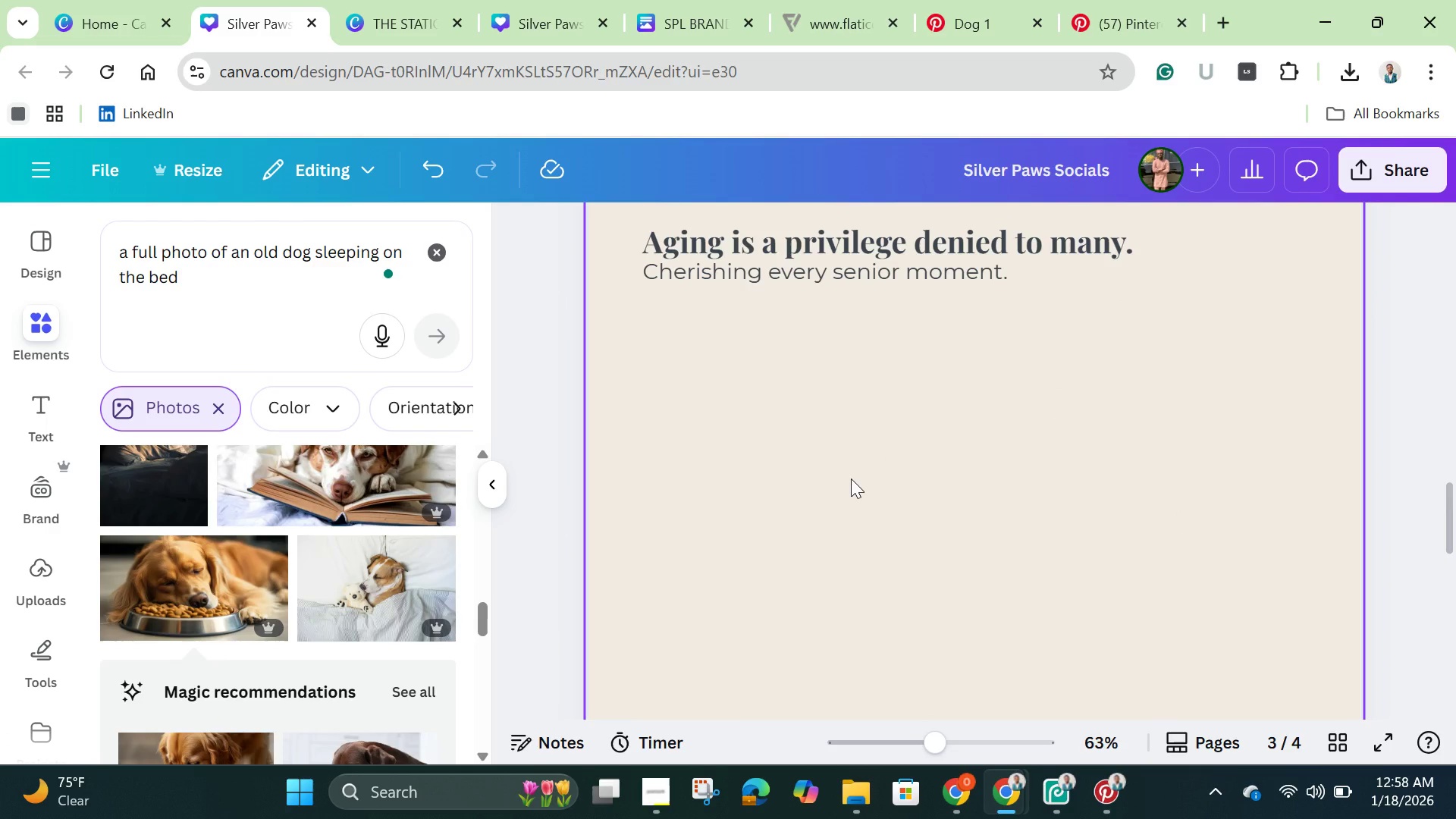 
key(Control+V)
 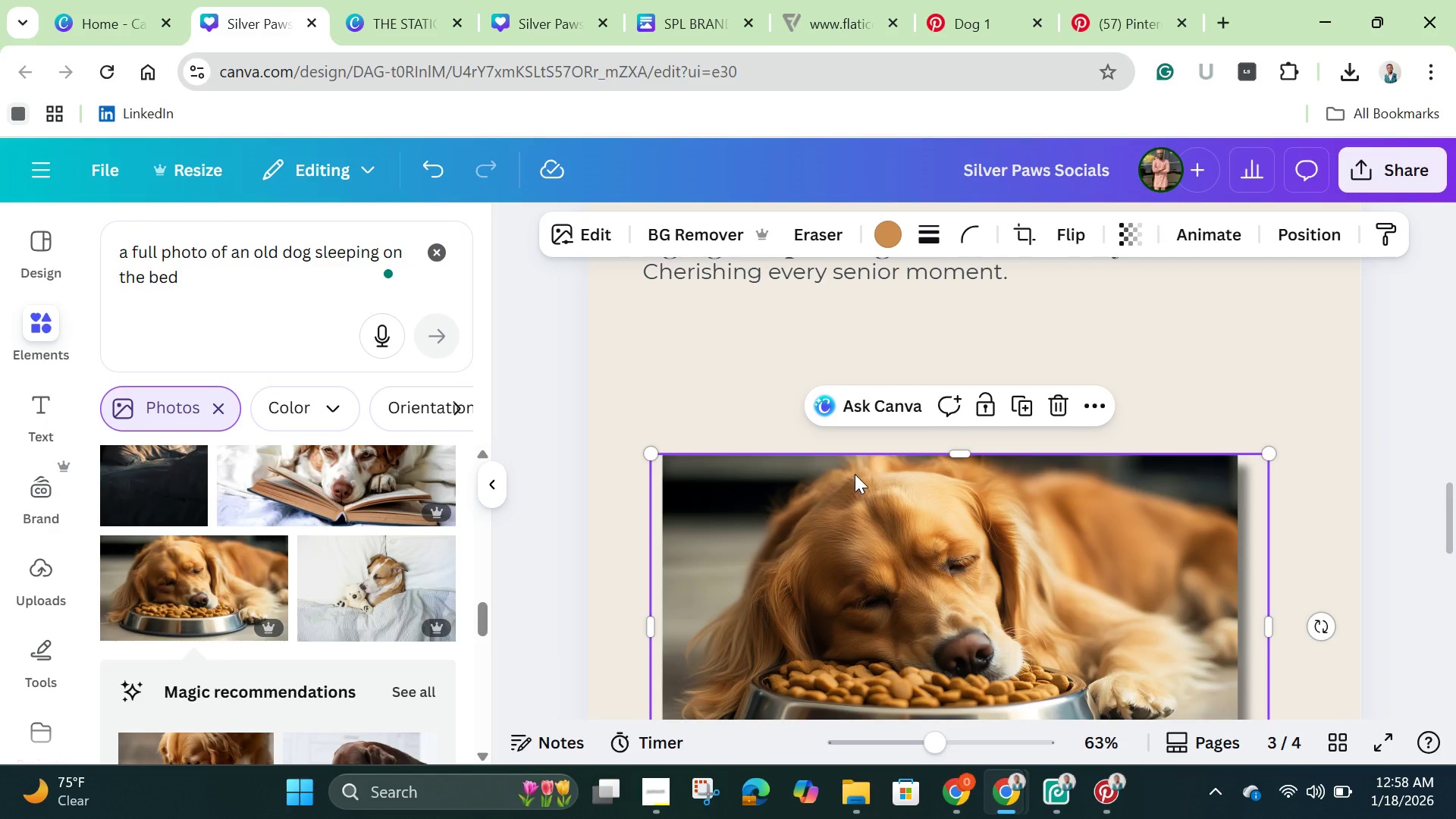 
scroll: coordinate [855, 473], scroll_direction: down, amount: 2.0
 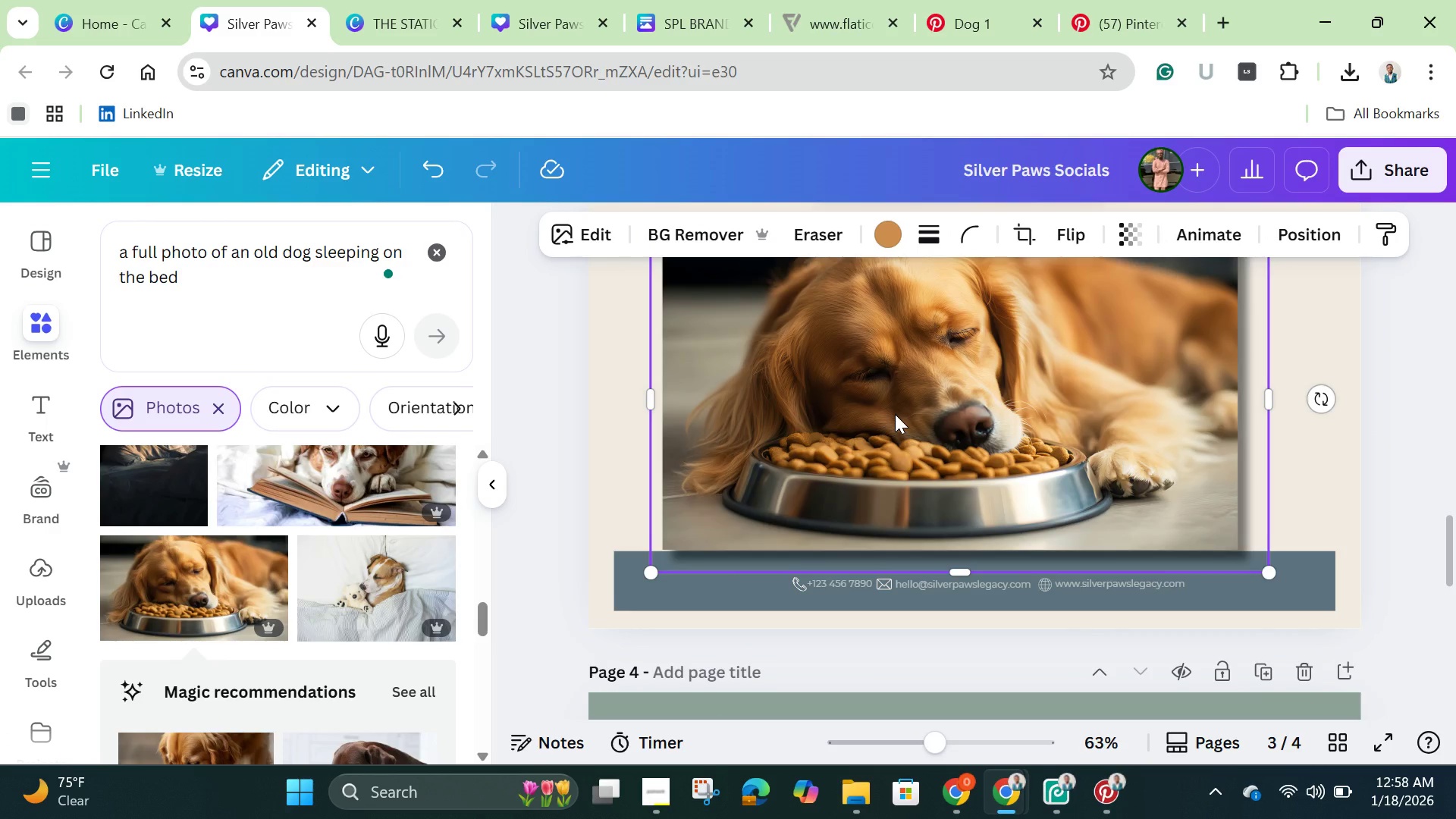 
scroll: coordinate [895, 414], scroll_direction: up, amount: 2.0
 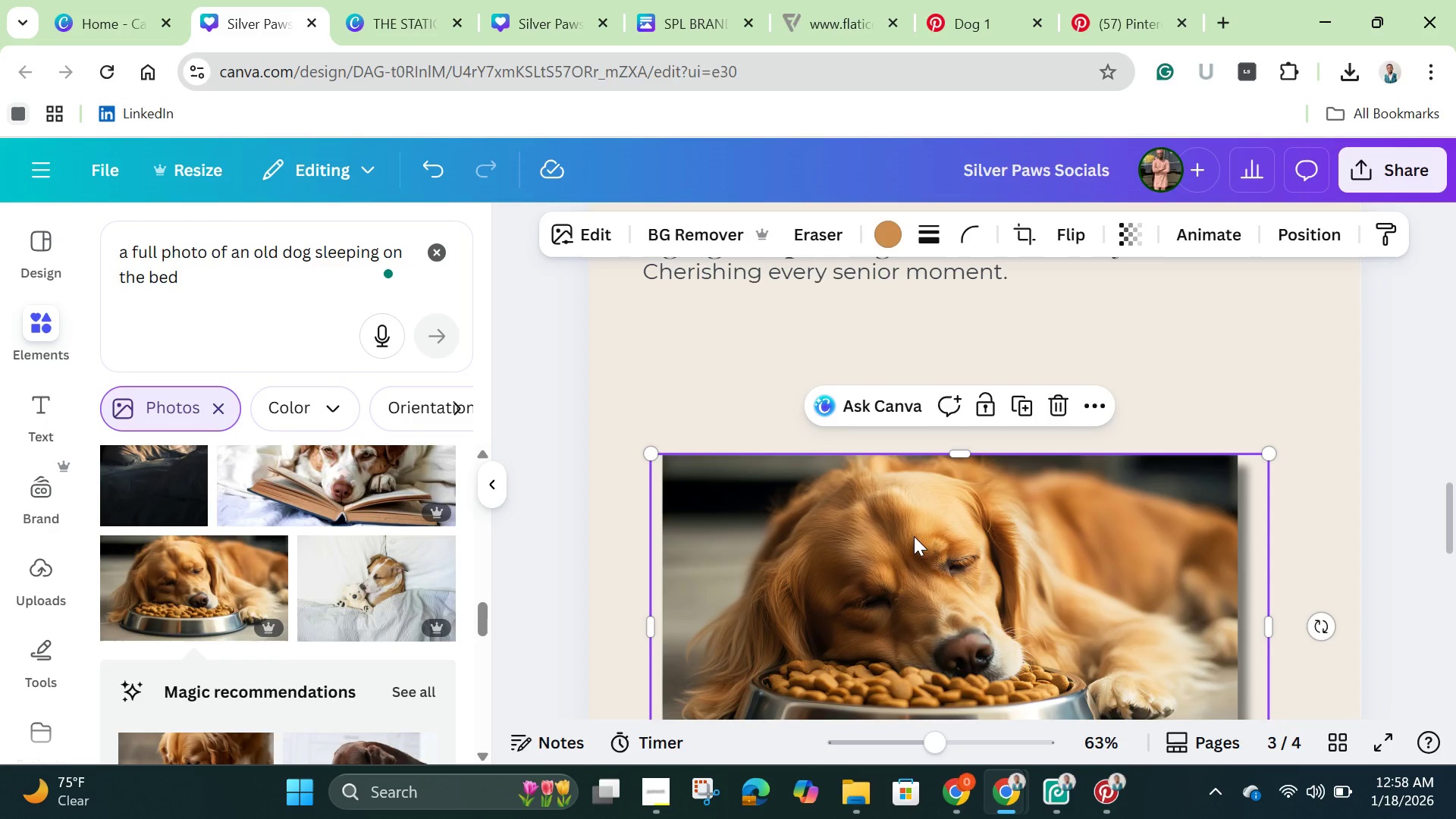 
left_click_drag(start_coordinate=[914, 548], to_coordinate=[916, 469])
 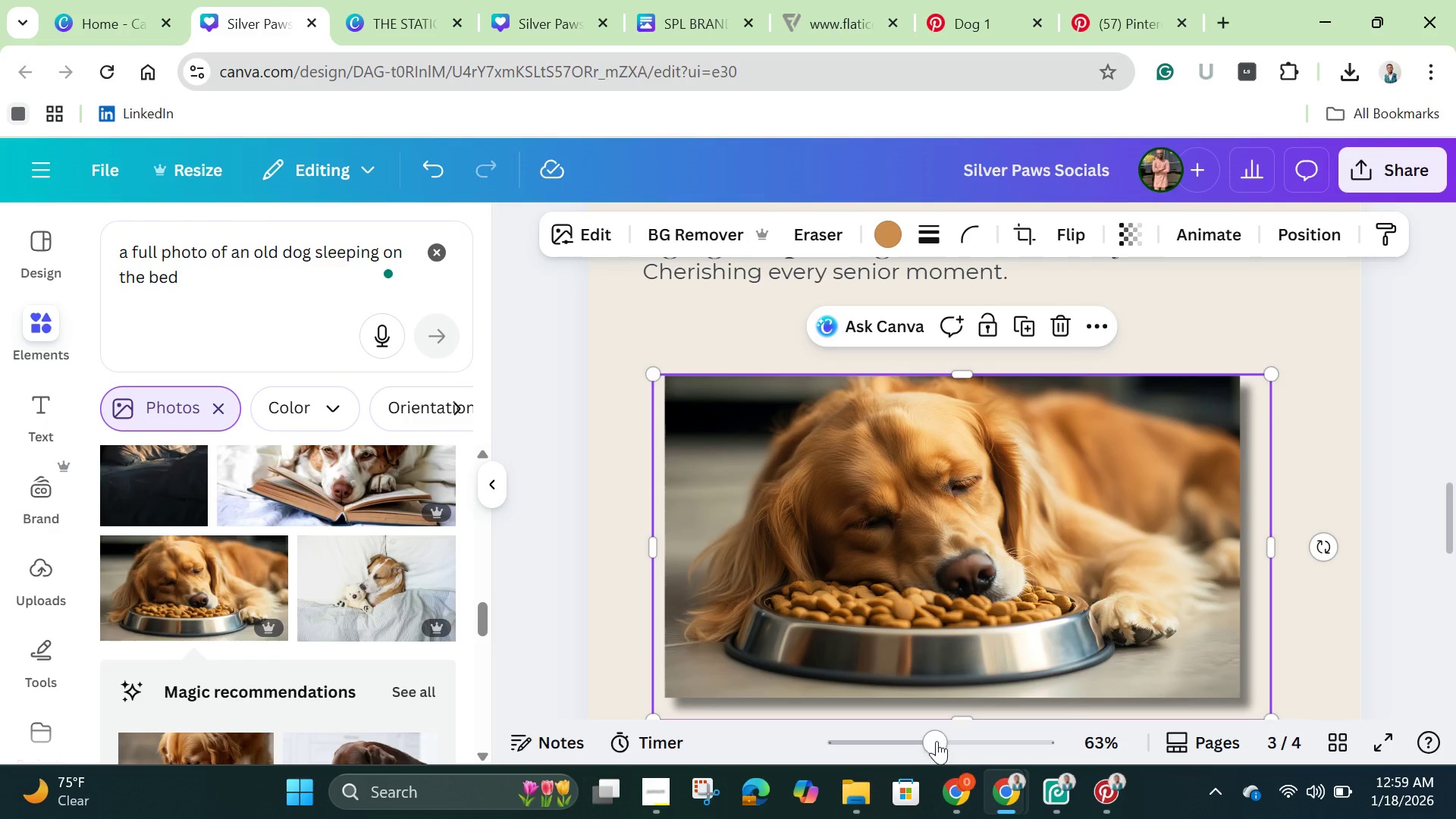 
left_click_drag(start_coordinate=[937, 741], to_coordinate=[906, 733])
 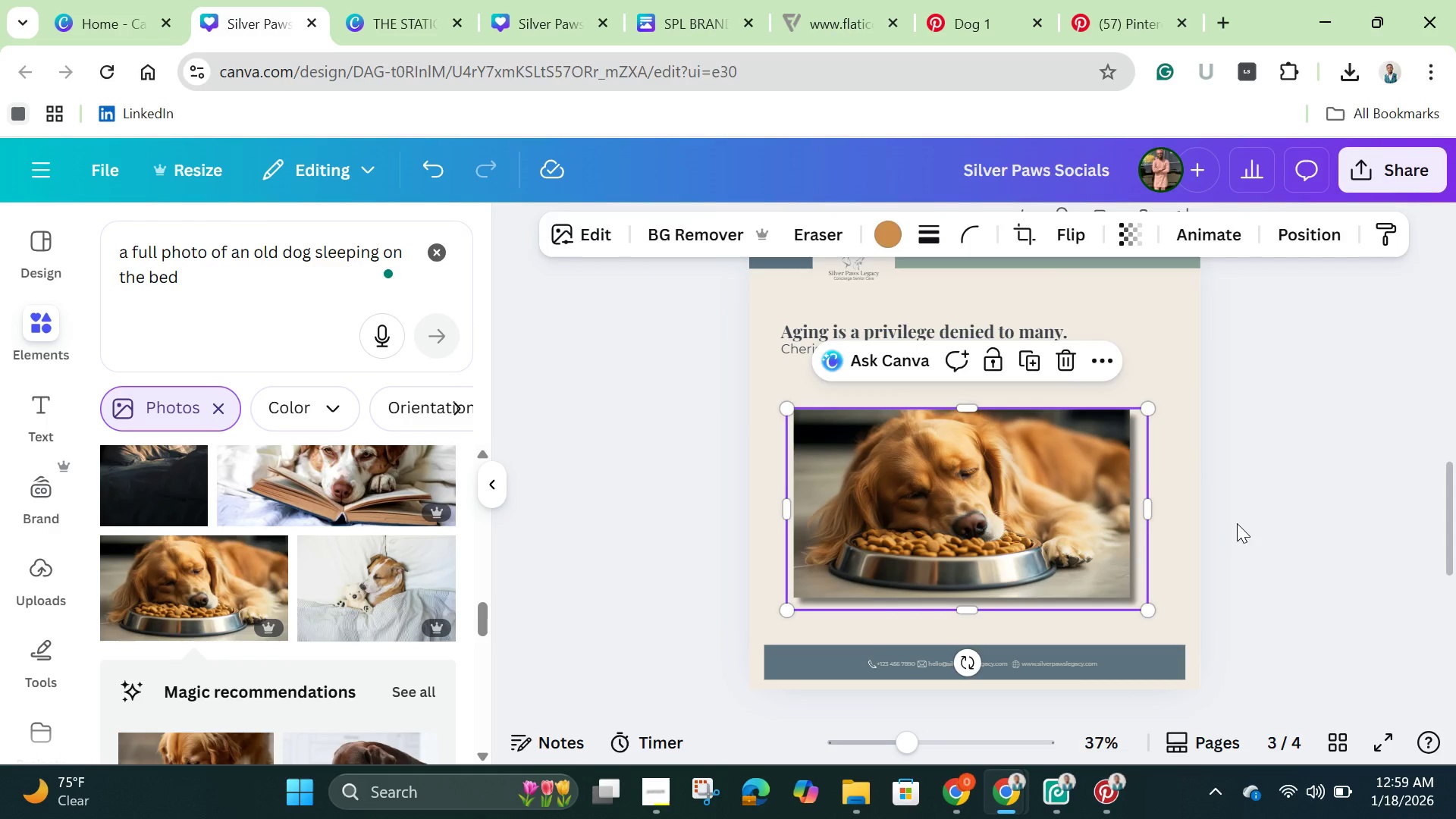 
left_click([1237, 523])
 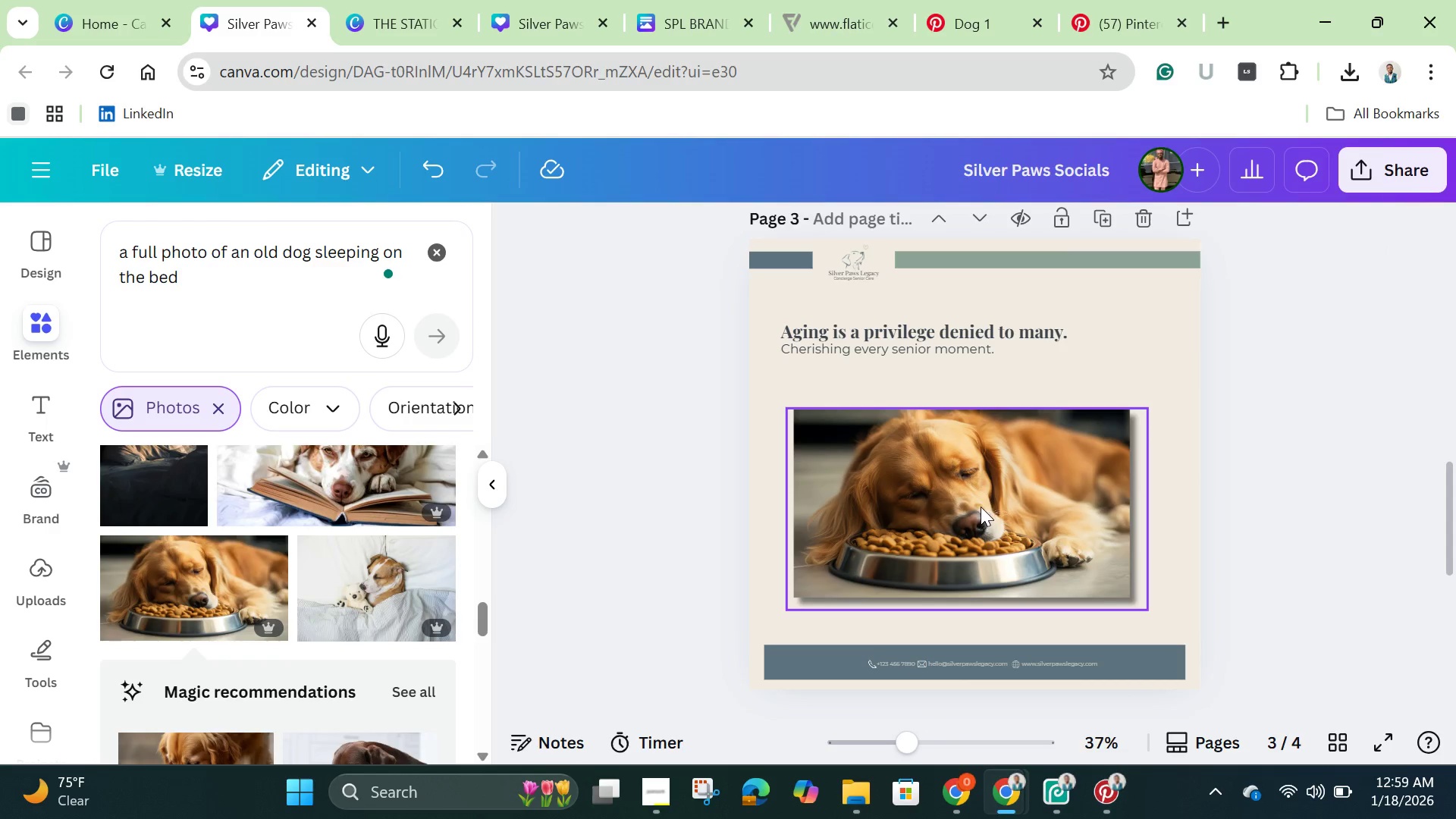 
left_click_drag(start_coordinate=[981, 507], to_coordinate=[986, 490])
 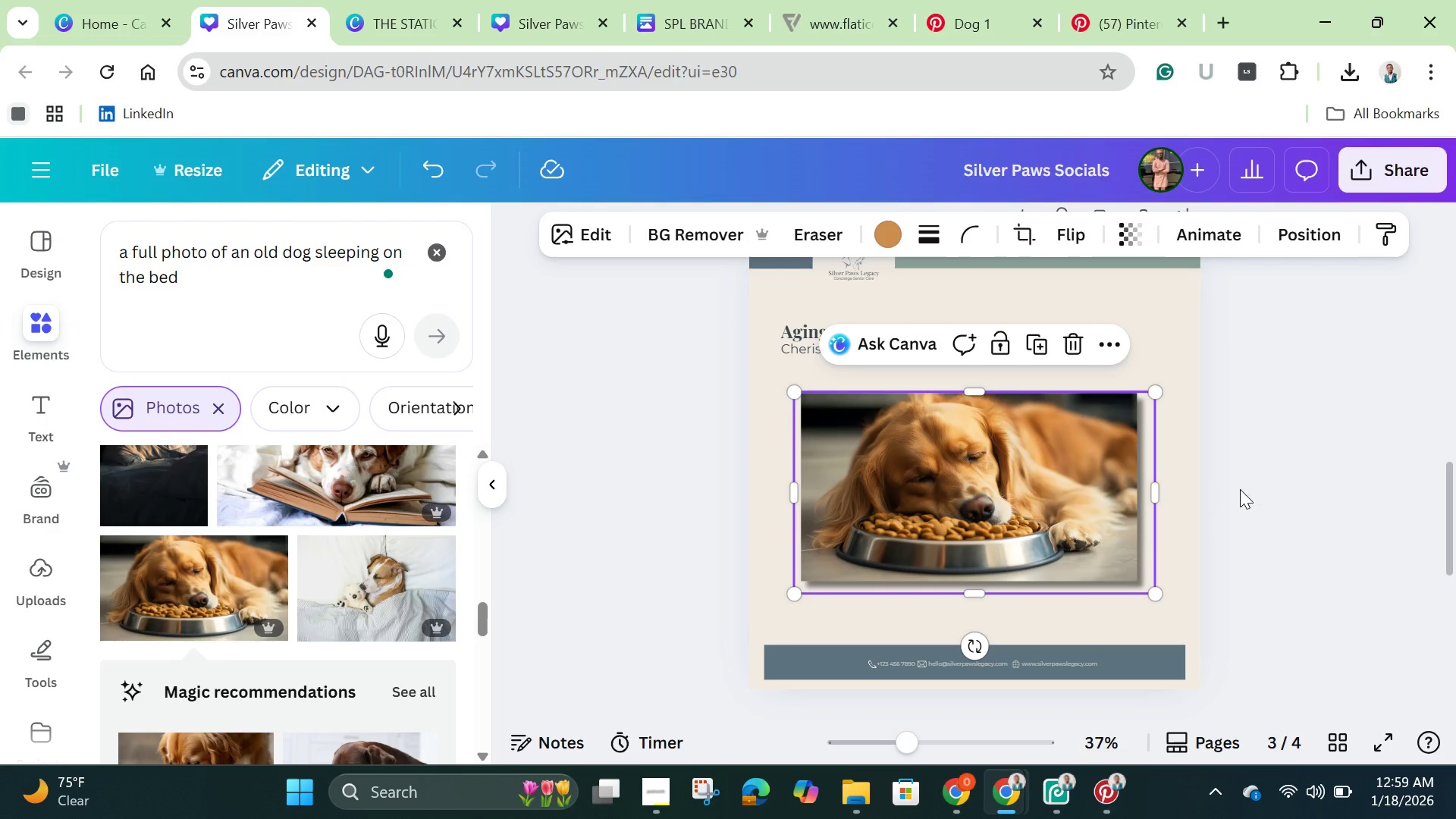 
left_click([1263, 519])
 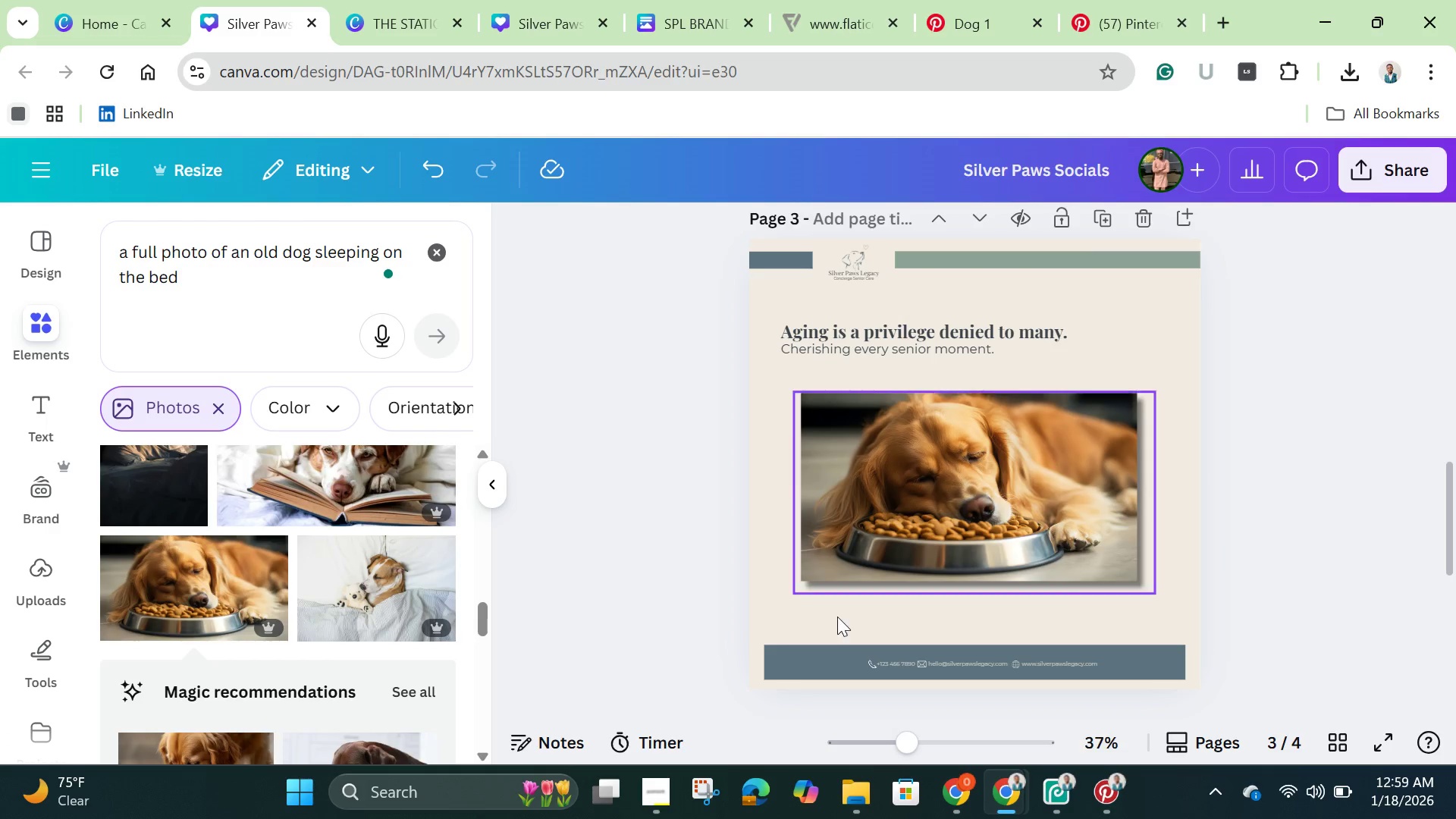 
scroll: coordinate [354, 595], scroll_direction: down, amount: 11.0
 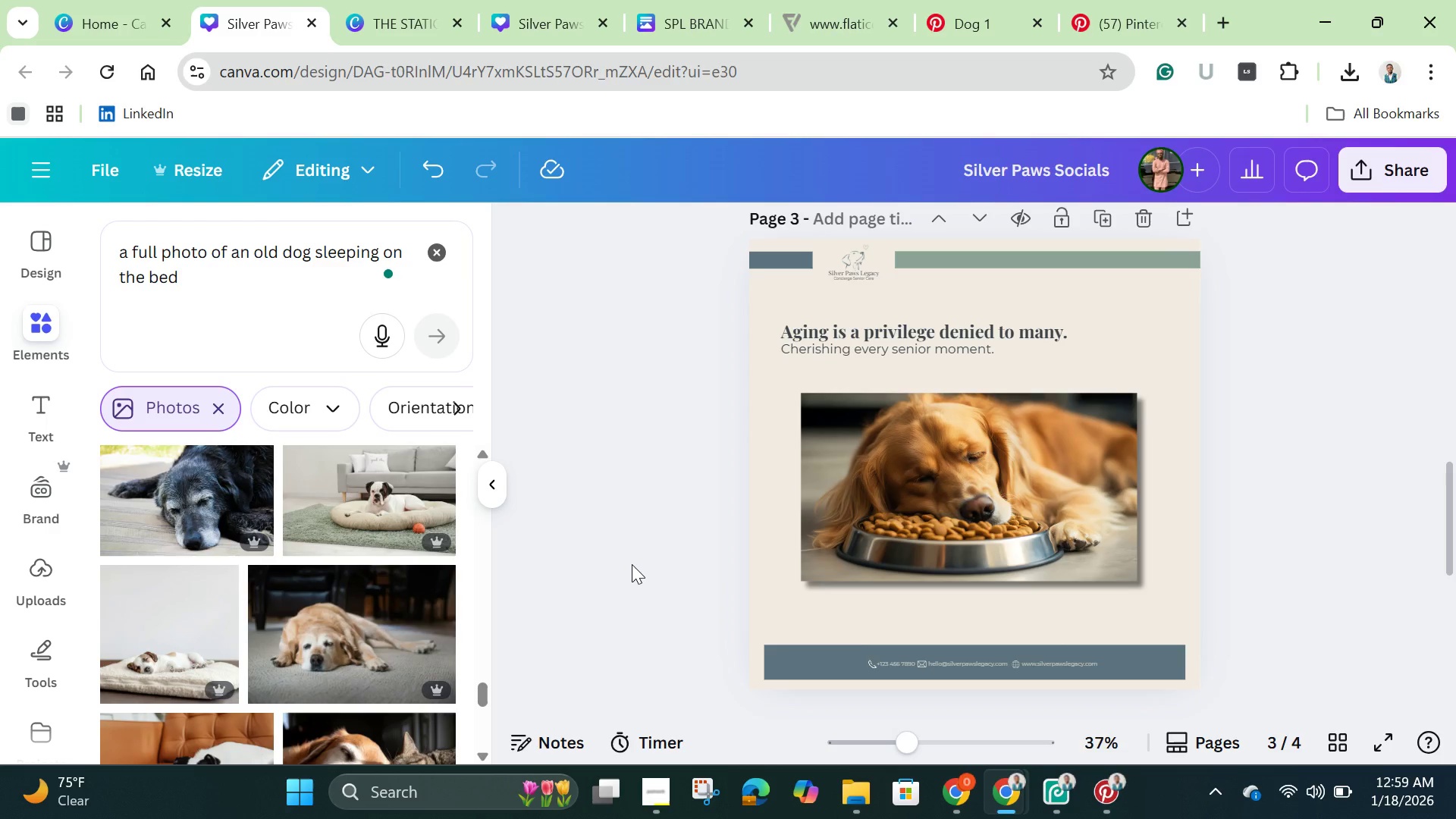 
scroll: coordinate [632, 564], scroll_direction: up, amount: 2.0
 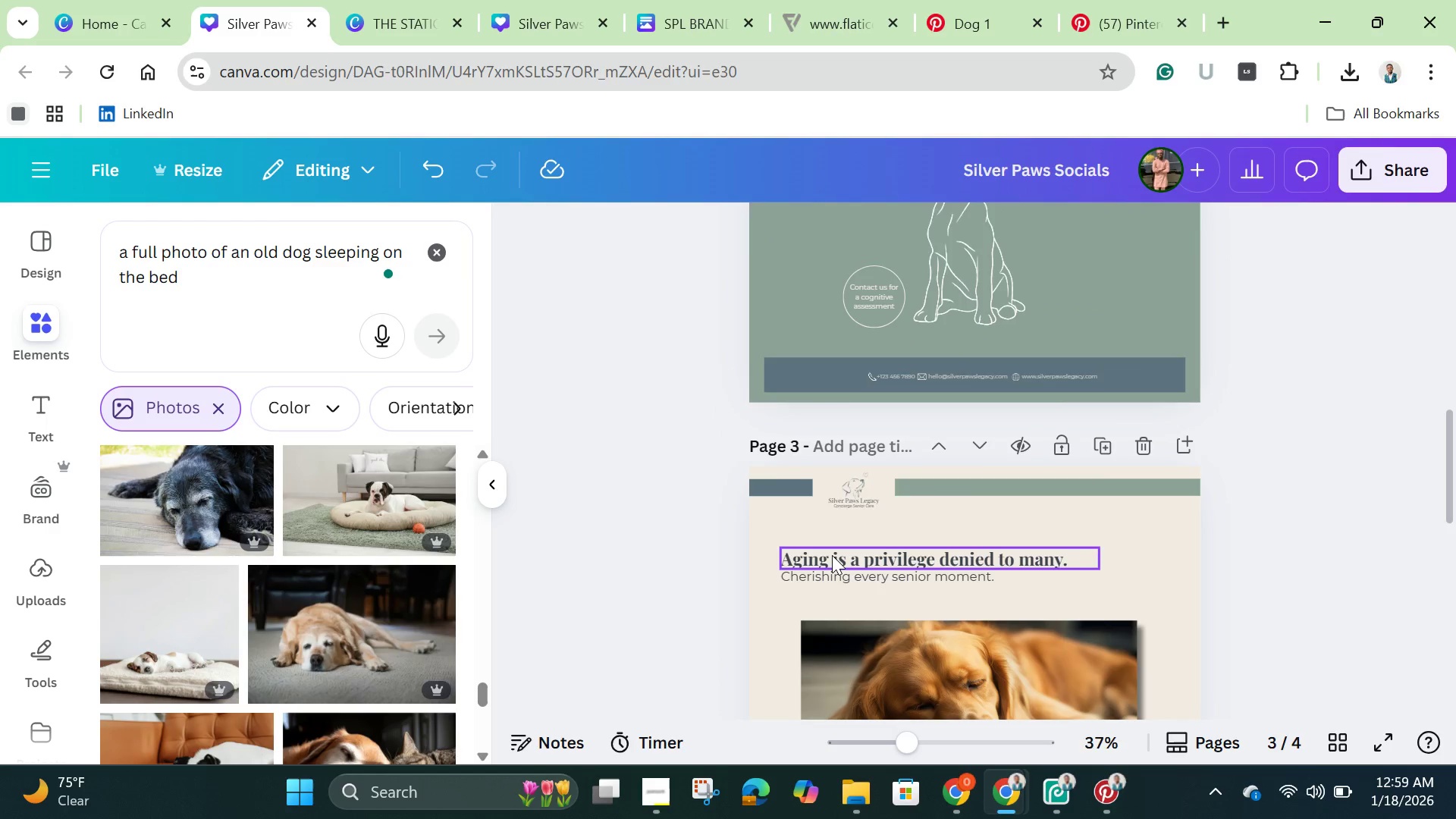 
double_click([832, 555])
 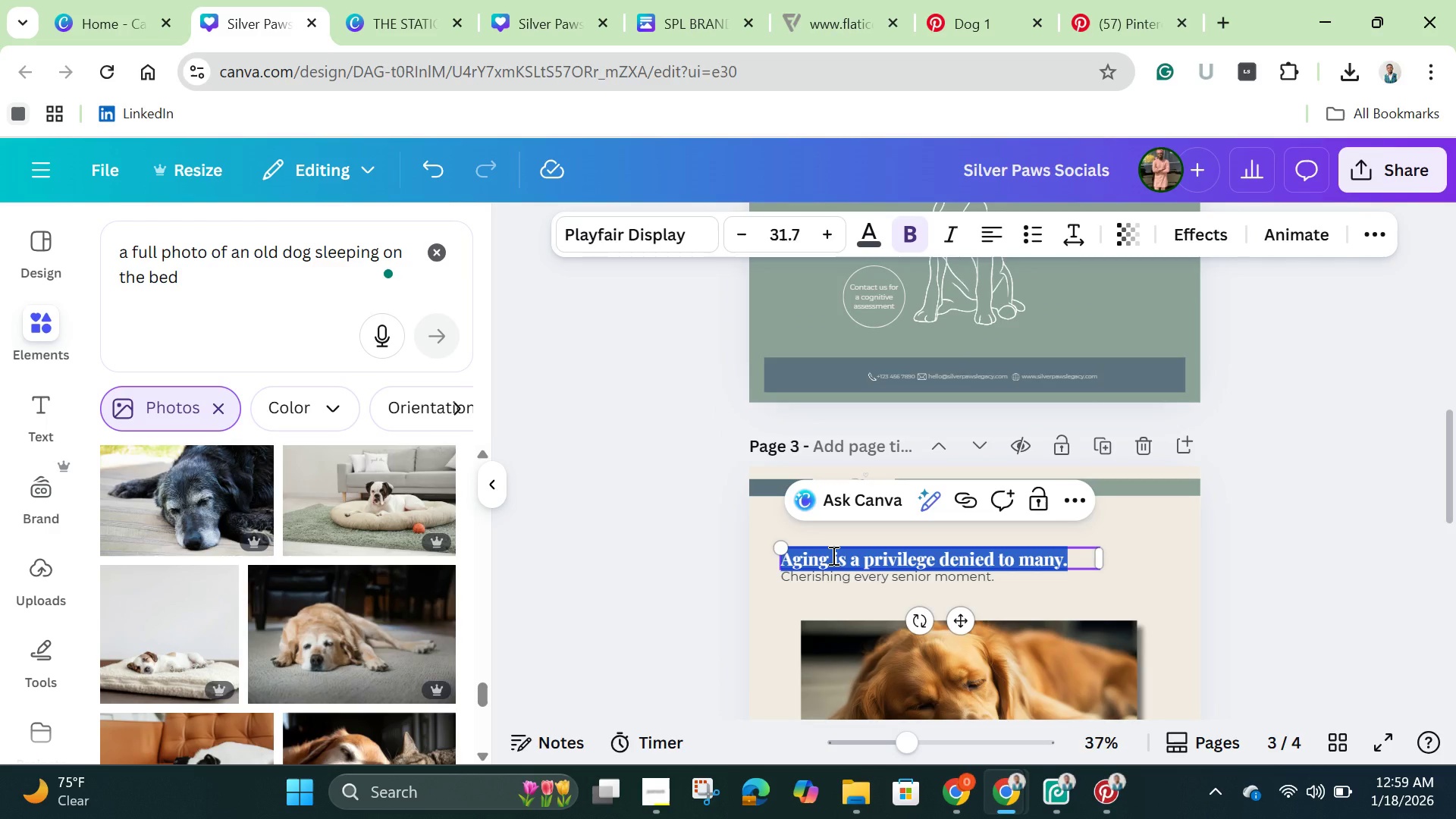 
key(Backspace)
type(Comfort at Home)
 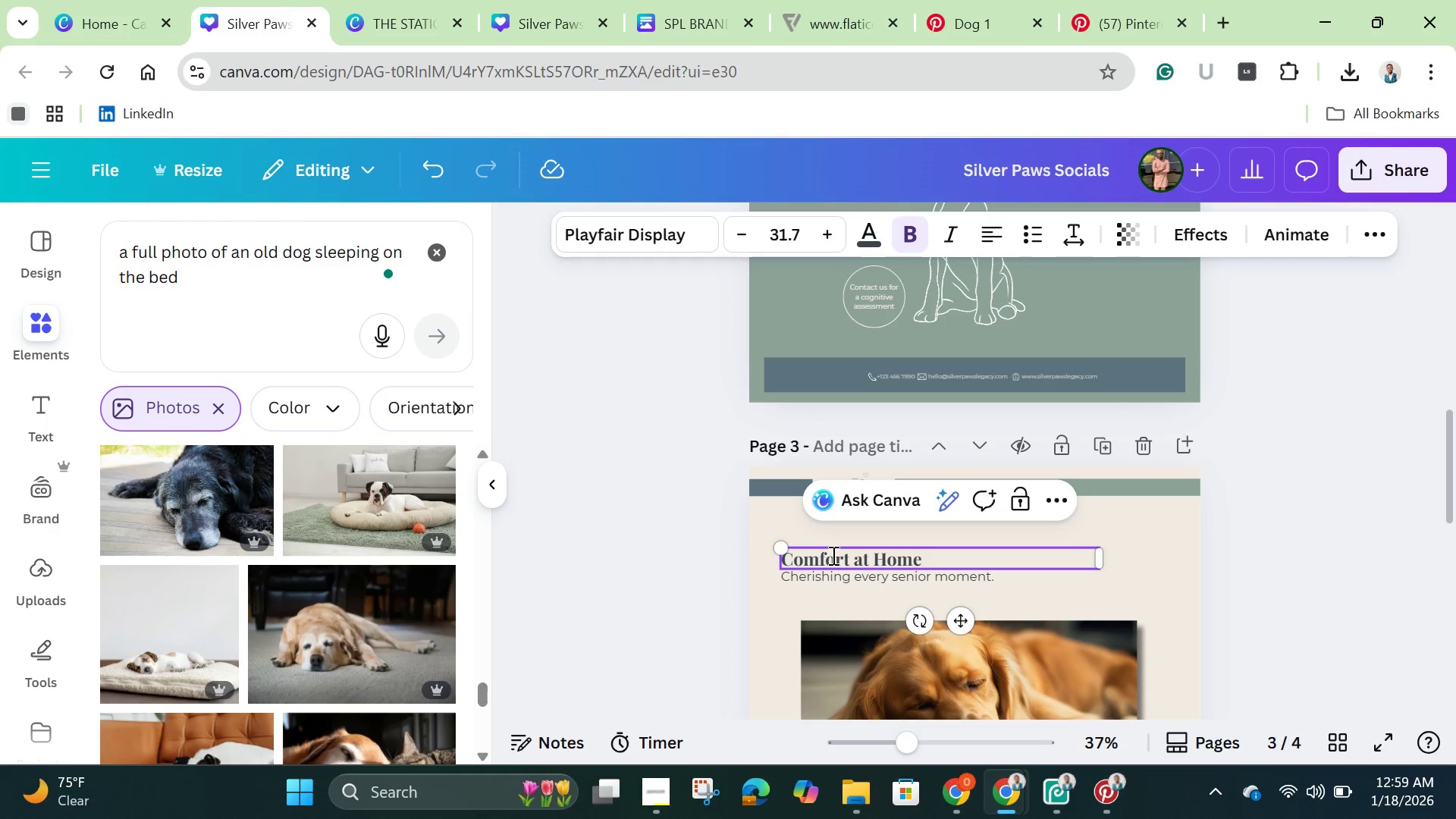 
wait(5.09)
 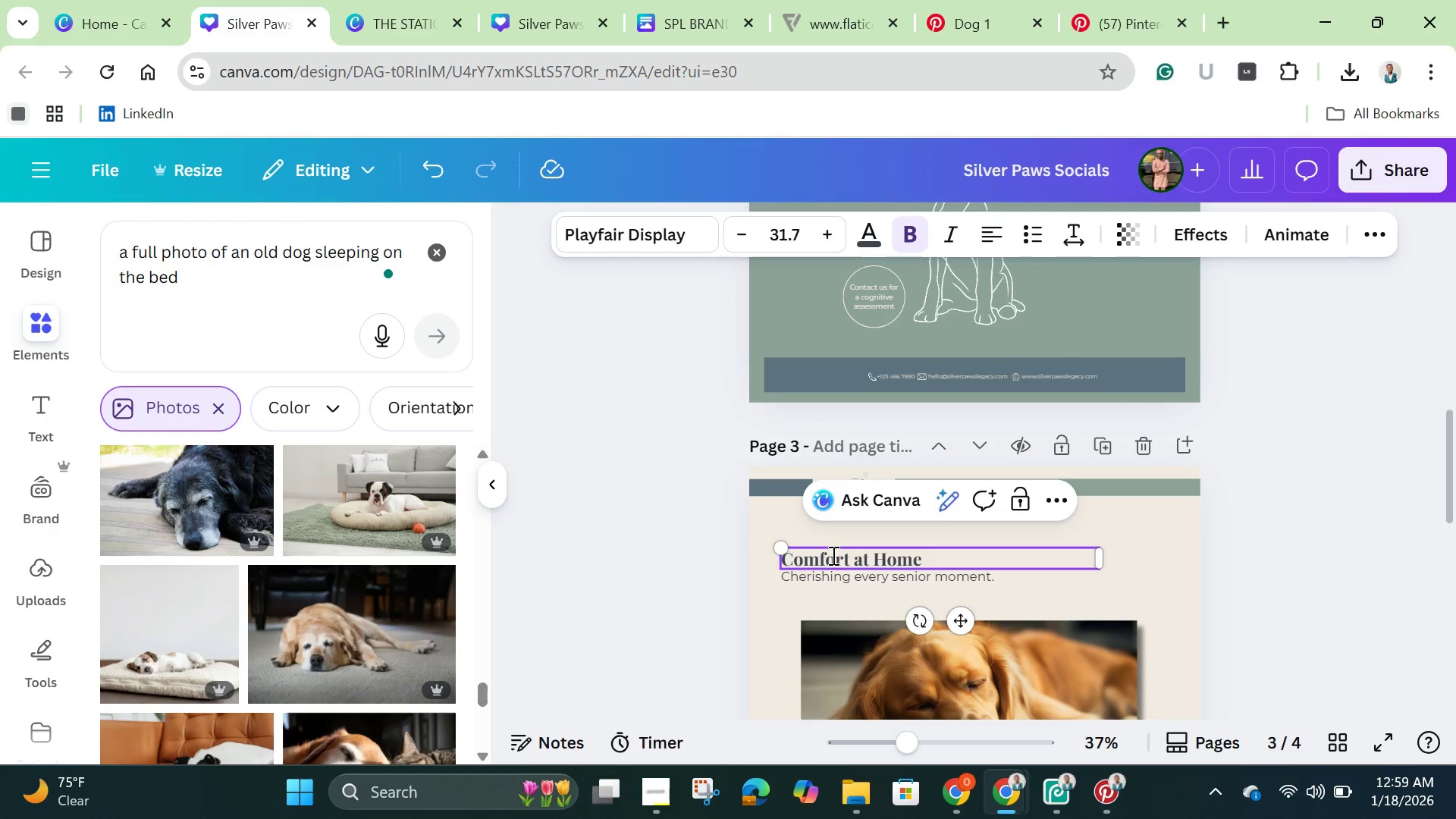 
left_click([816, 570])
 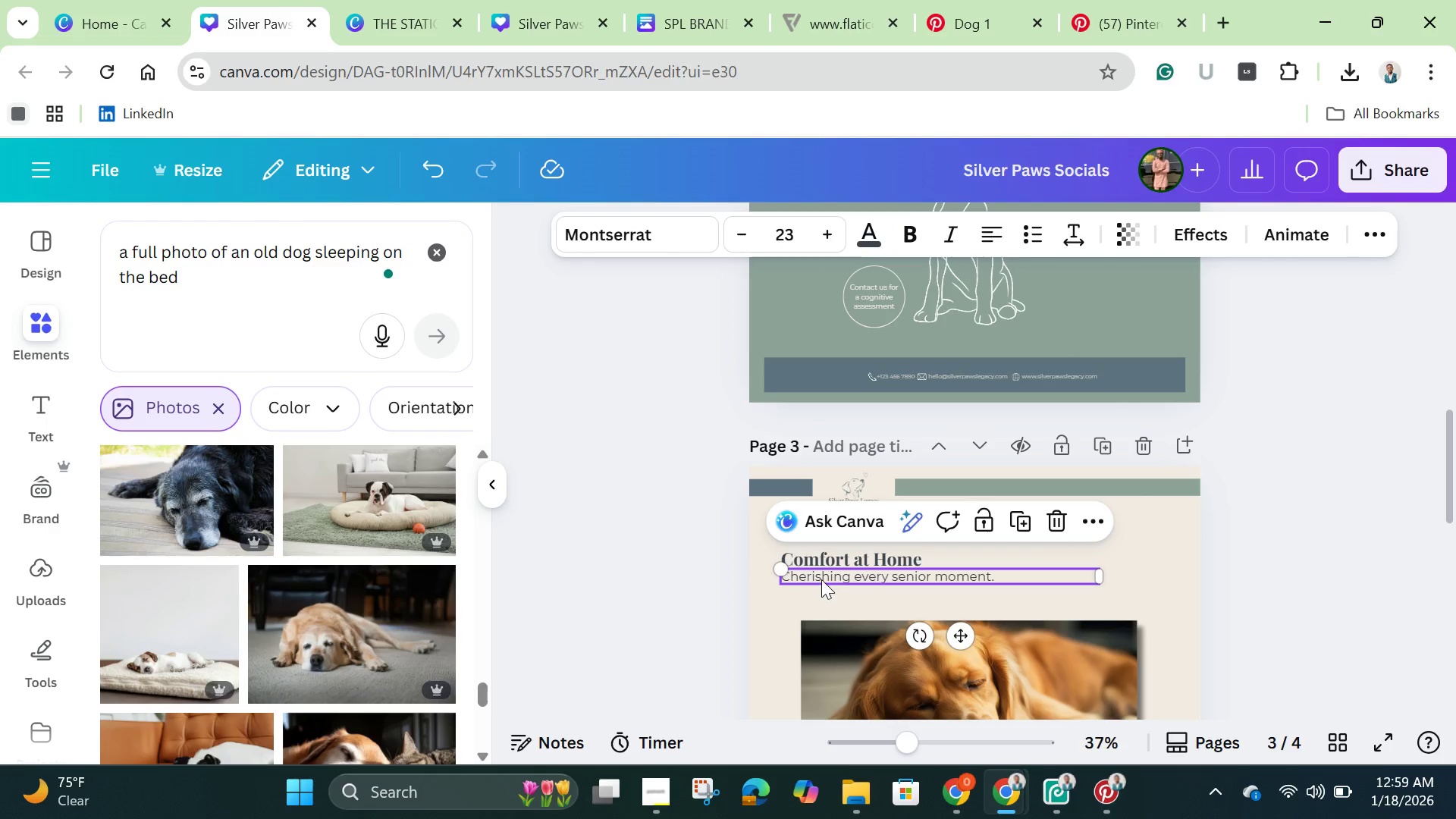 
double_click([821, 579])
 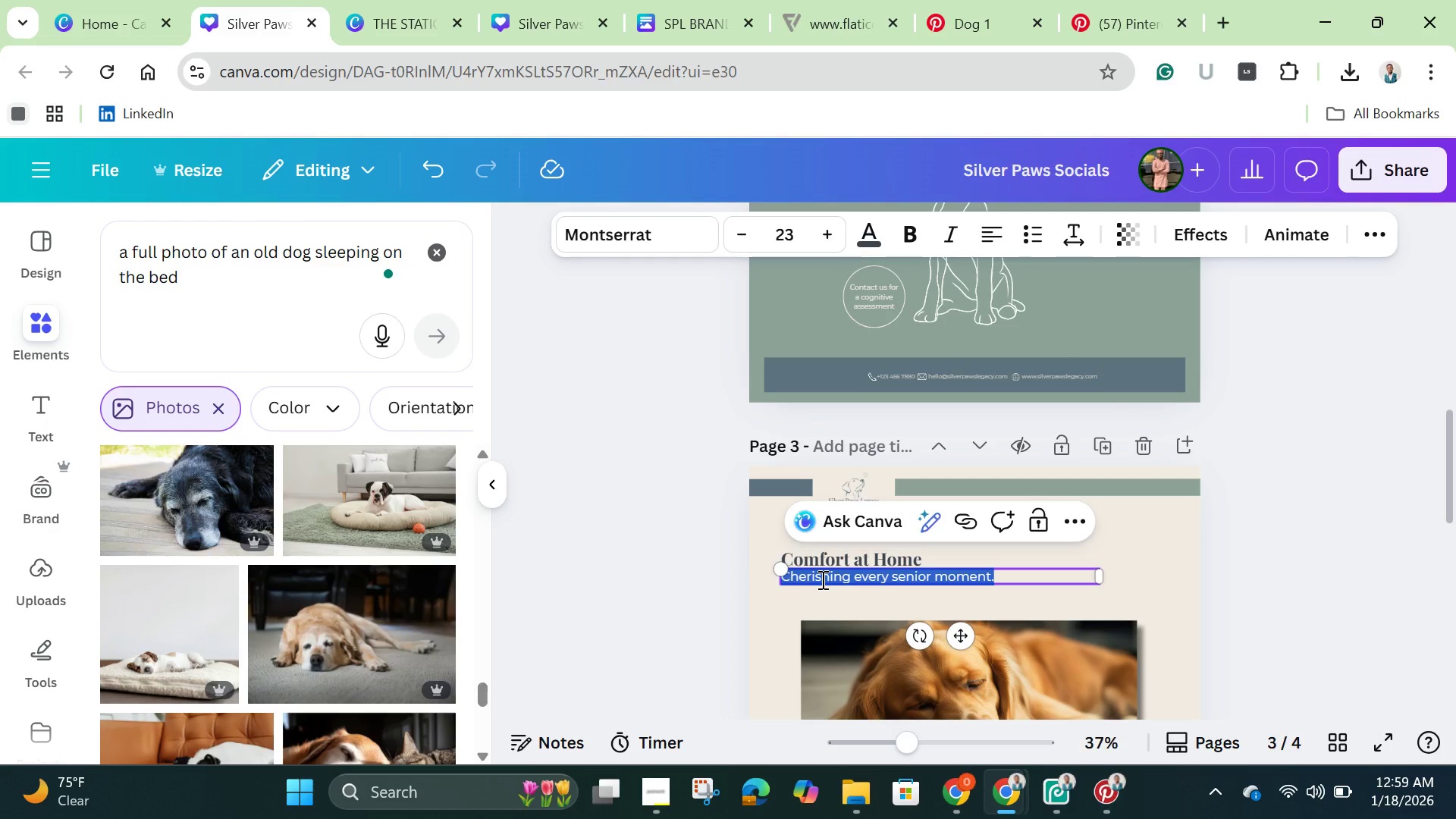 
key(Backspace)
type(Pa)
 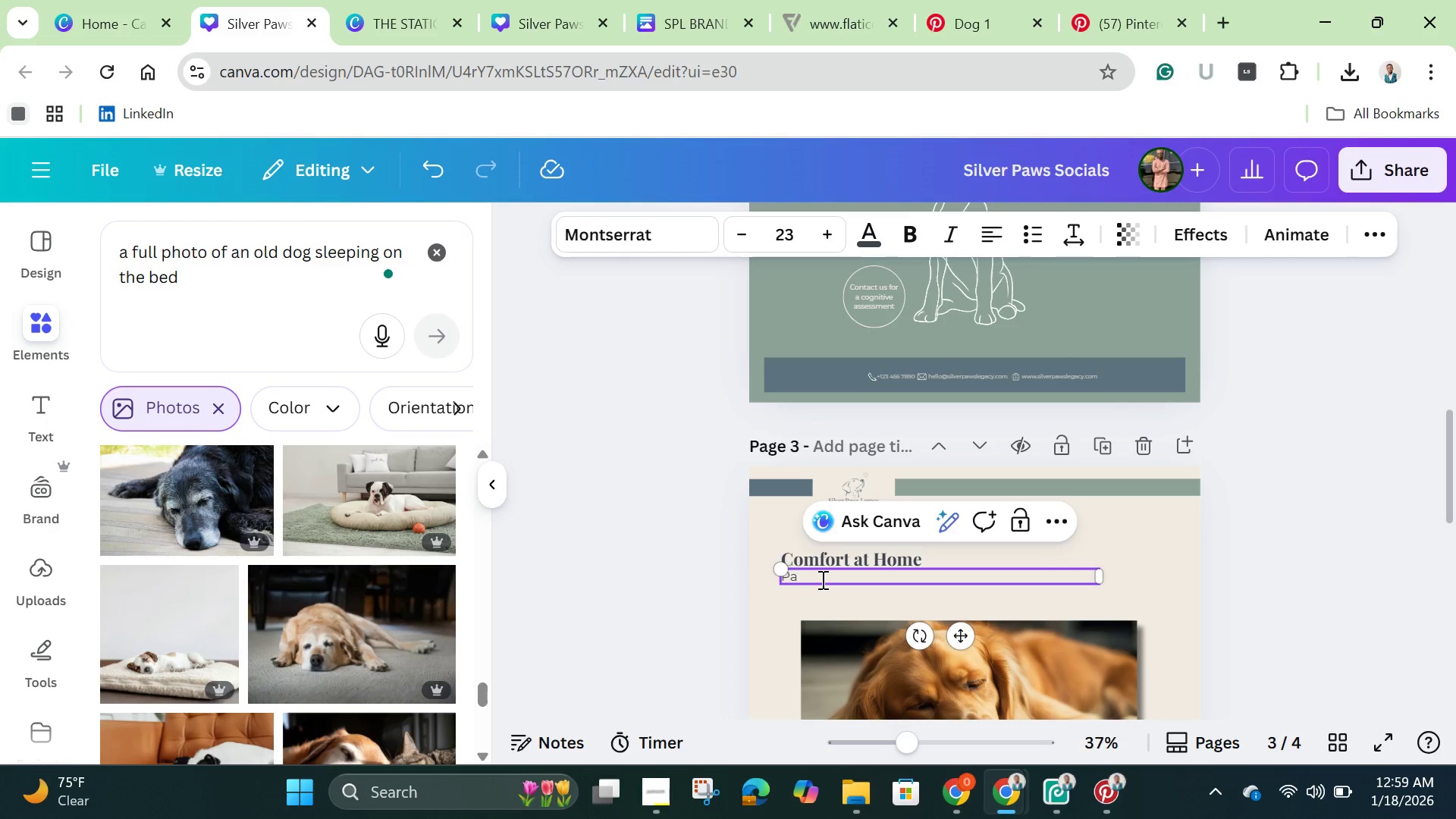 
type(lliative care designed )
 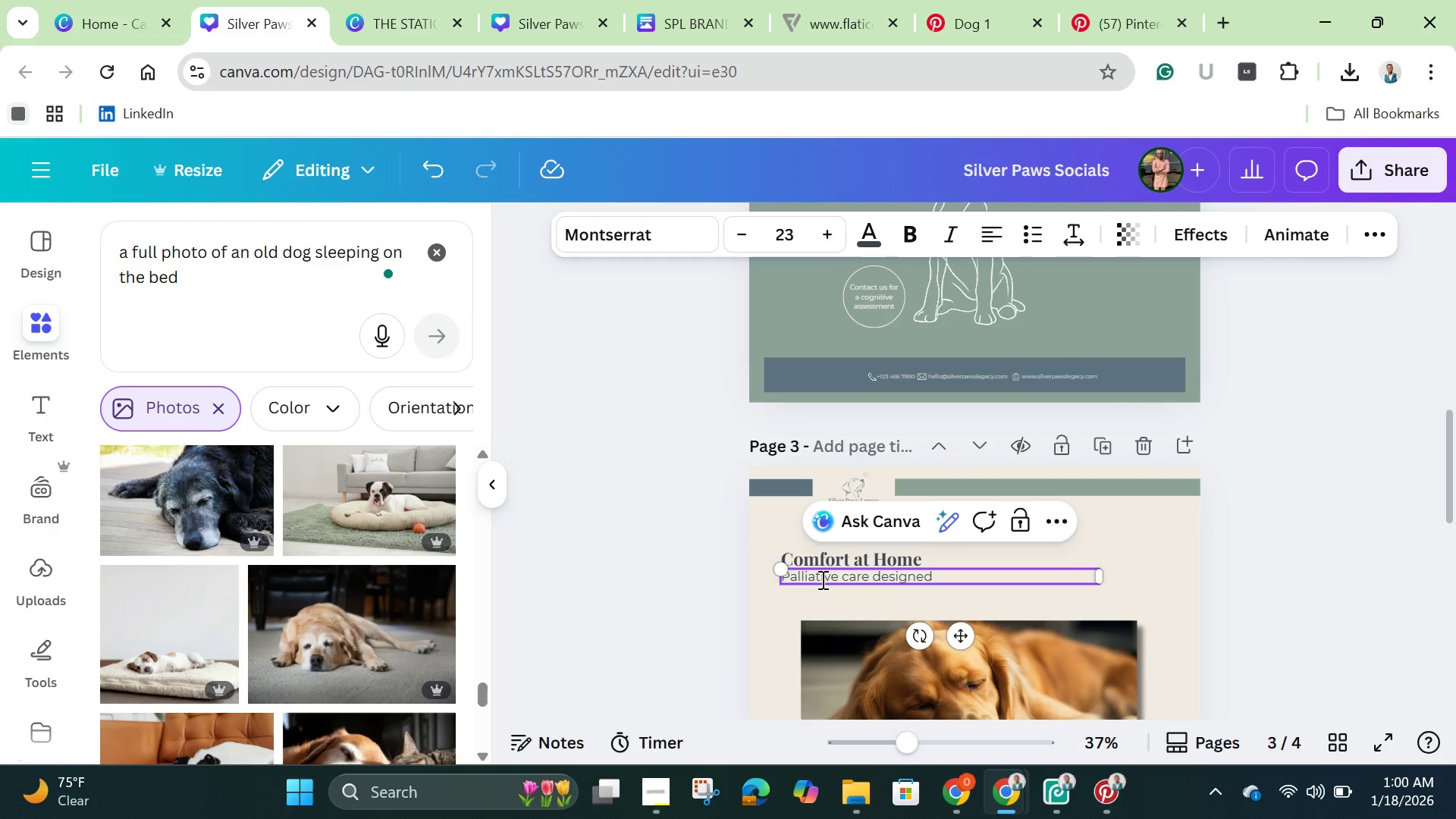 
type(for thie)
key(Backspace)
key(Backspace)
type(ier )
key(Backspace)
key(Backspace)
key(Backspace)
key(Backspace)
type(ier )
key(Backspace)
key(Backspace)
key(Backspace)
 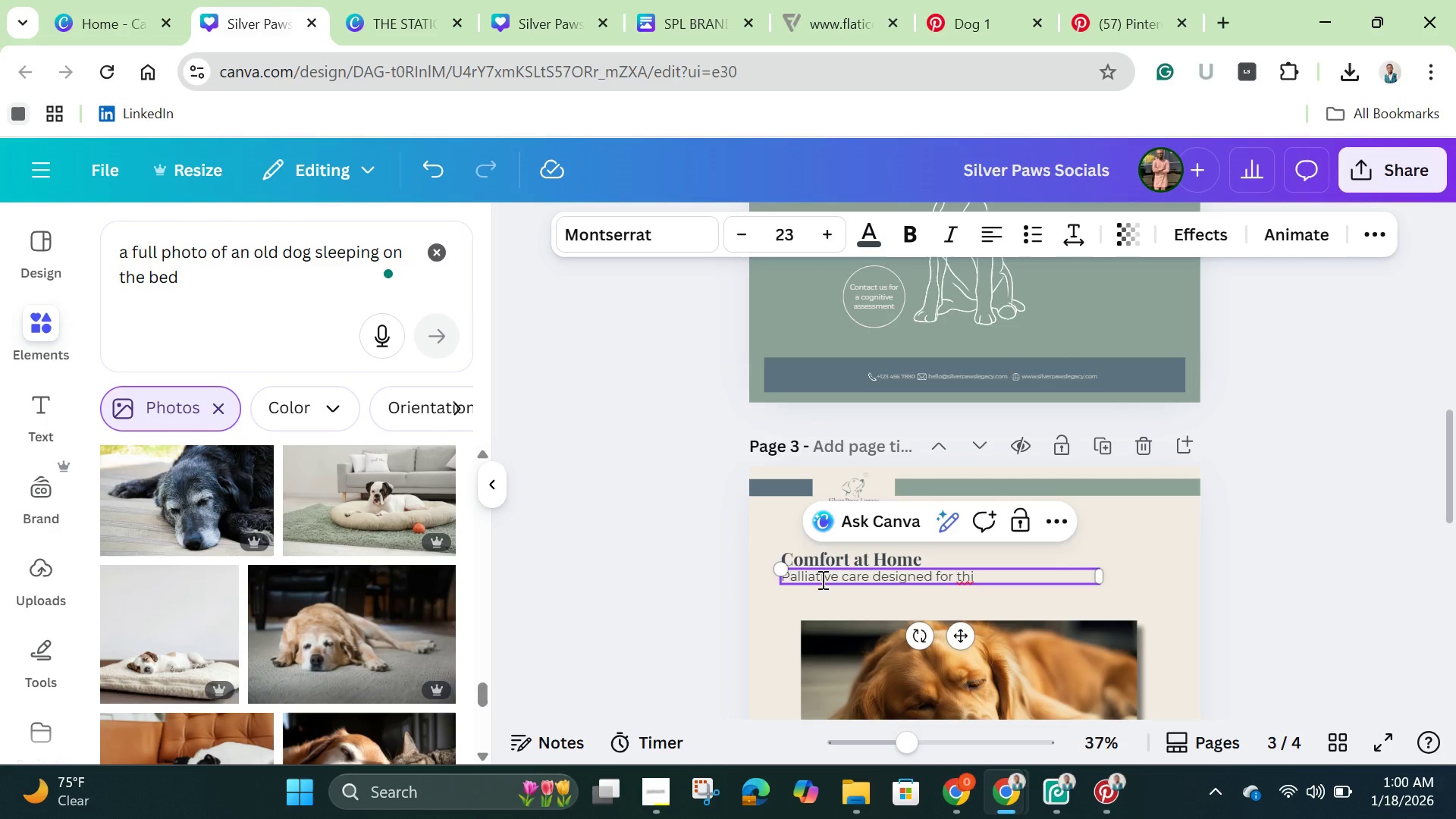 
wait(19.59)
 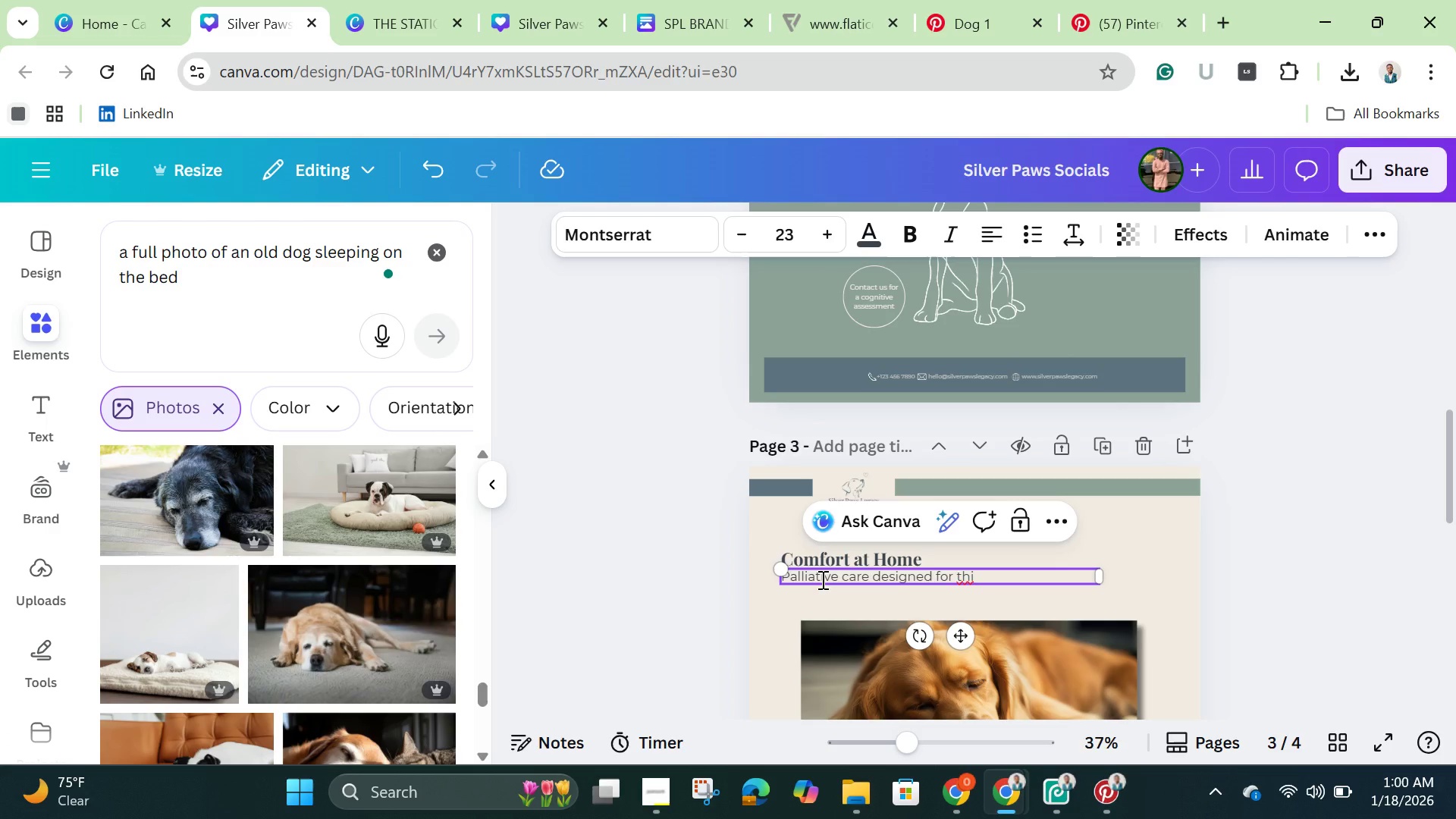 
key(Backspace)
type(eir peace.)
 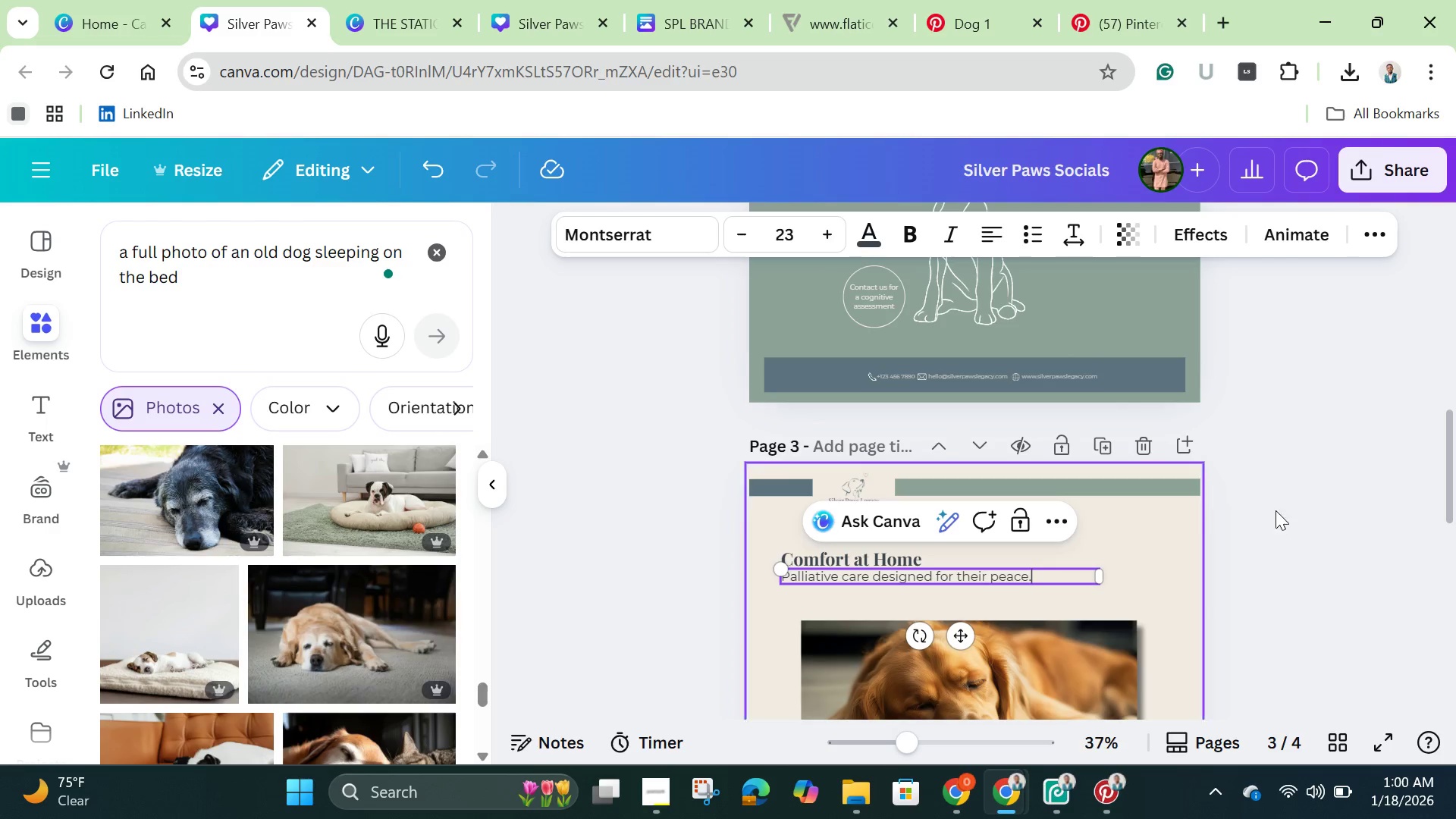 
left_click([1298, 486])
 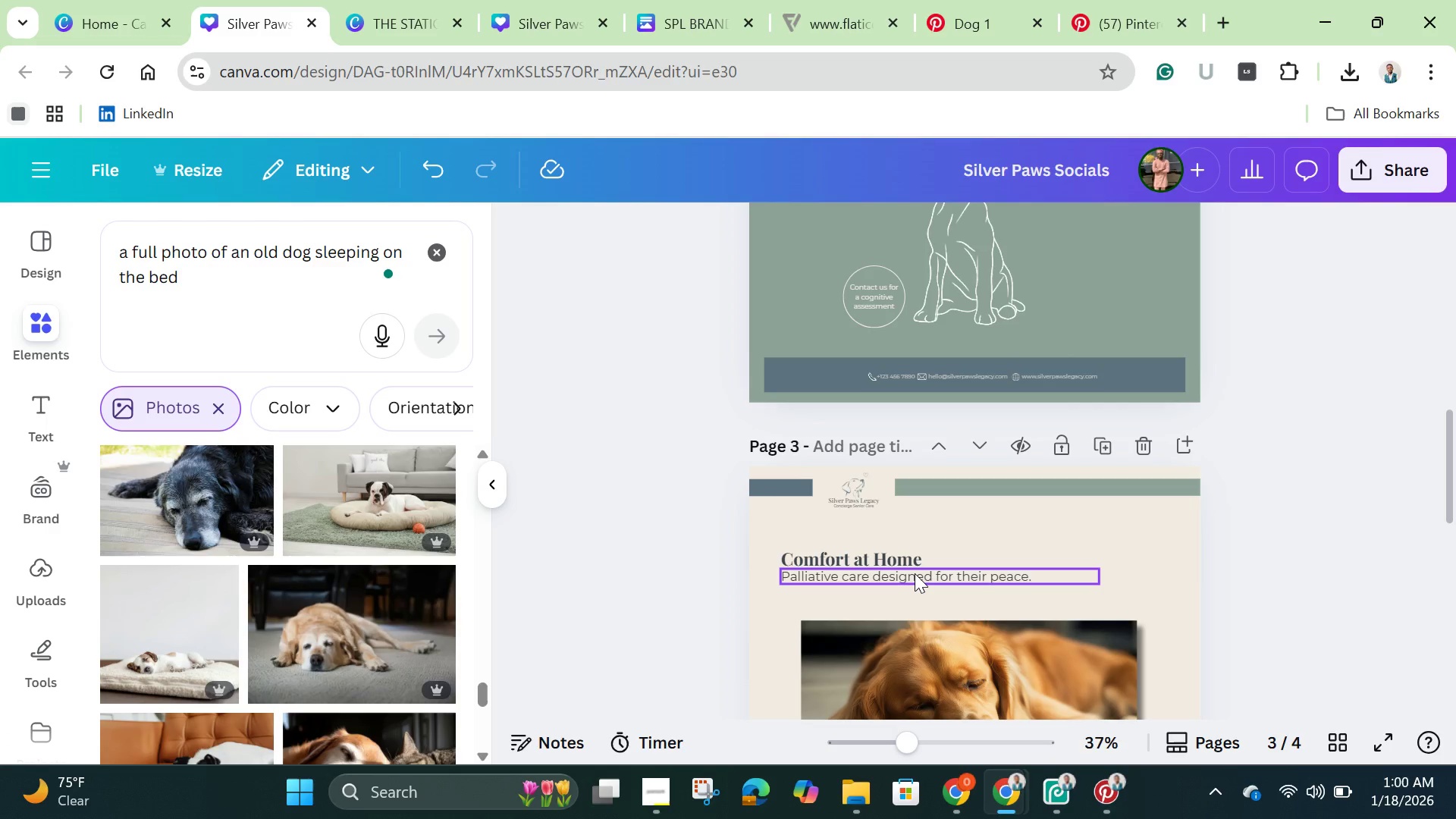 
left_click([916, 573])
 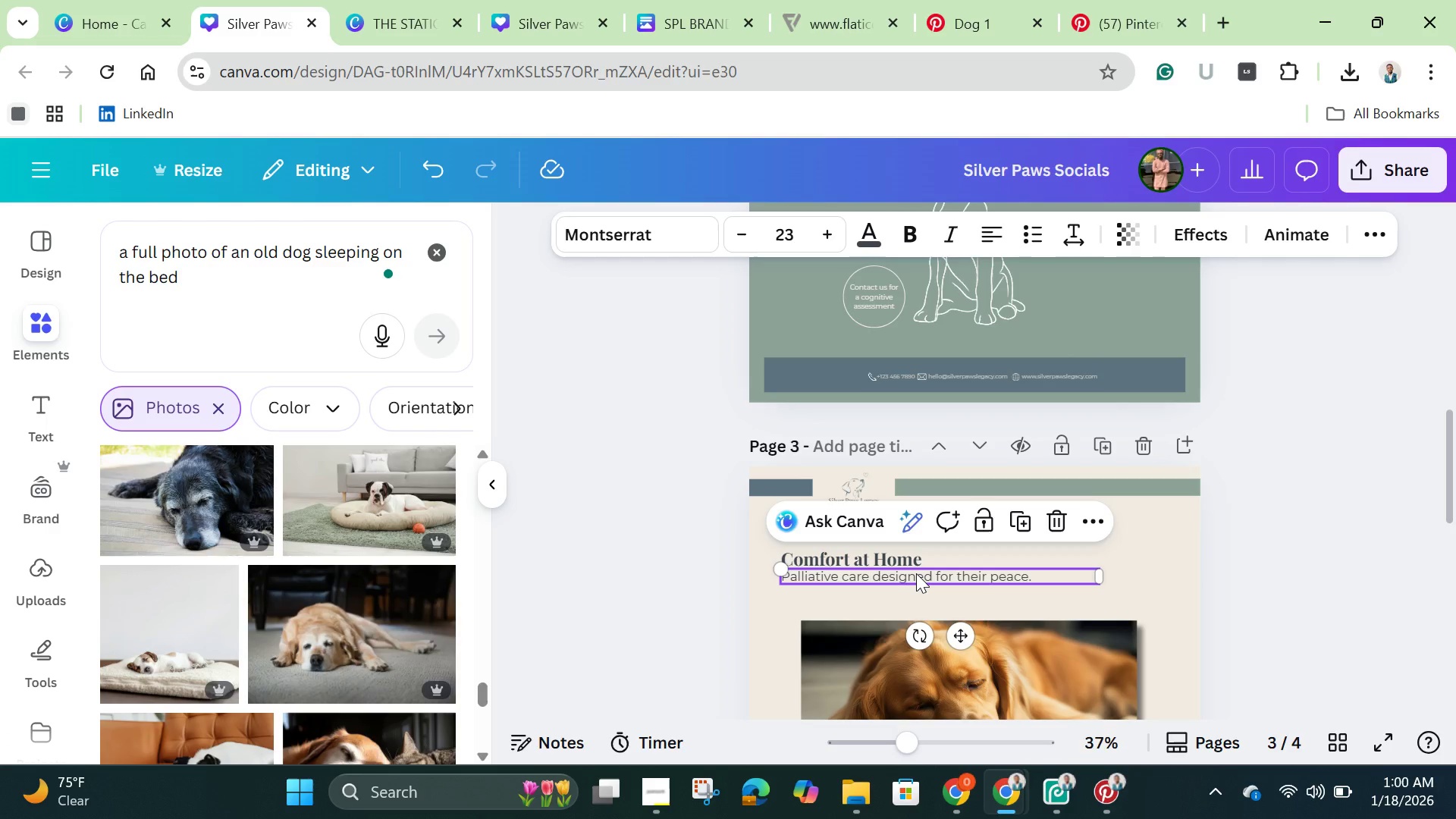 
key(ArrowDown)
 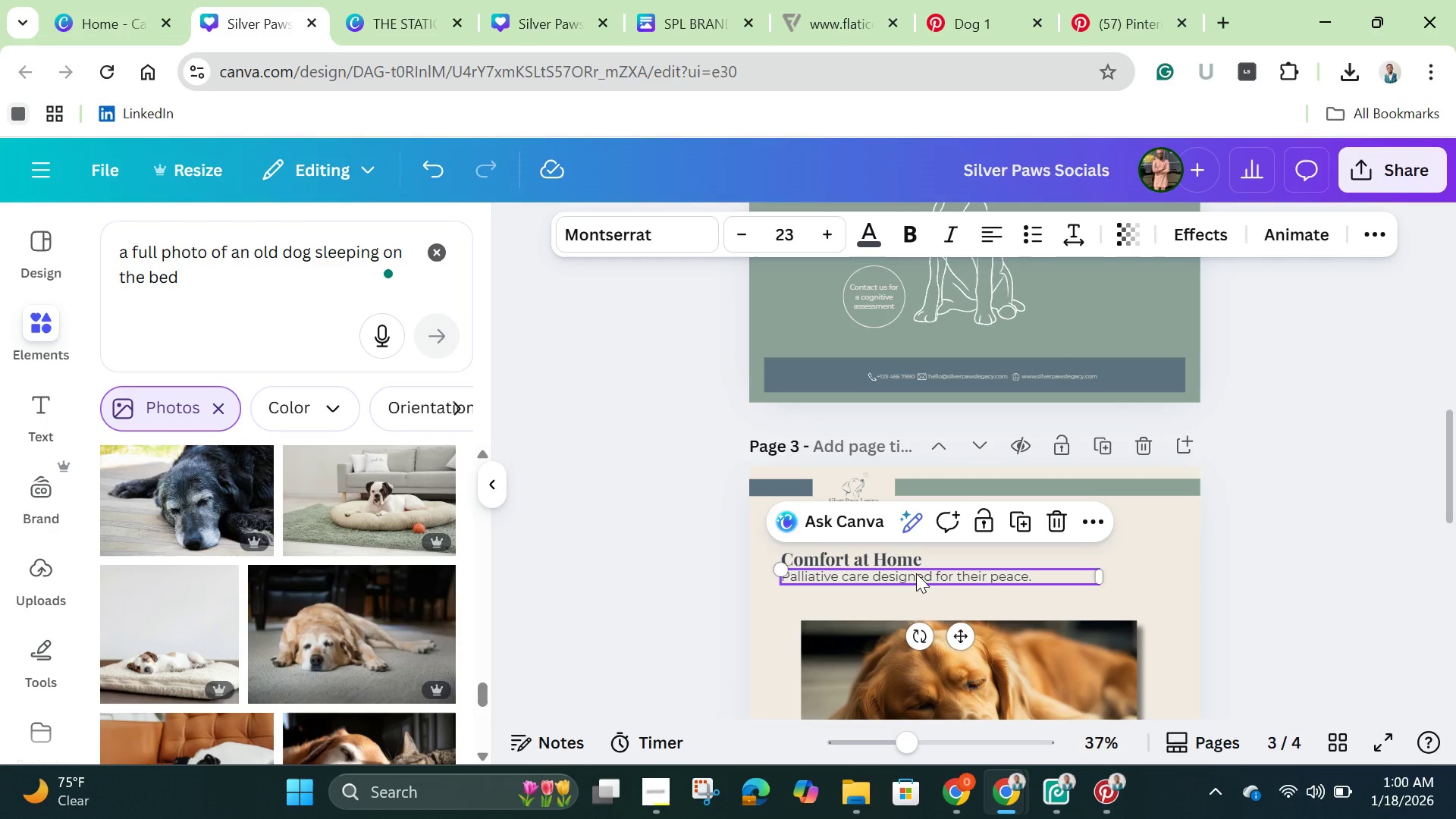 
key(ArrowDown)
 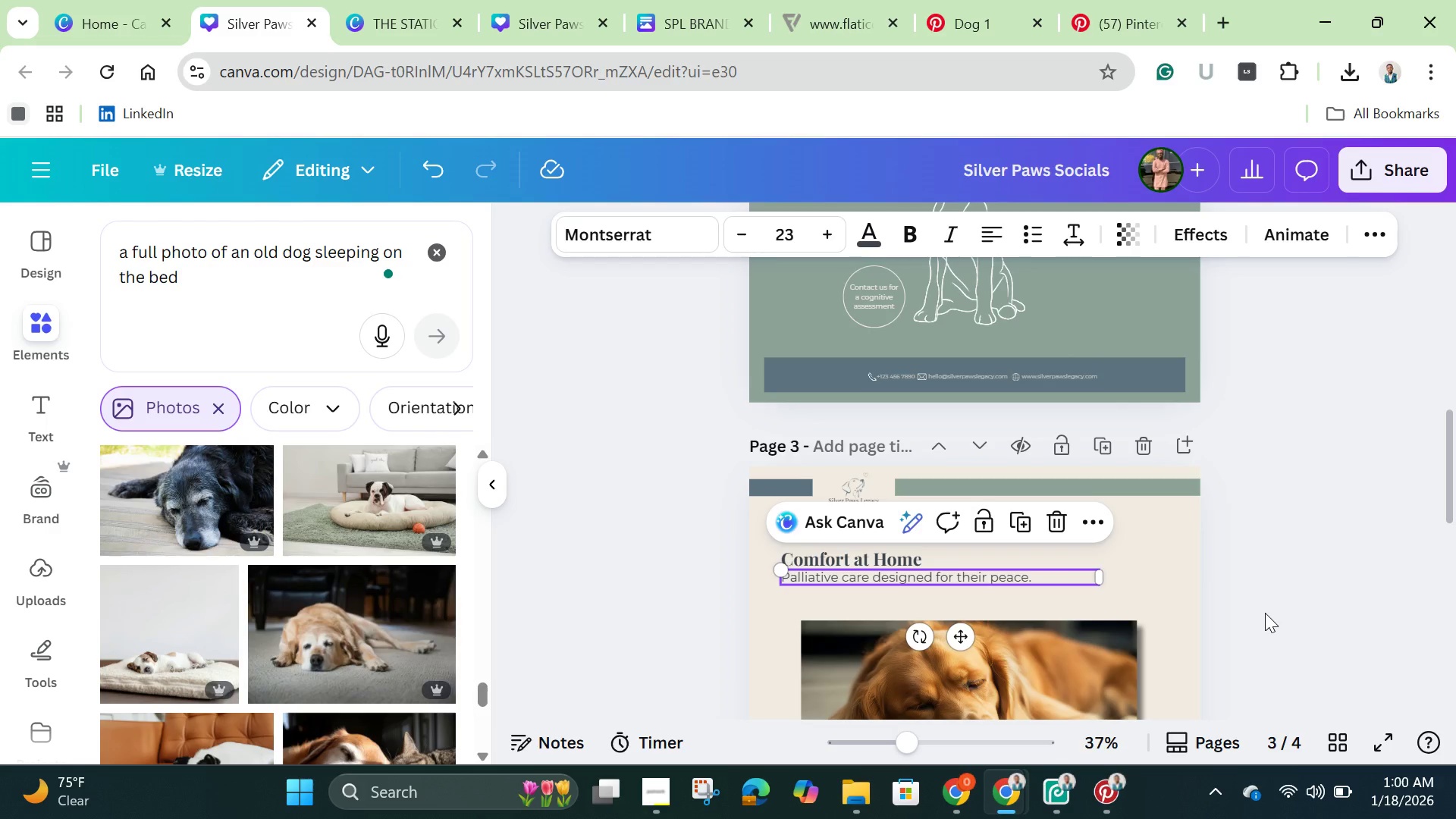 
left_click([1265, 613])
 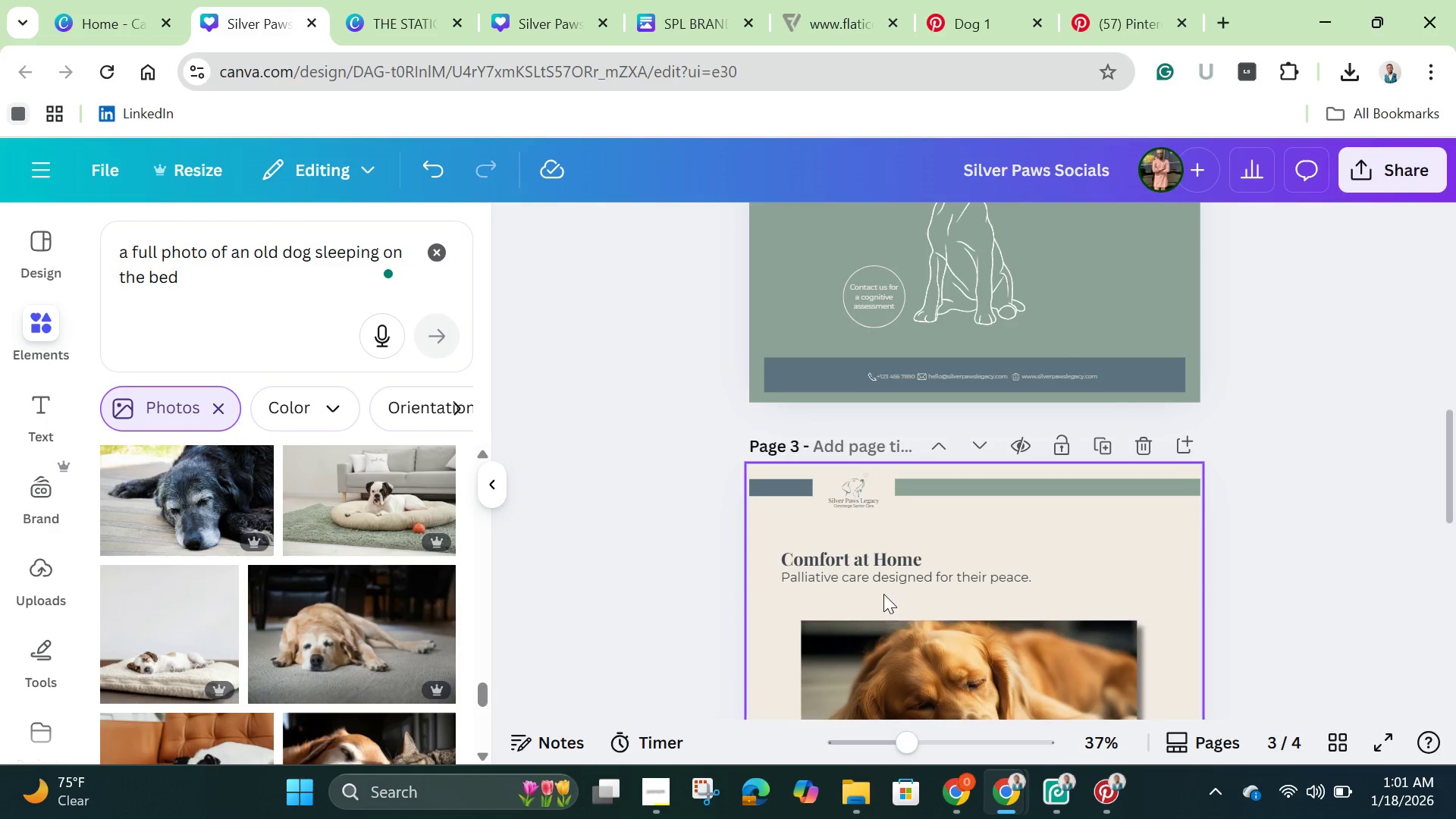 
left_click([872, 560])
 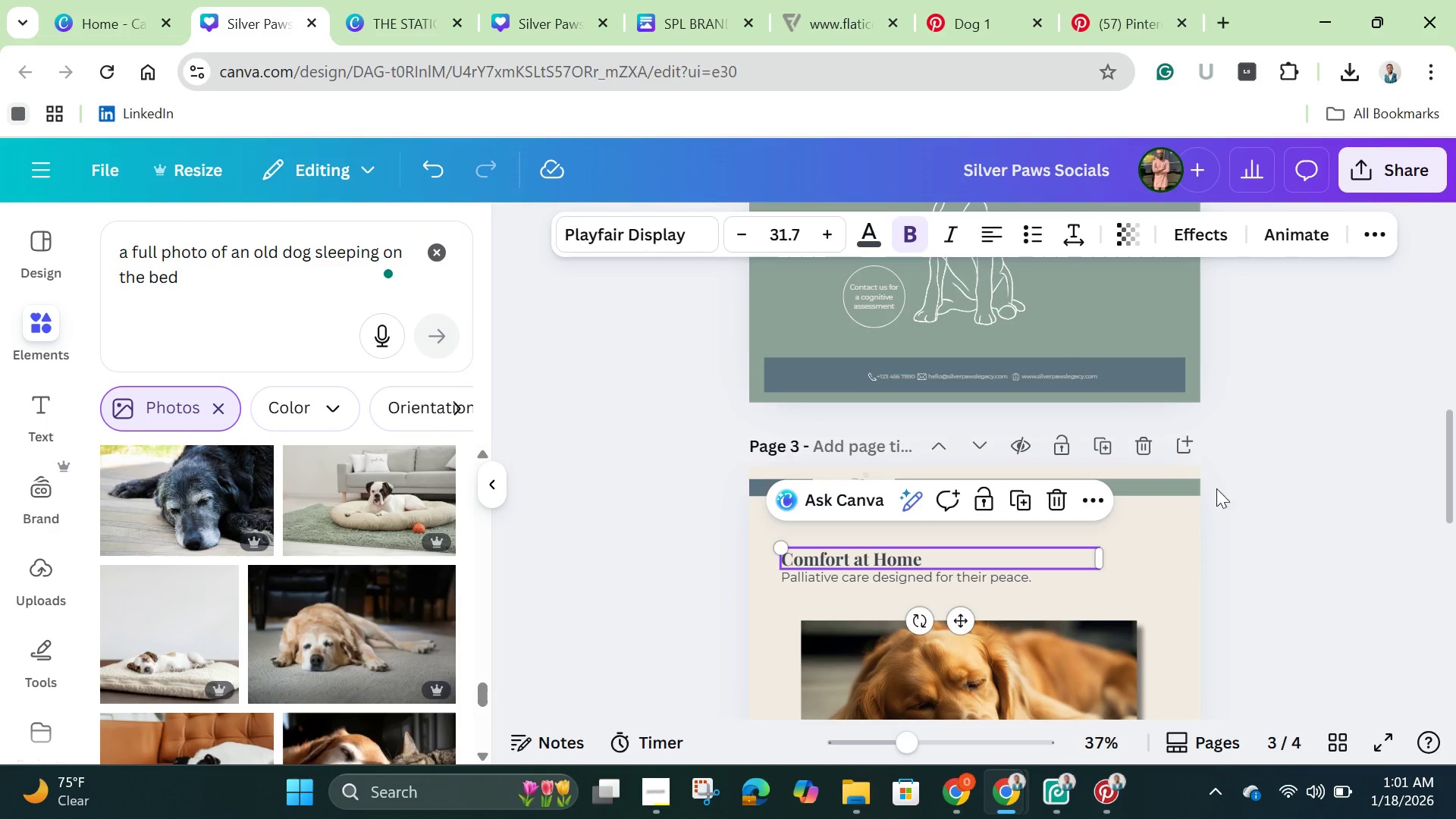 
left_click([1228, 487])
 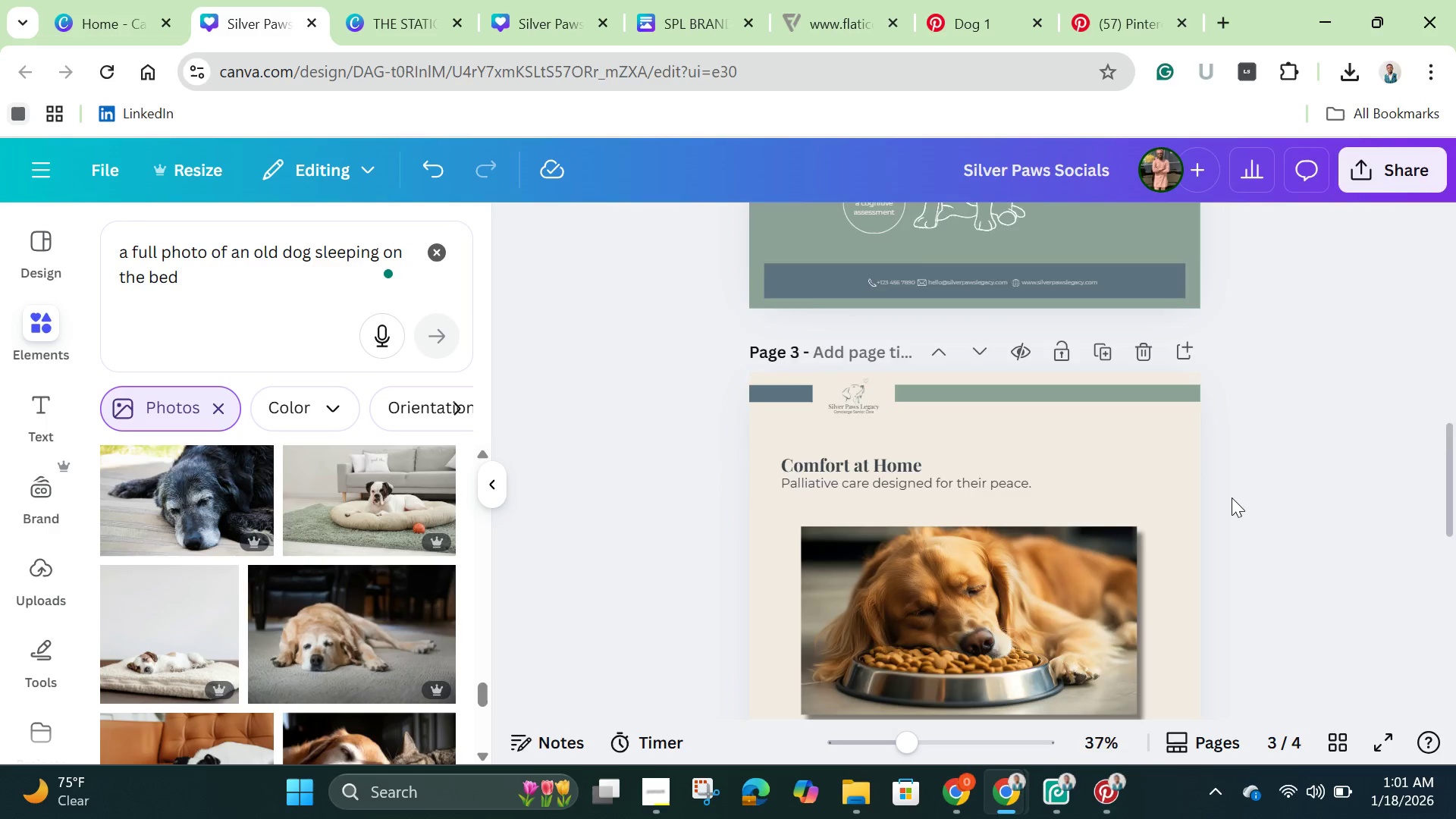 
scroll: coordinate [1235, 506], scroll_direction: down, amount: 4.0
 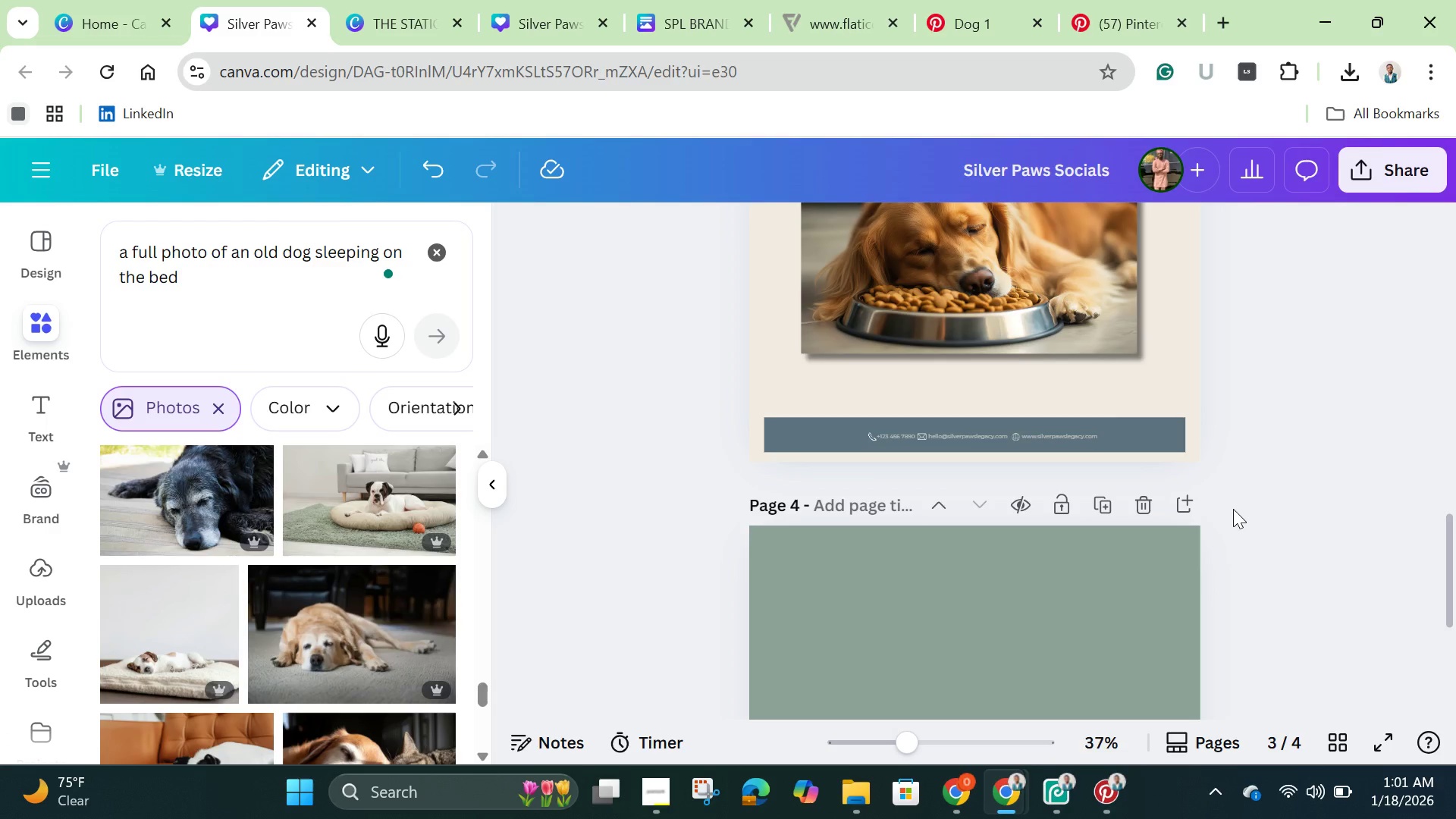 
wait(41.45)
 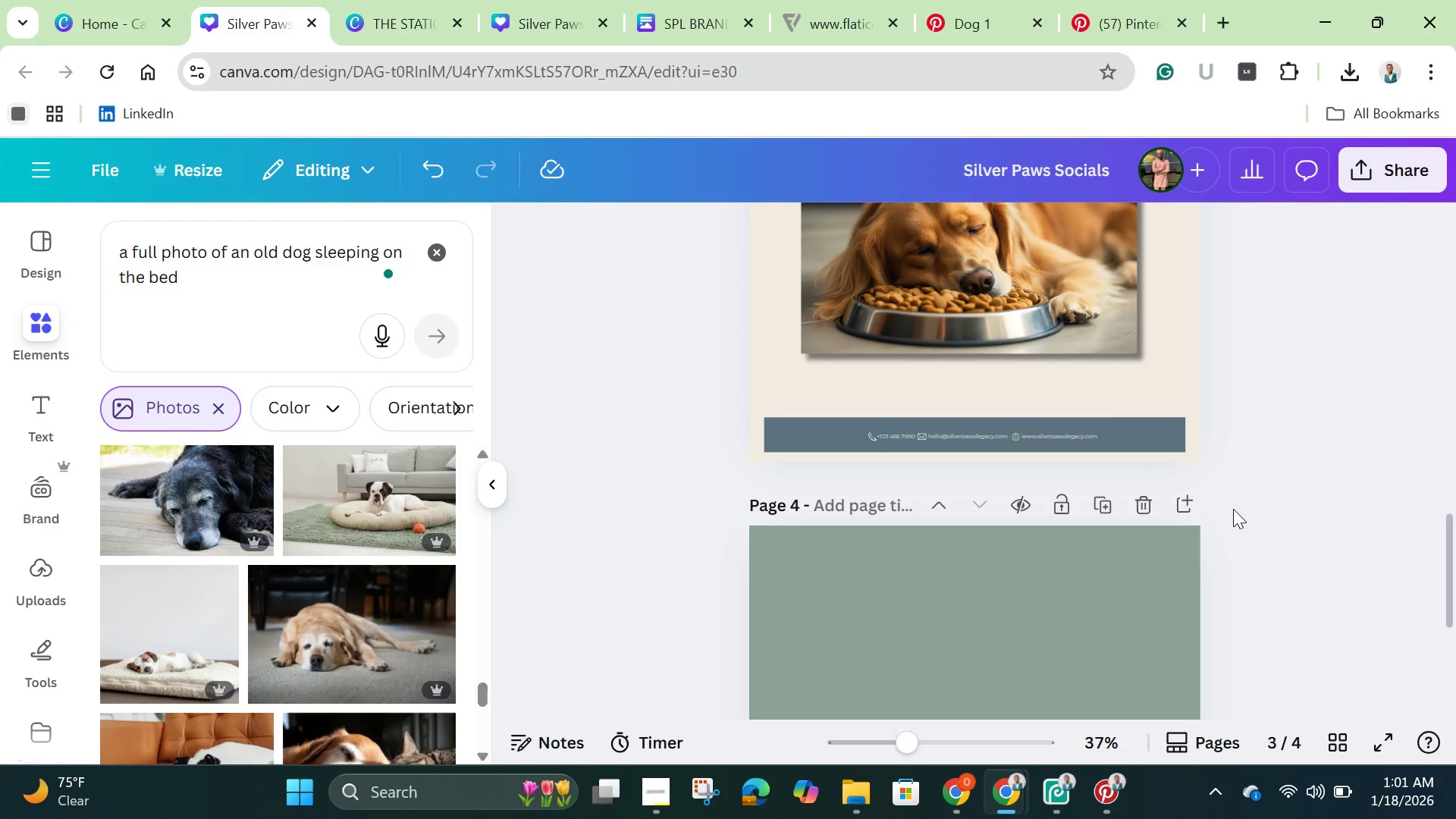 
mouse_move([576, 22])
 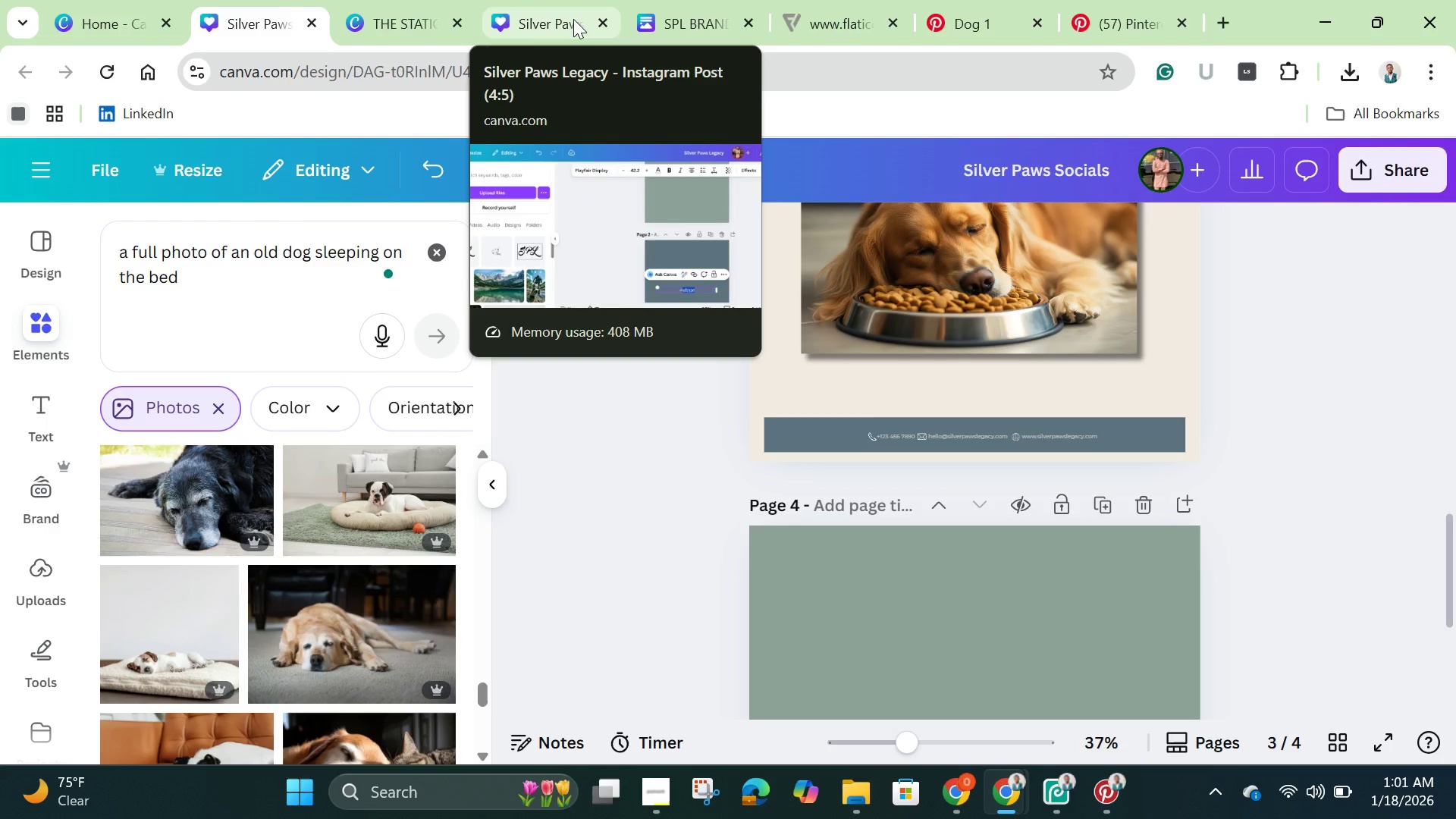 
left_click([573, 19])
 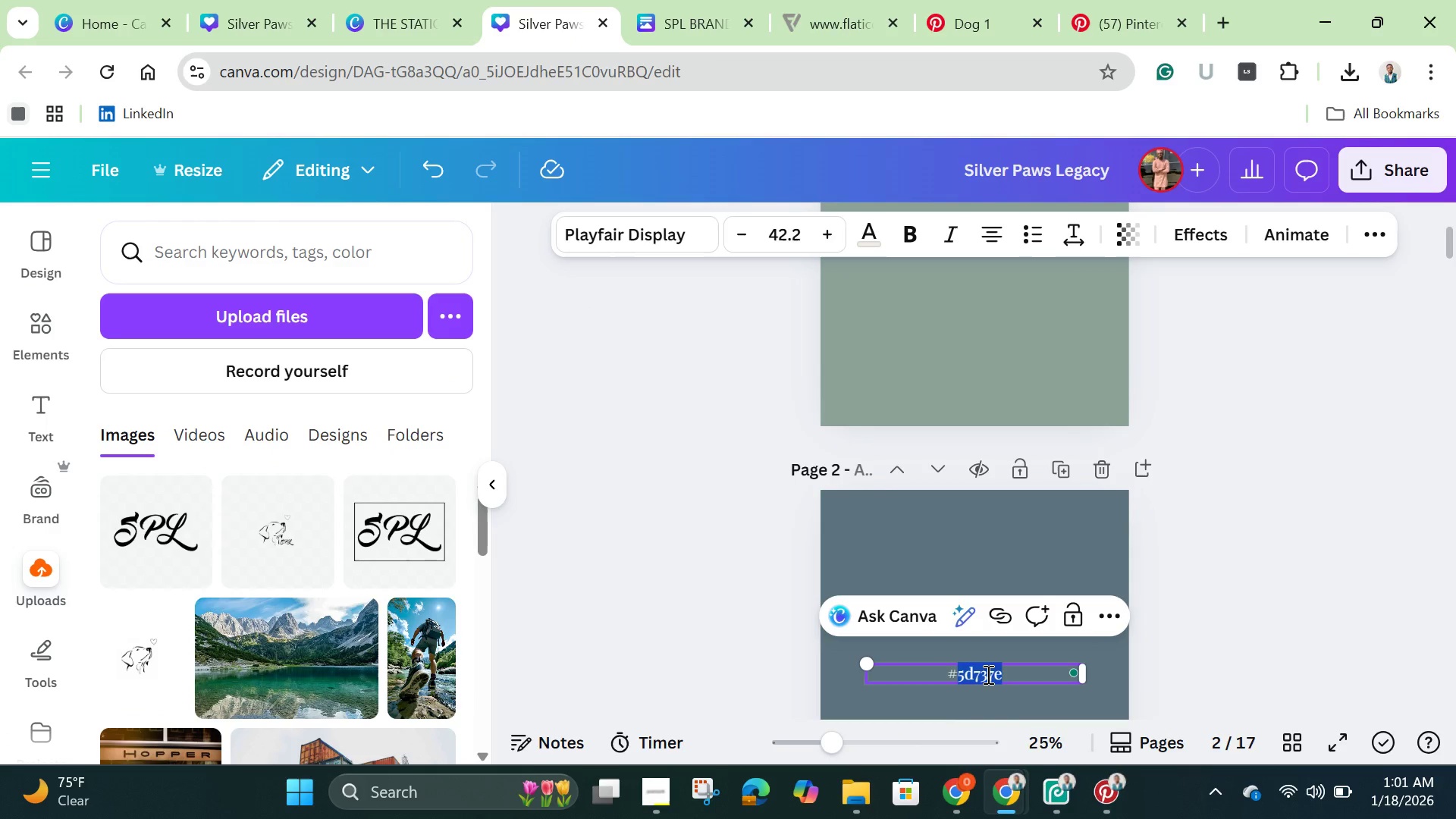 
right_click([985, 674])
 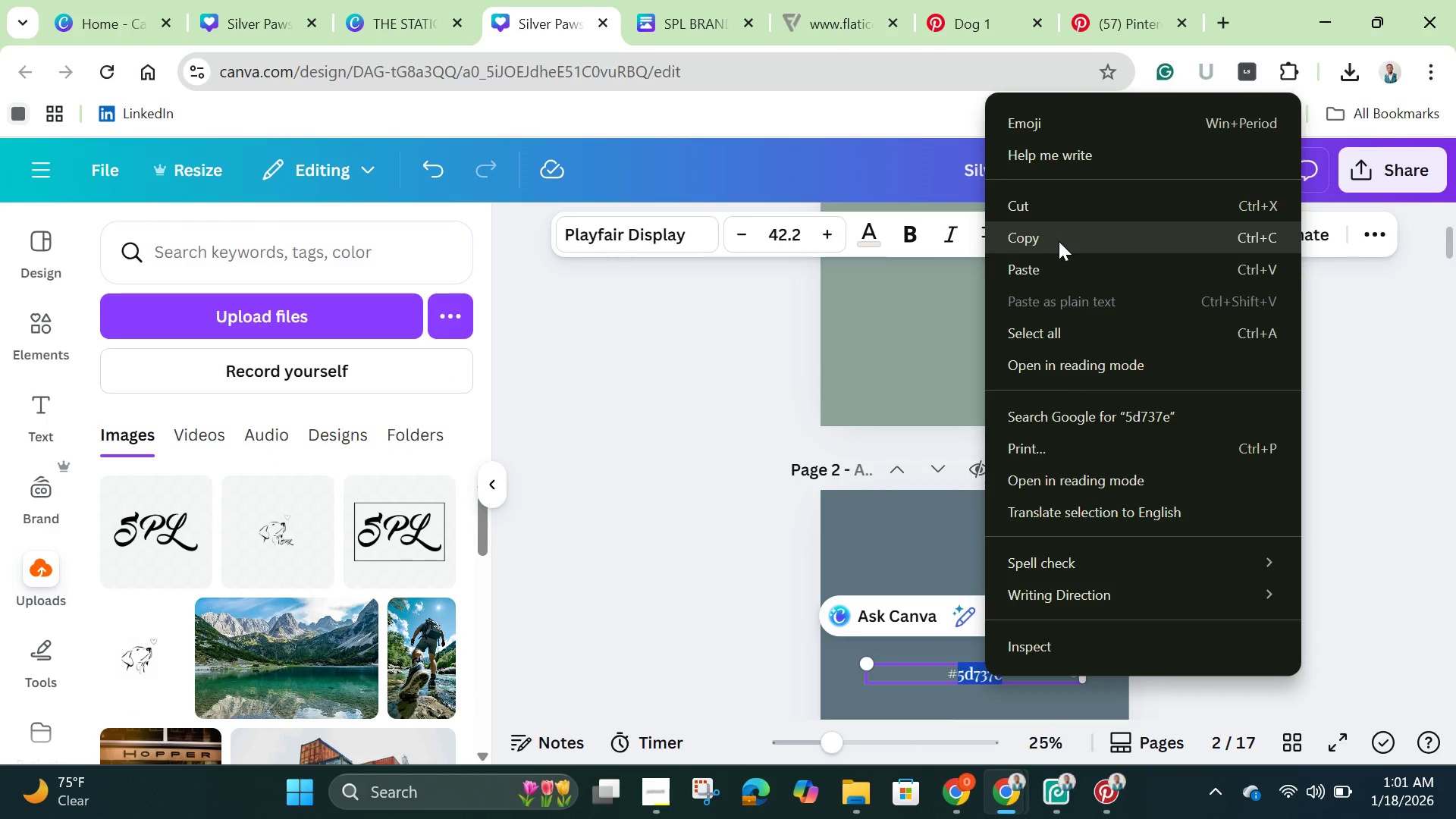 
left_click([1059, 241])
 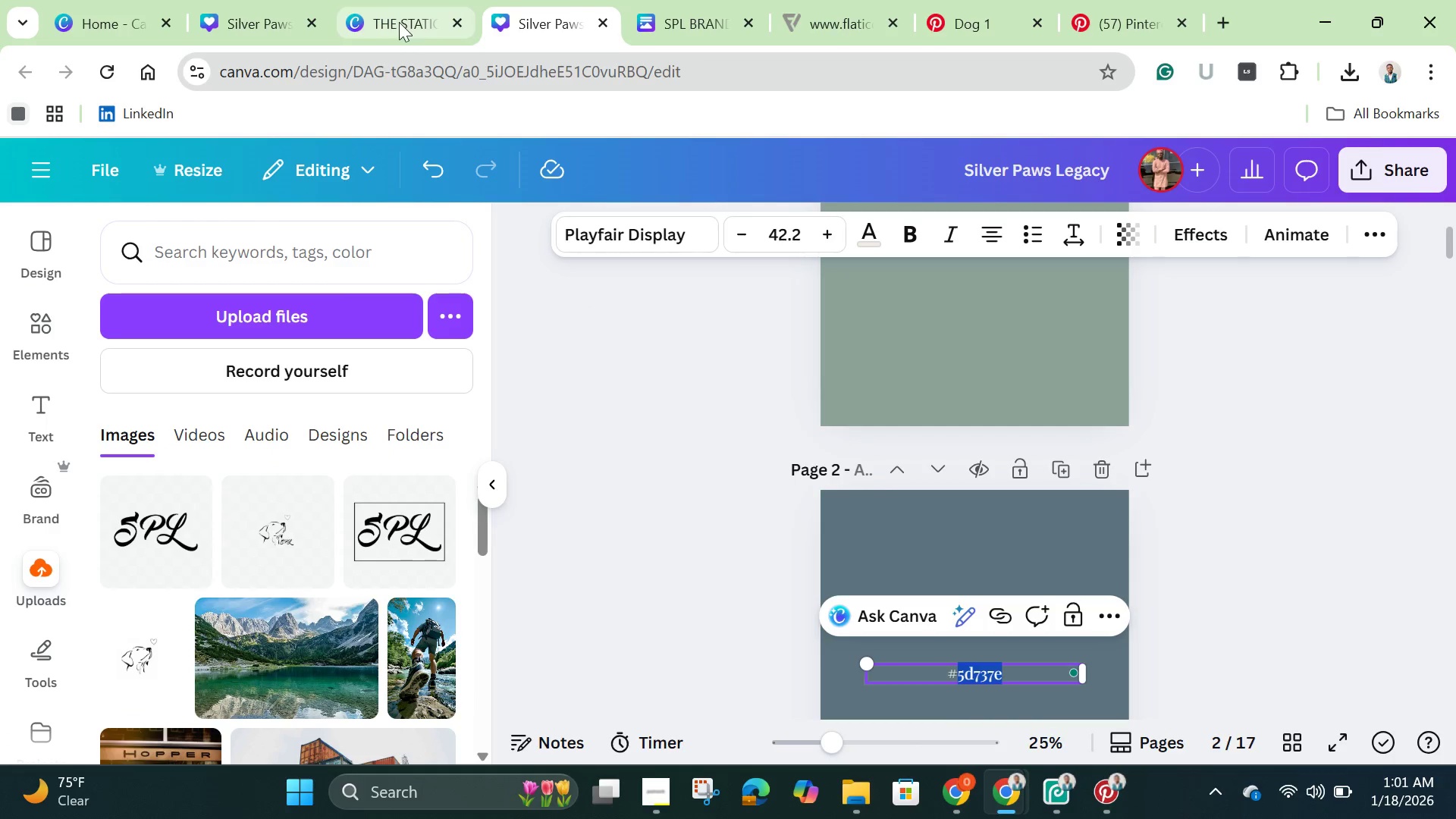 
left_click([396, 20])
 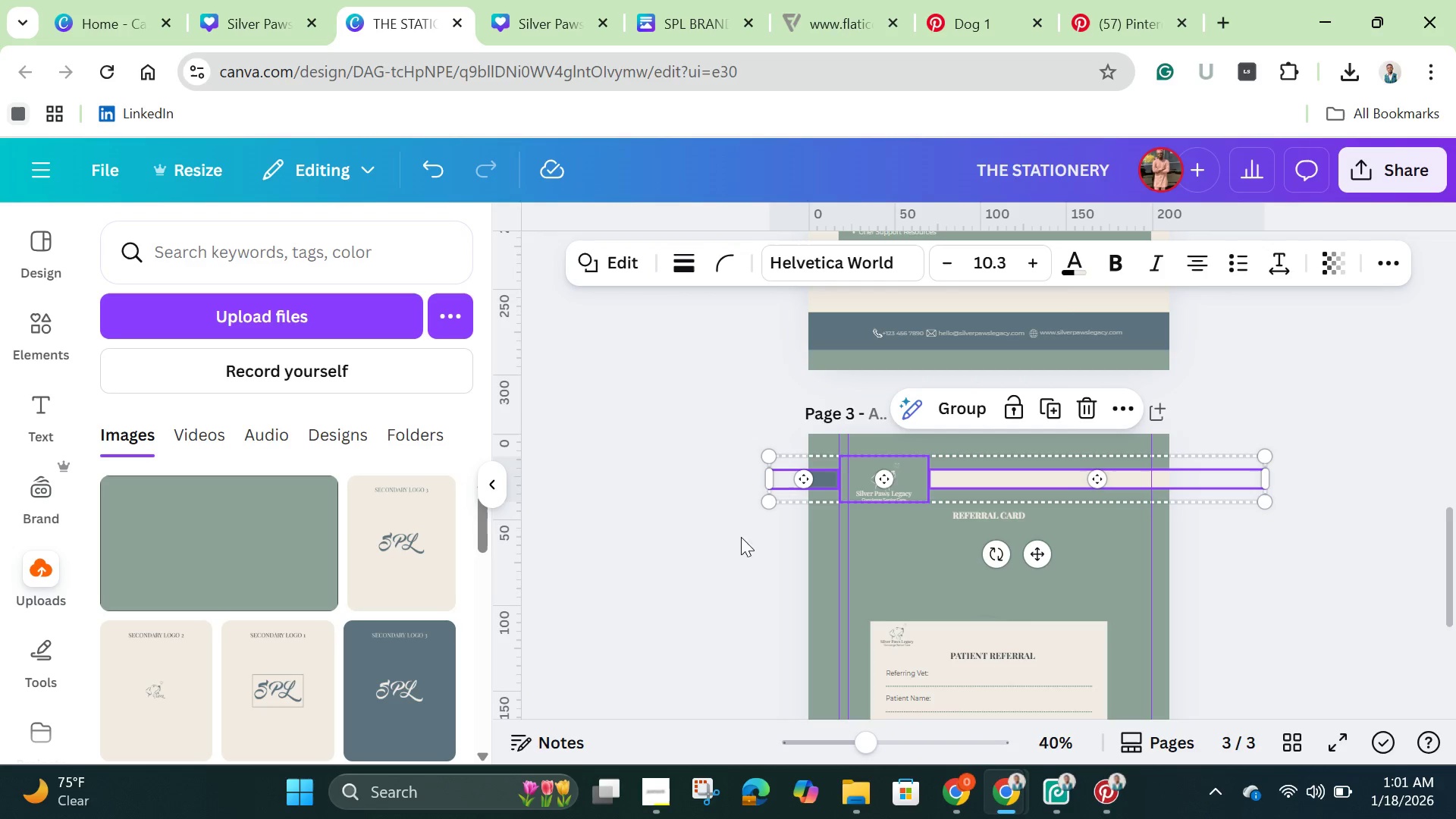 
left_click([720, 547])
 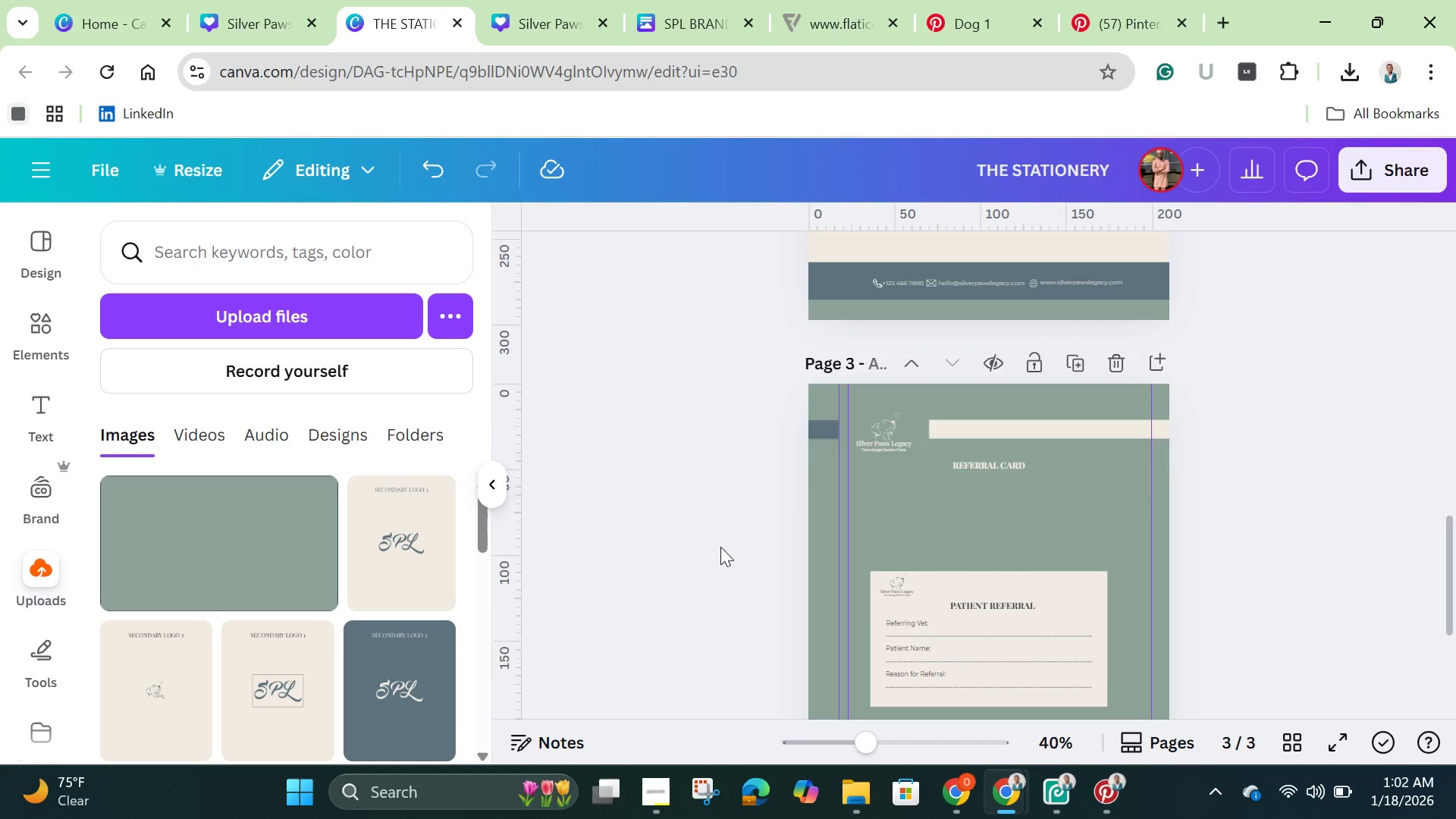 
scroll: coordinate [720, 547], scroll_direction: down, amount: 1.0
 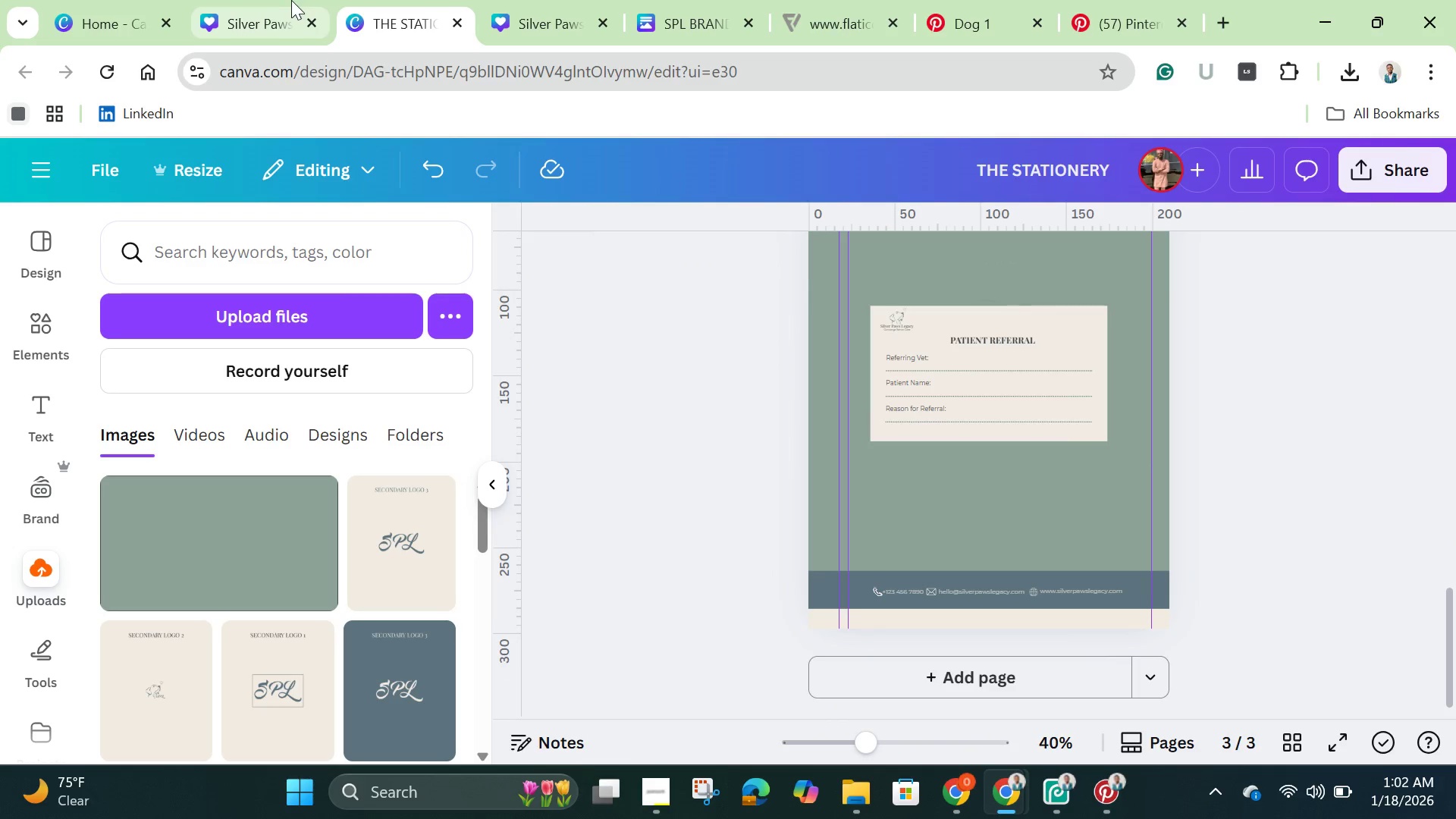 
left_click([262, 20])
 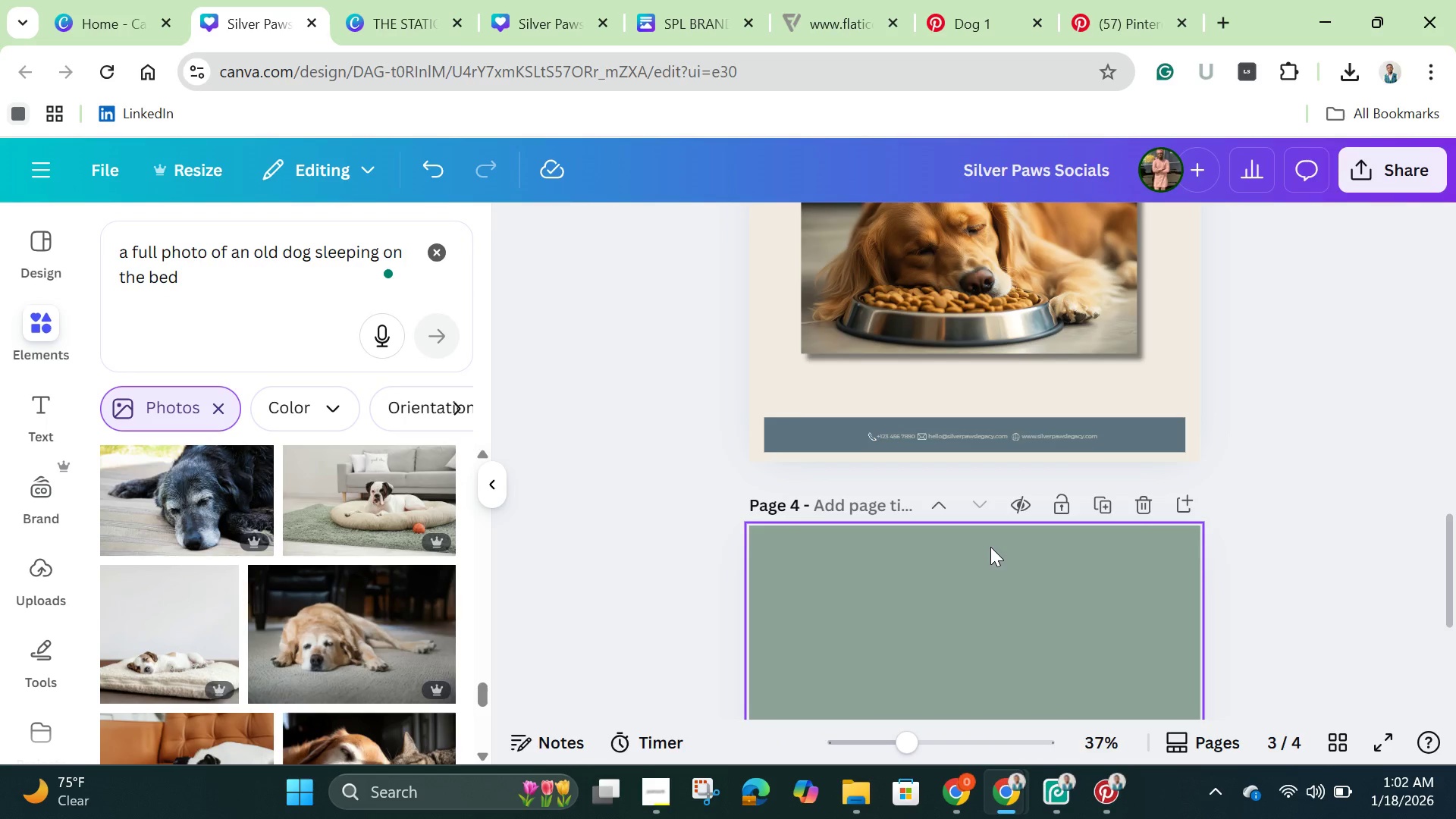 
scroll: coordinate [990, 554], scroll_direction: down, amount: 2.0
 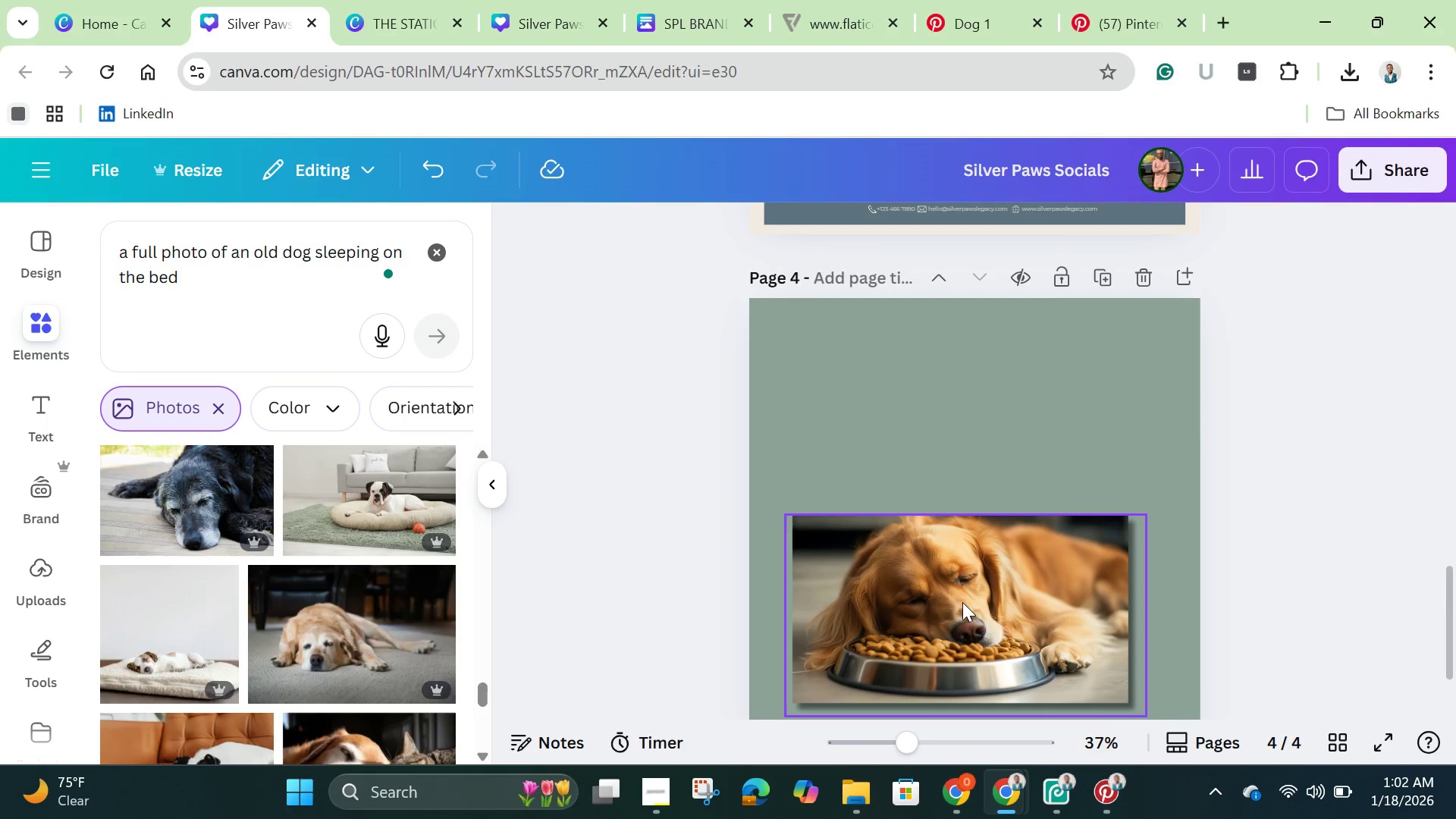 
left_click([962, 602])
 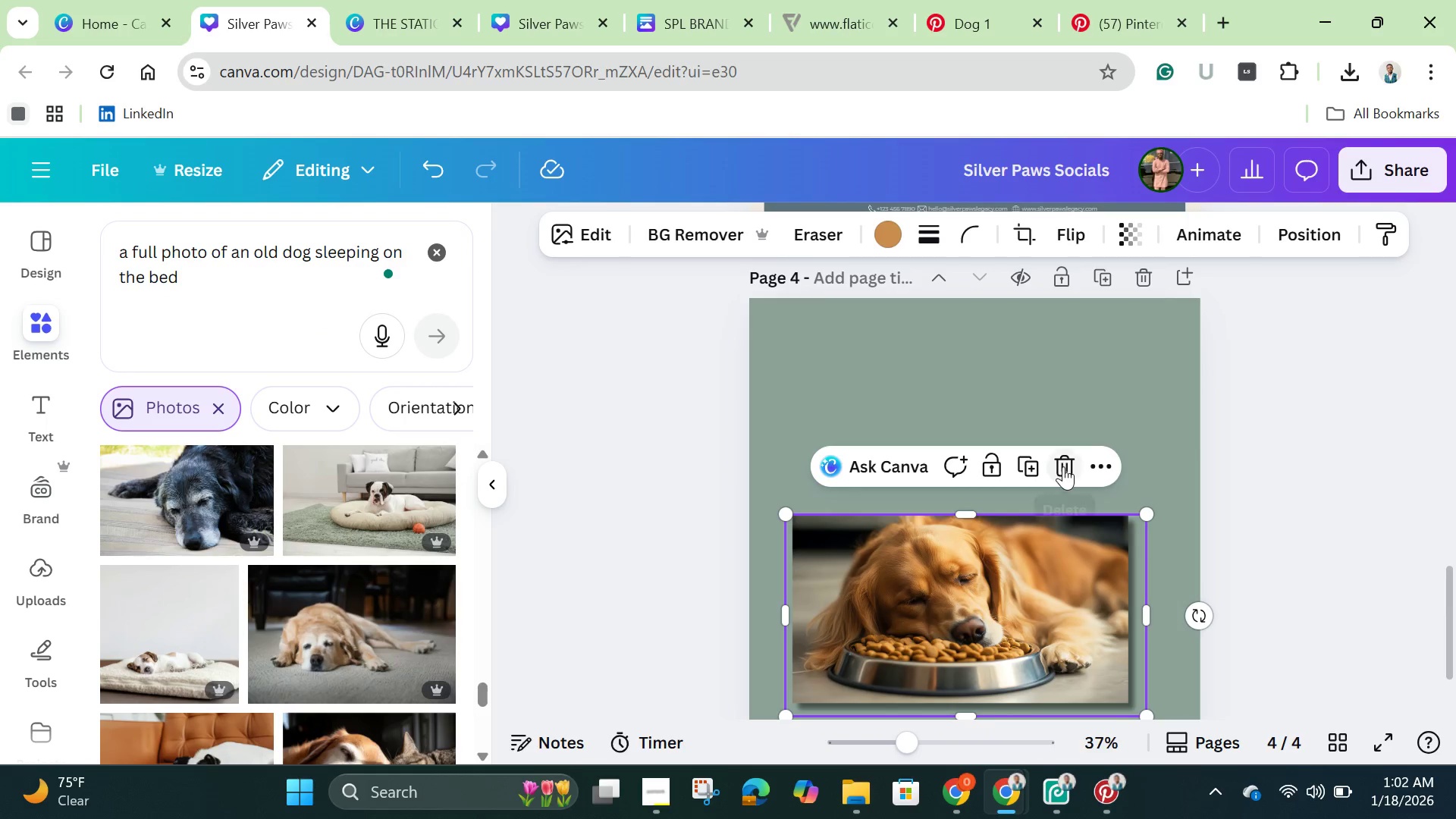 
left_click([1063, 466])
 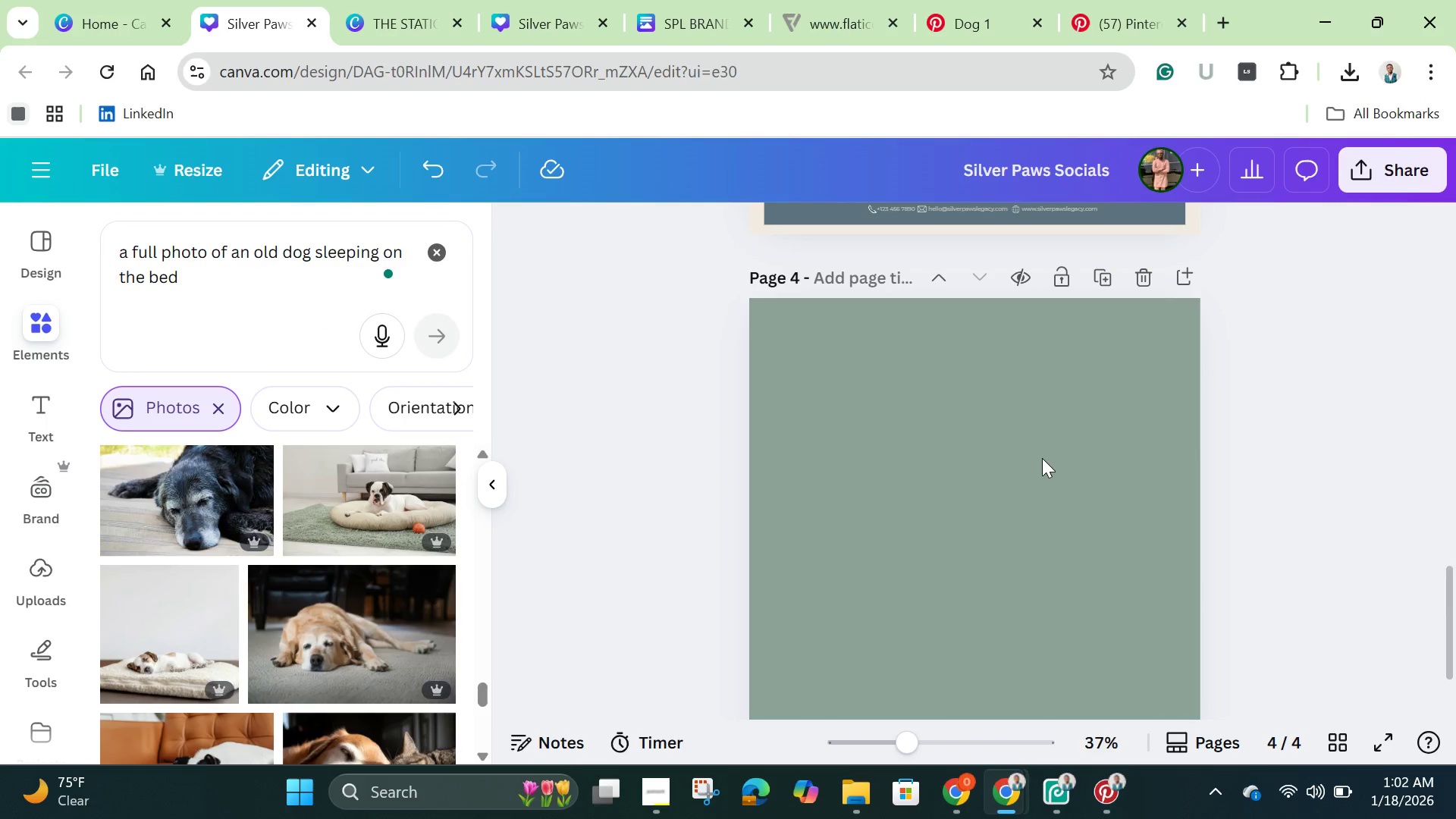 
left_click([1042, 458])
 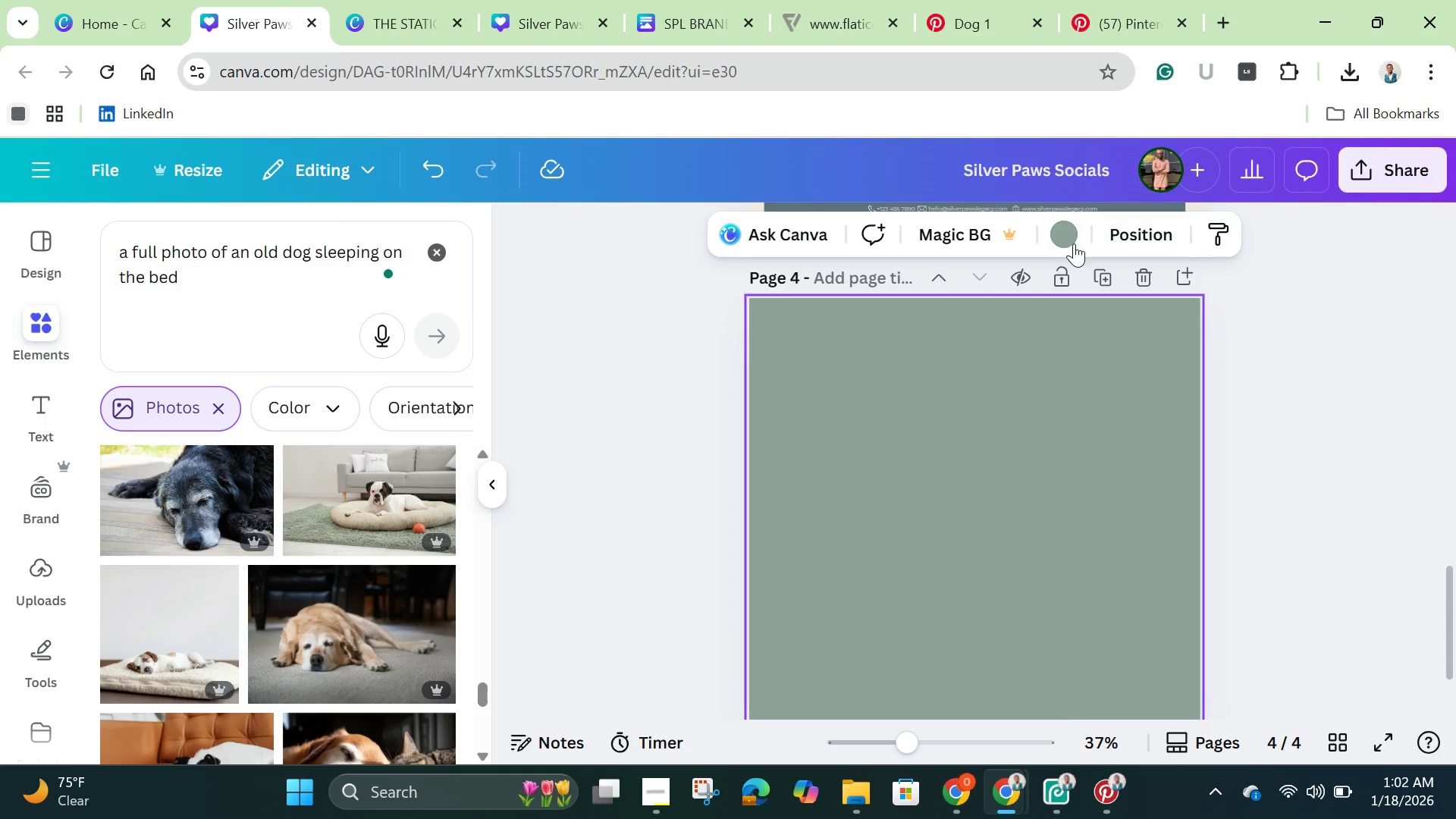 
left_click([1068, 239])
 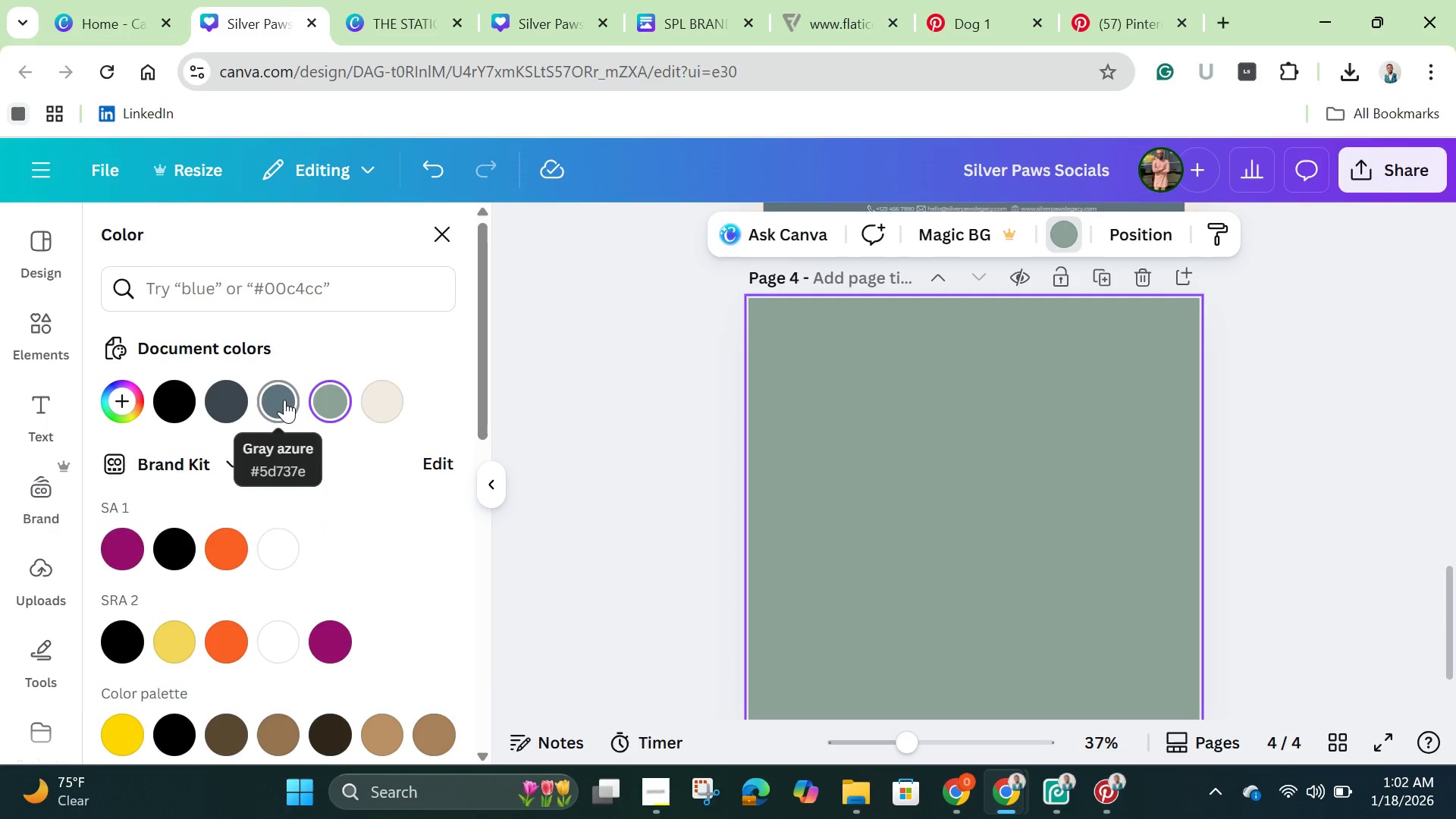 
left_click([284, 400])
 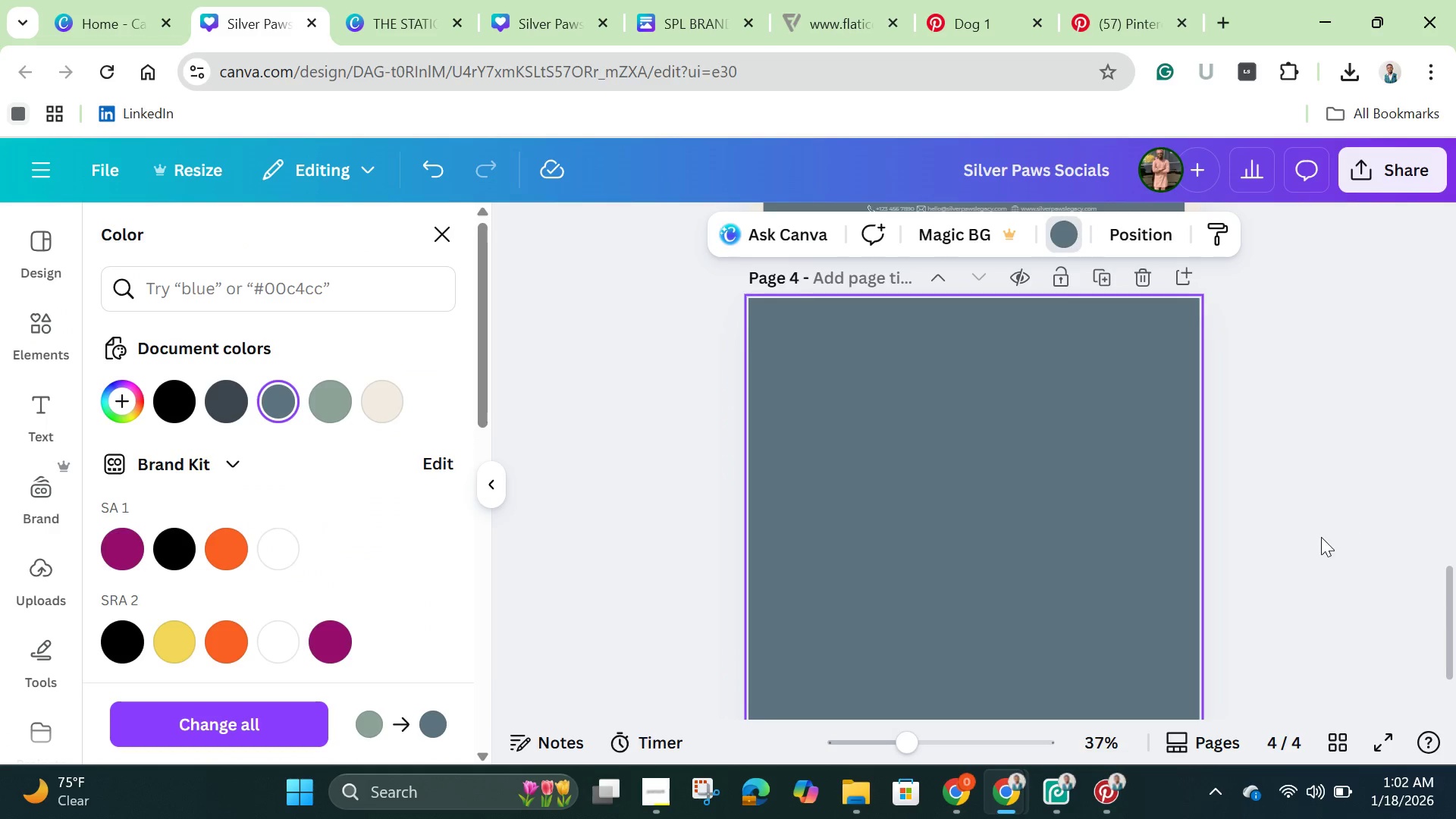 
left_click([1314, 535])
 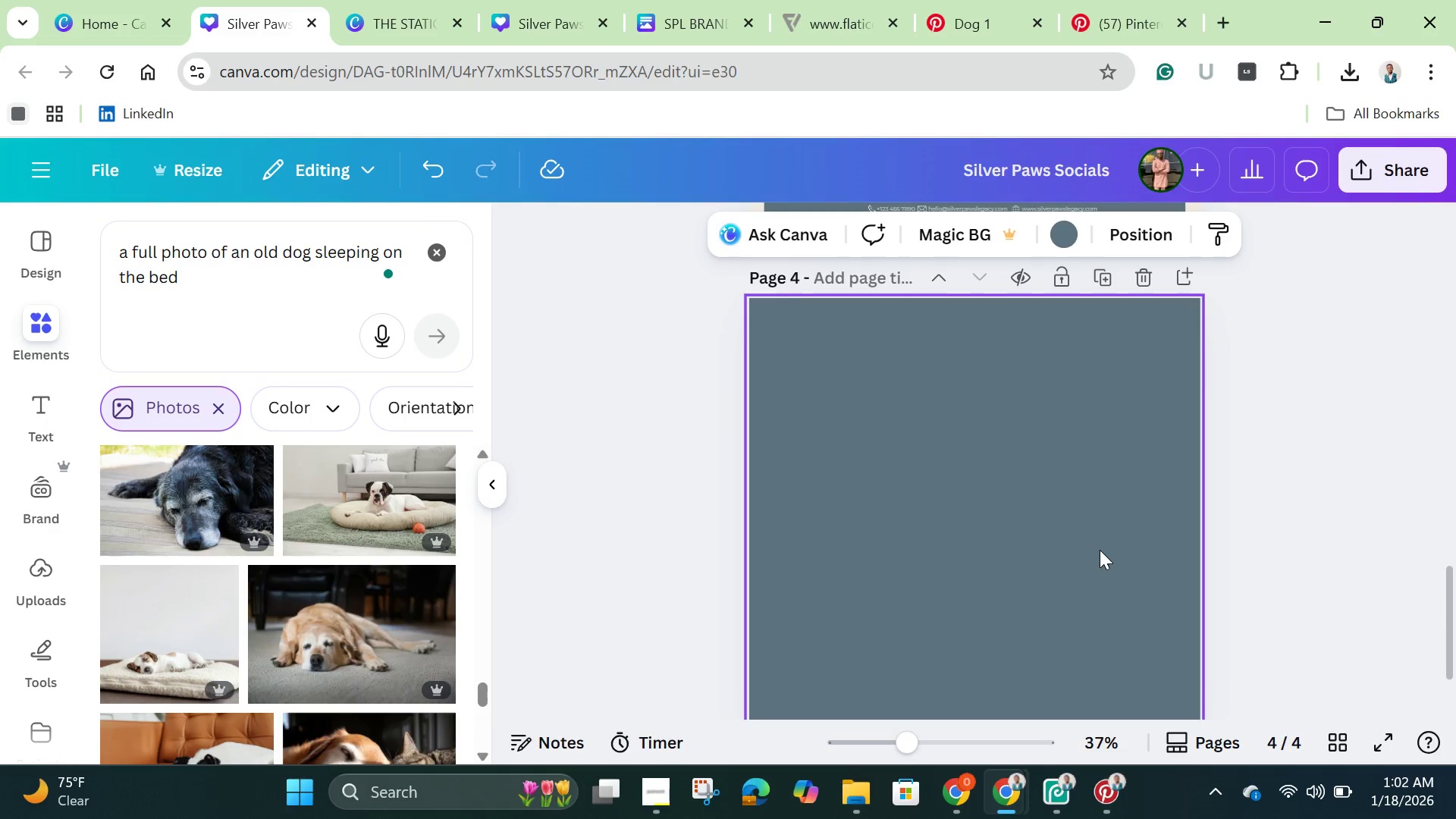 
left_click([1097, 550])
 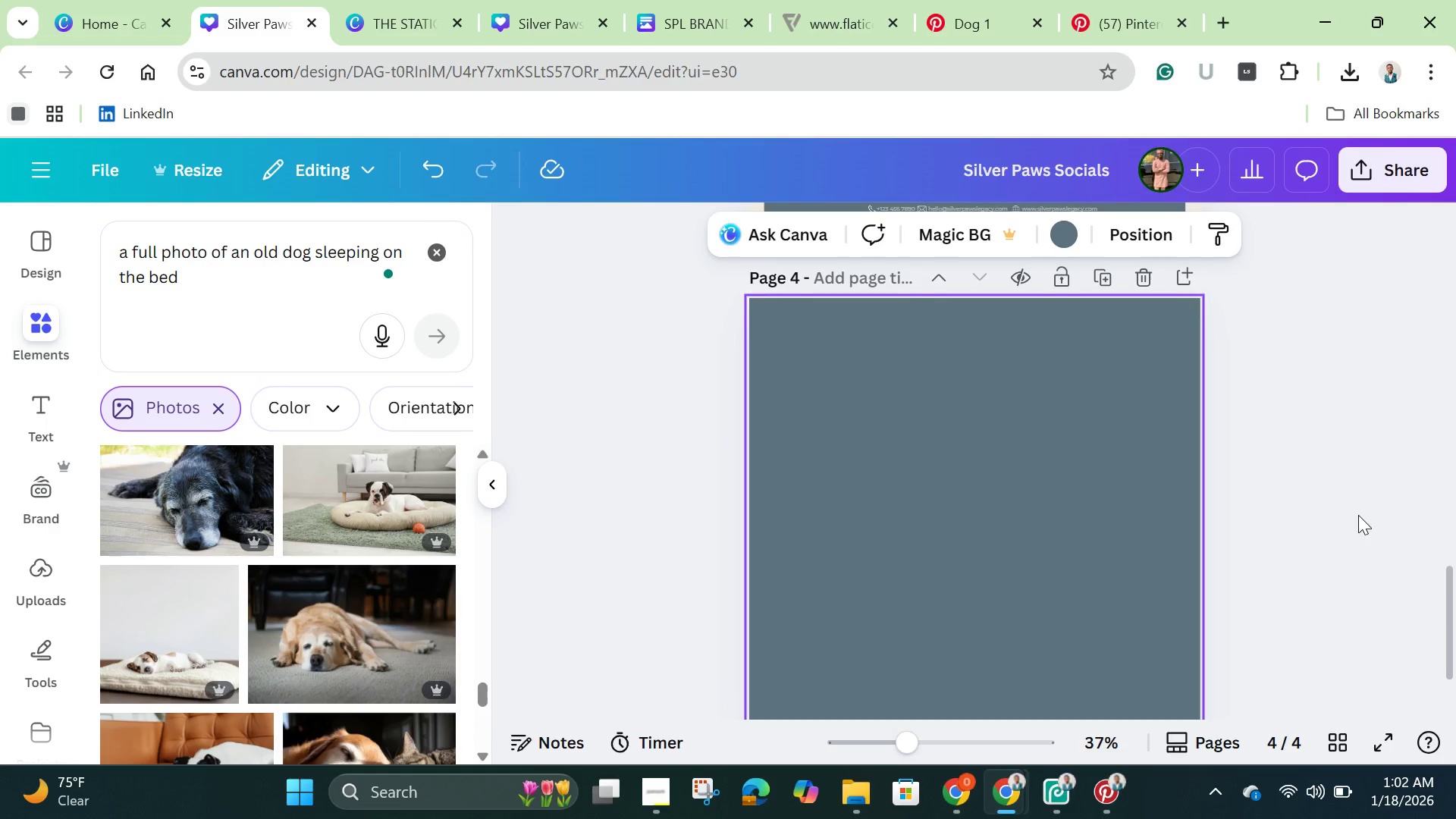 
left_click([1358, 515])
 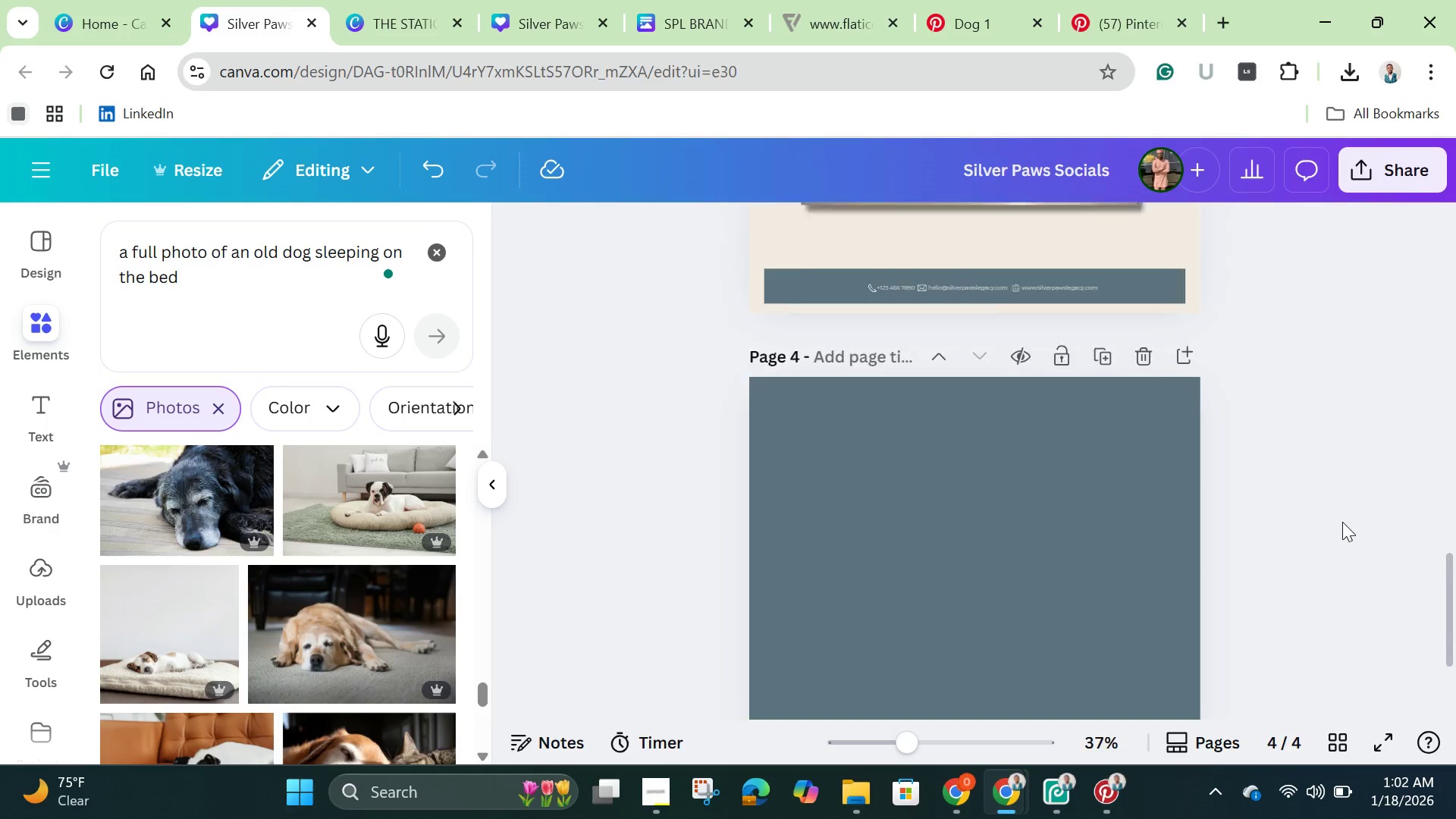 
scroll: coordinate [1082, 488], scroll_direction: up, amount: 13.0
 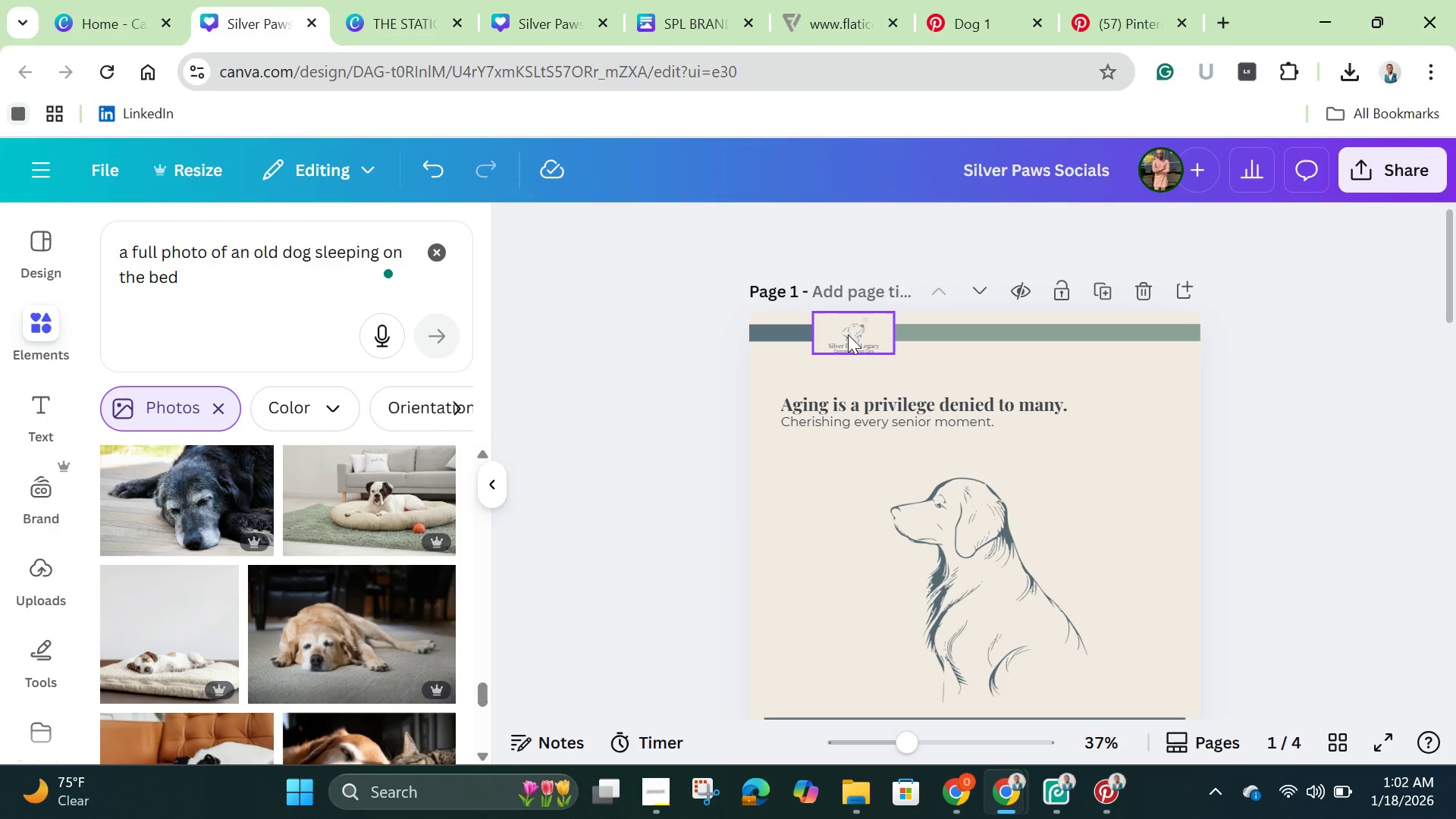 
scroll: coordinate [965, 480], scroll_direction: down, amount: 2.0
 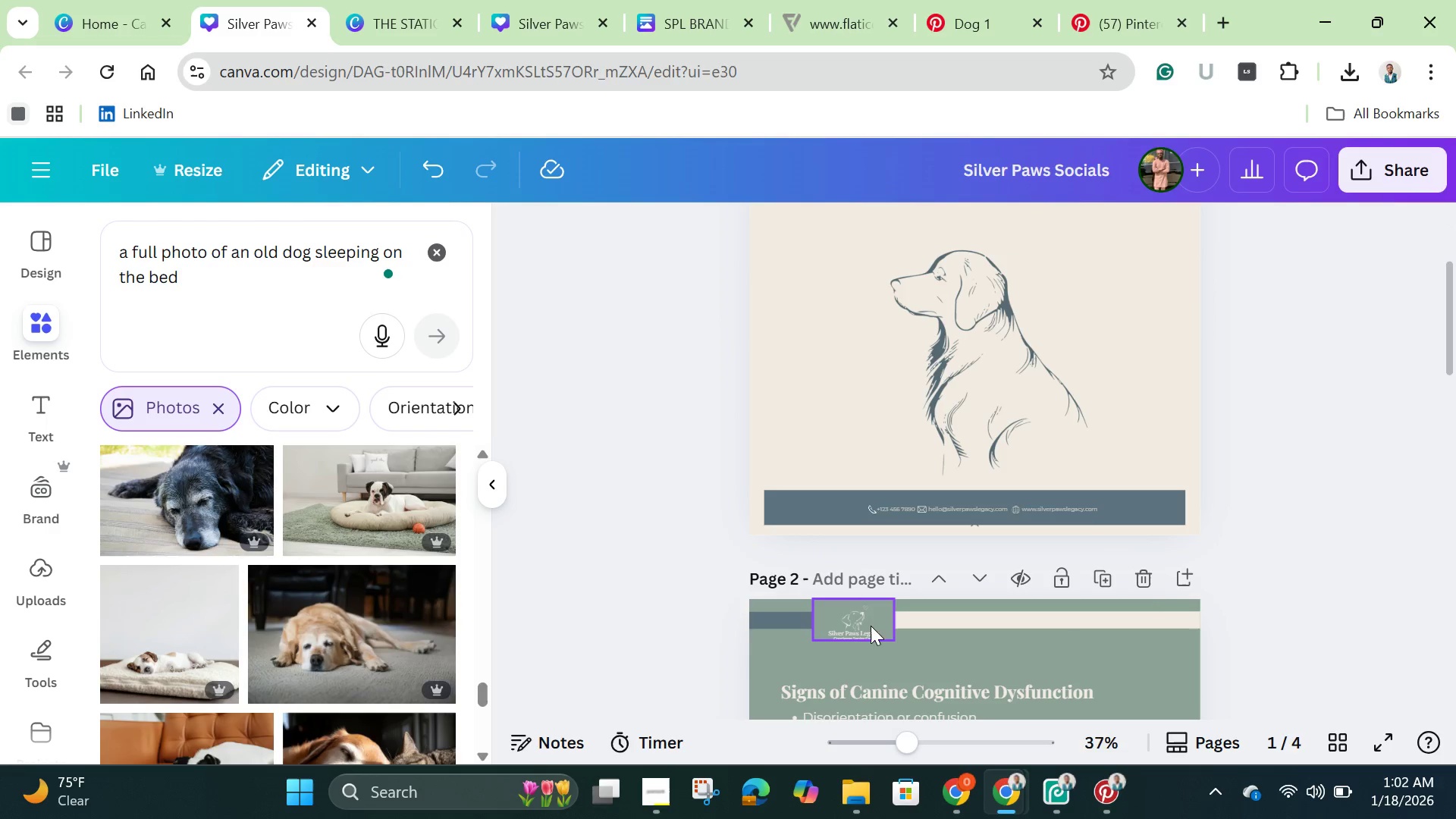 
left_click([864, 629])
 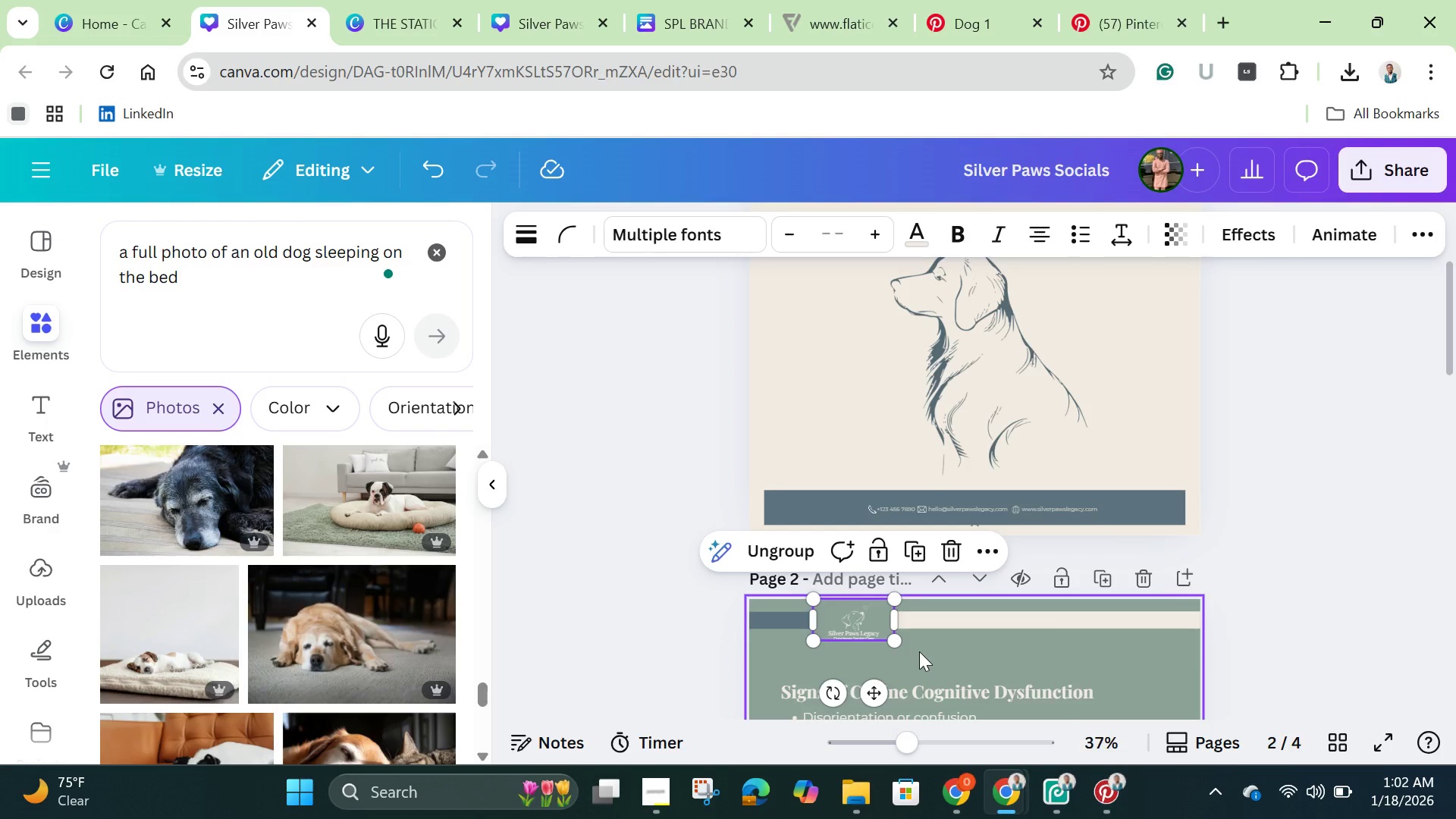 
hold_key(key=ShiftLeft, duration=1.5)
left_click([968, 625])
 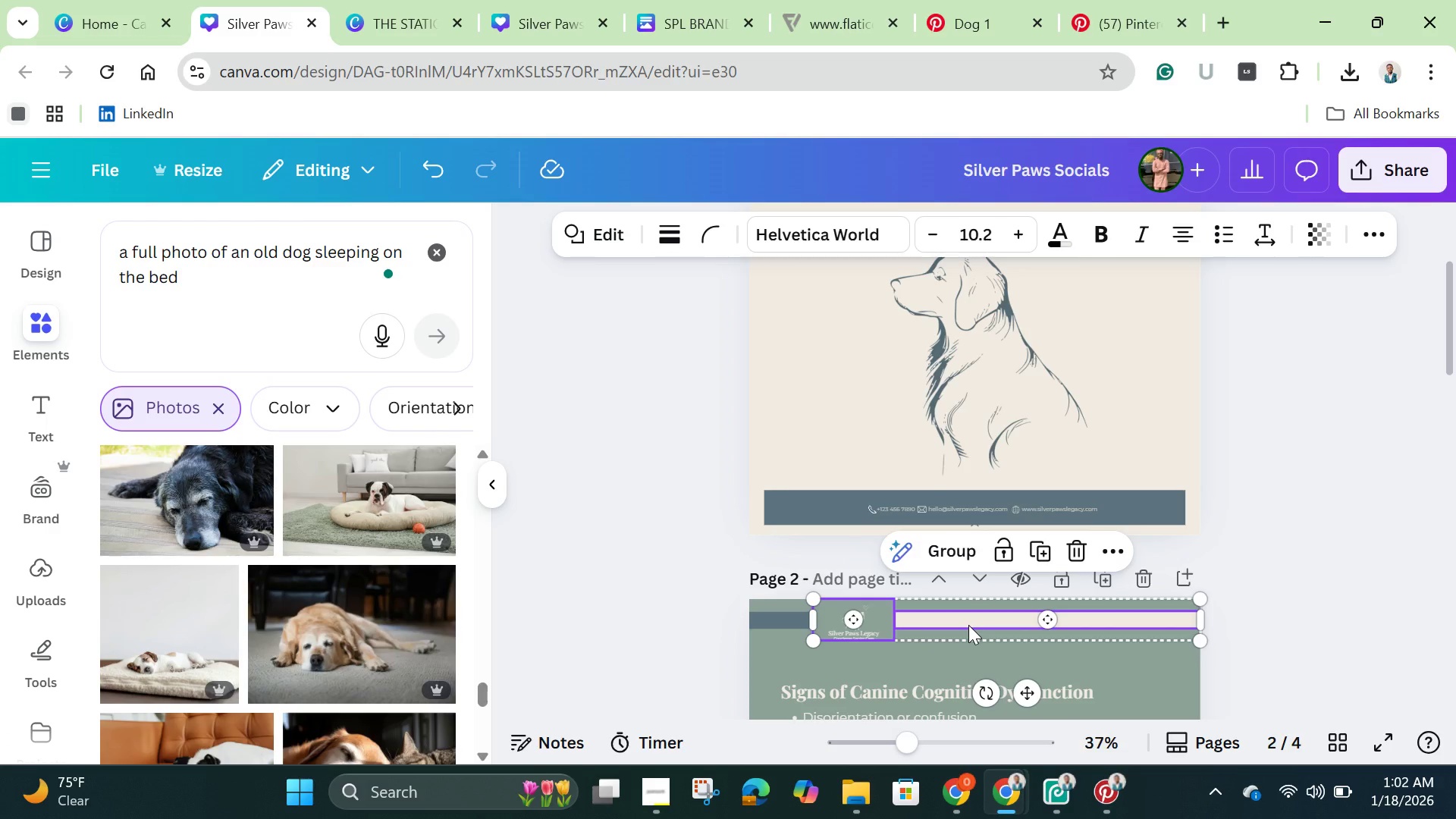 
key(Shift+ShiftLeft)
 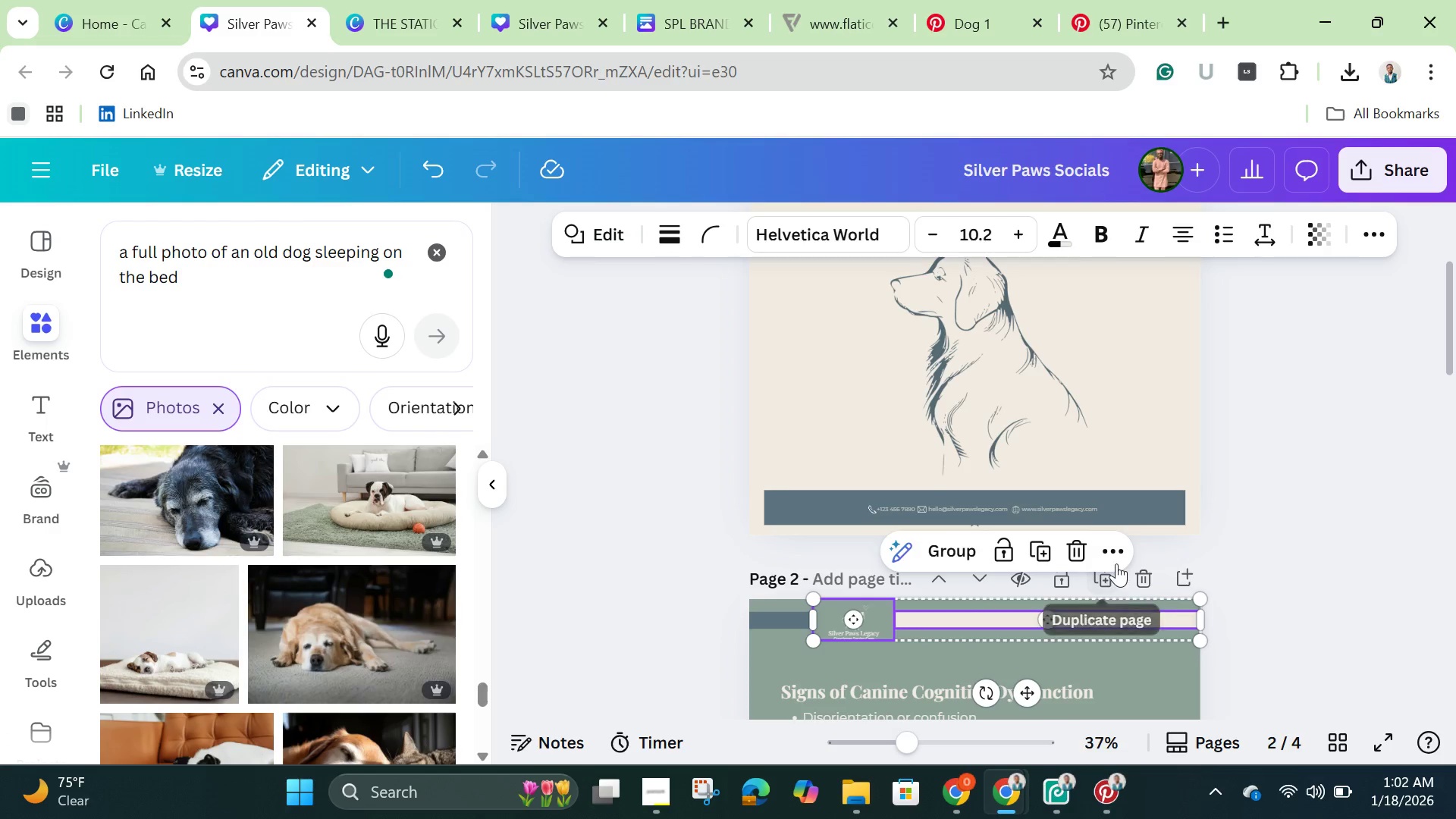 
mouse_move([1100, 557])
 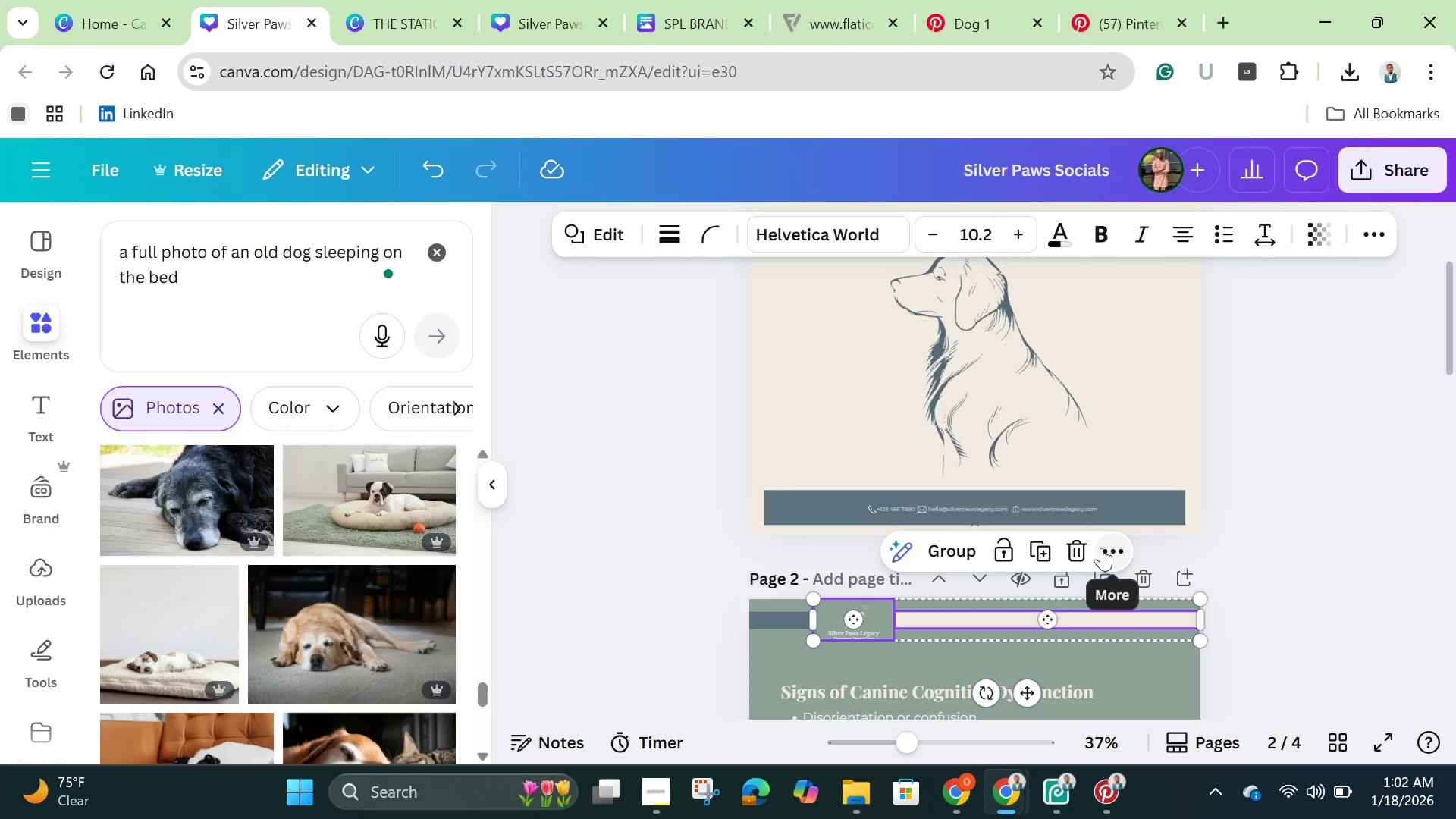 
left_click([1101, 548])
 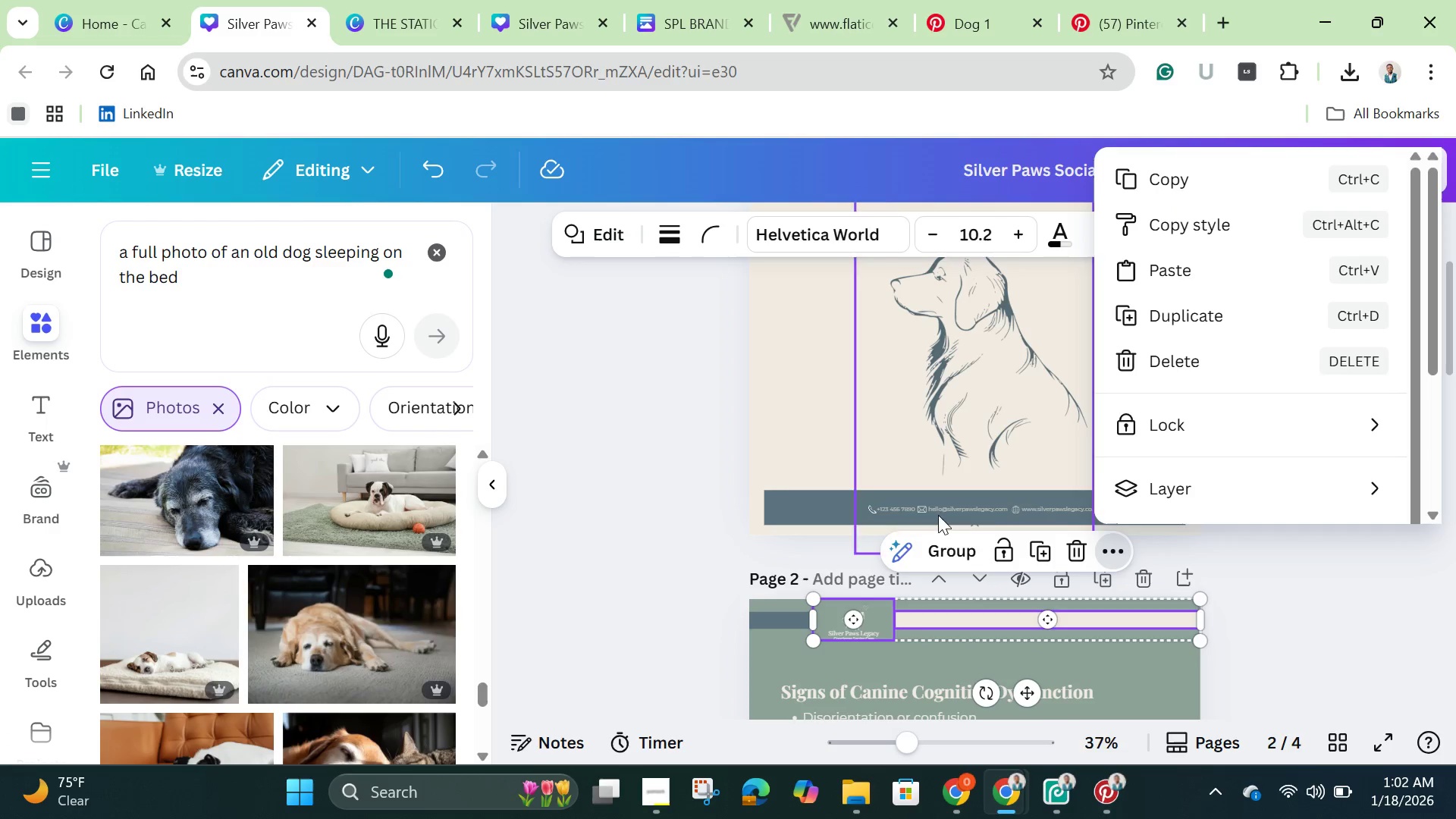 
hold_key(key=ShiftLeft, duration=1.5)
left_click([765, 620])
 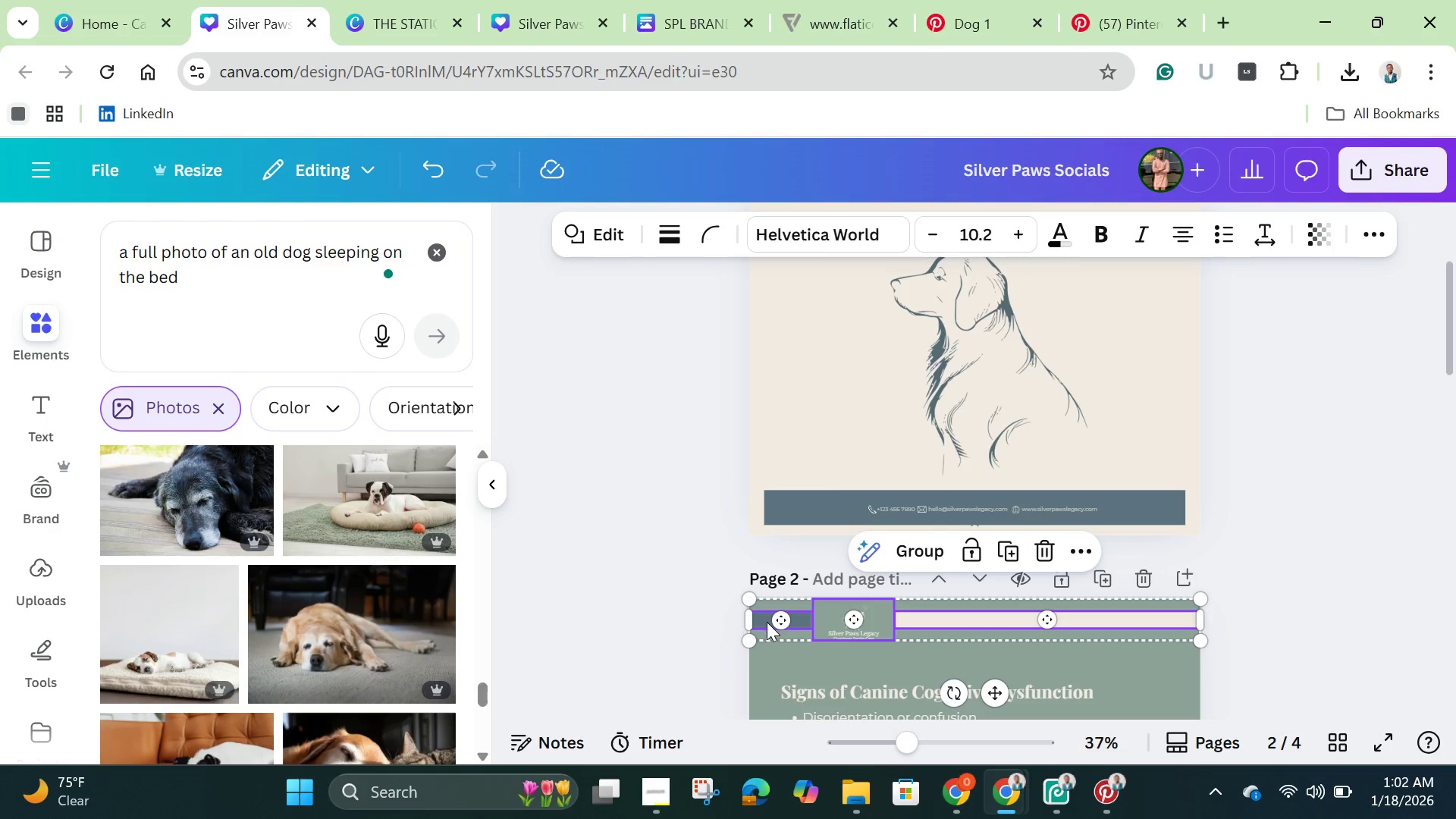 
key(Shift+ShiftLeft)
 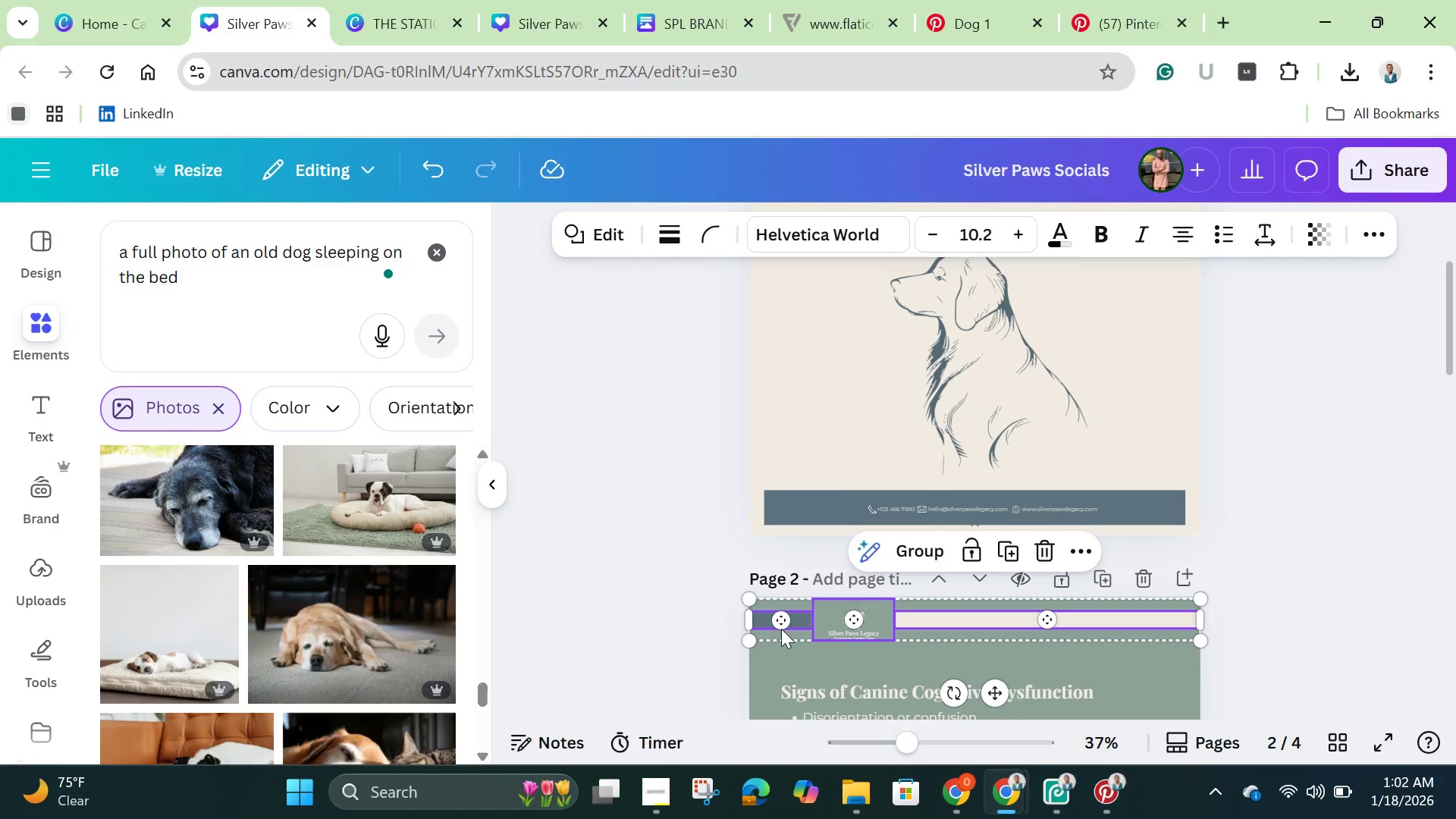 
key(Shift+ShiftLeft)
 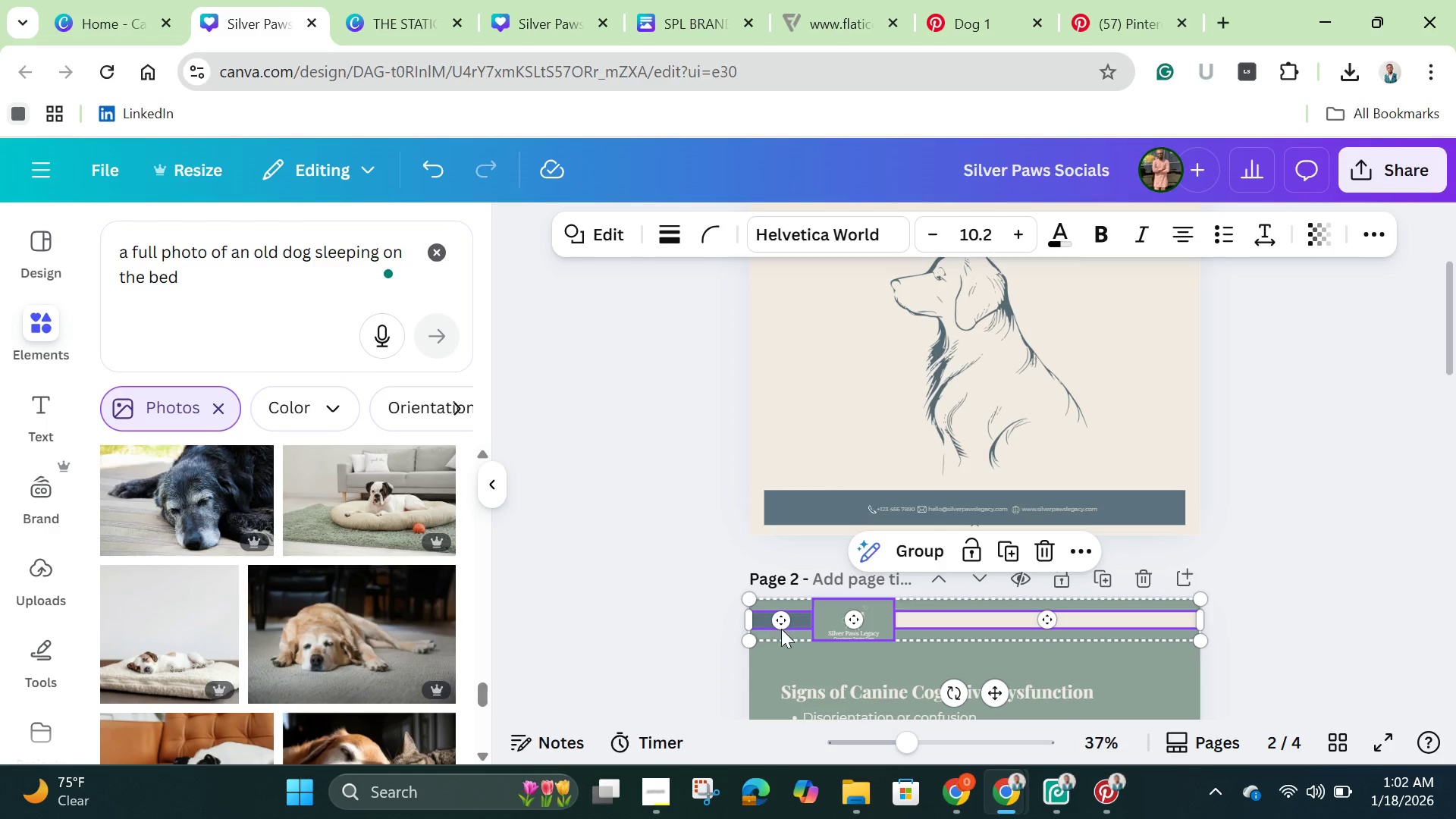 
key(Shift+ShiftLeft)
 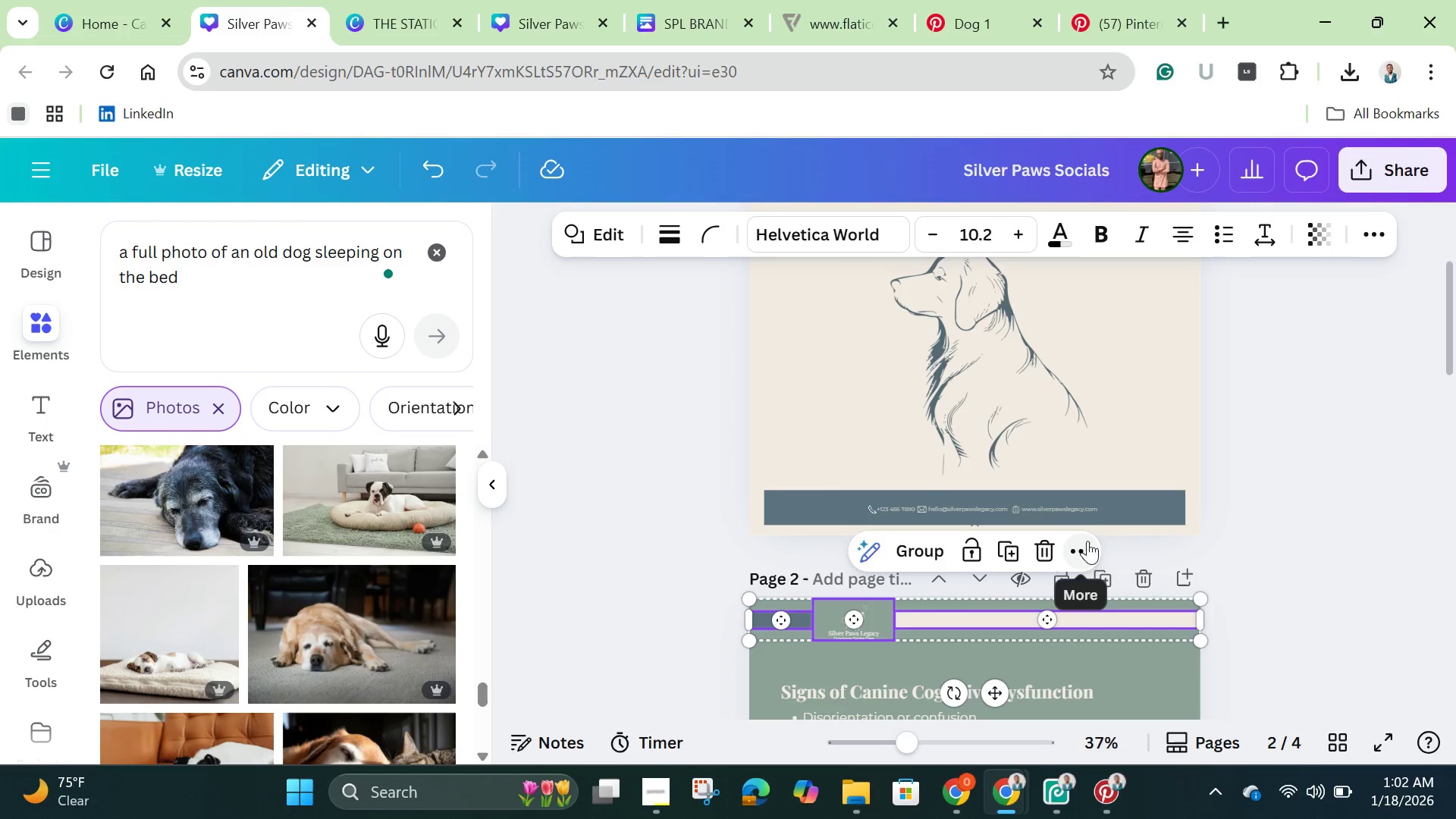 
left_click([1084, 553])
 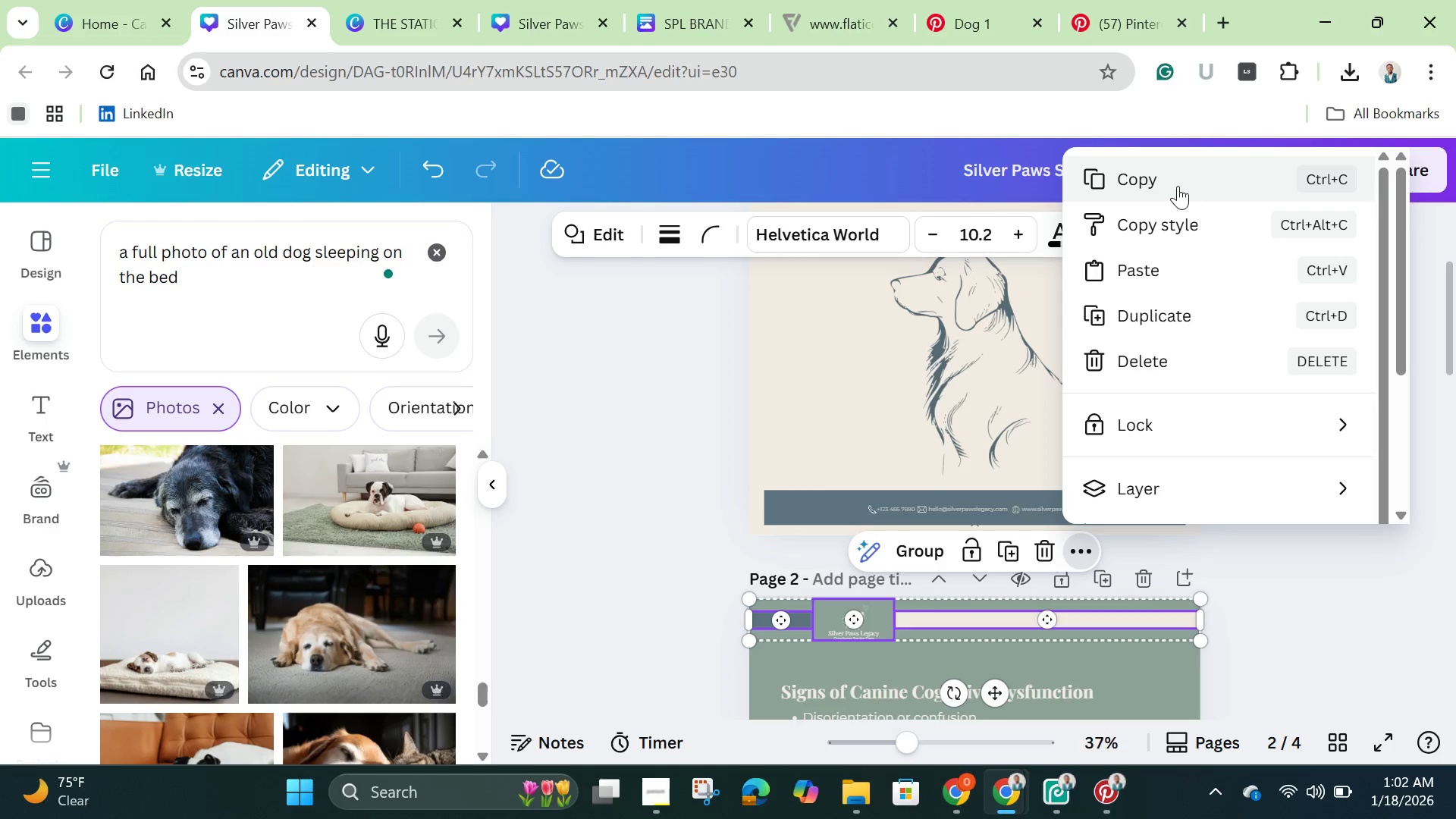 
left_click([1178, 184])
 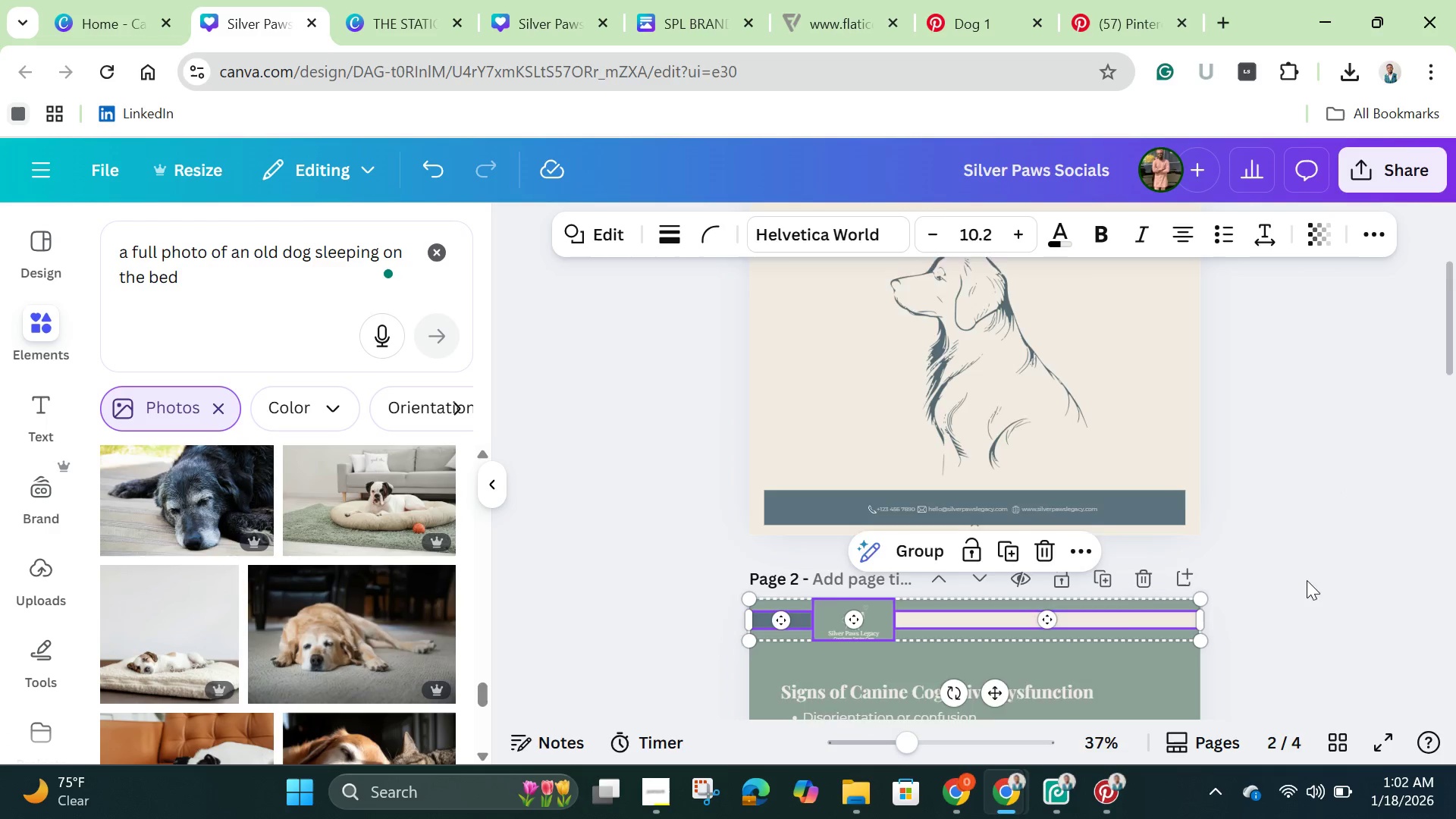 
scroll: coordinate [1296, 590], scroll_direction: down, amount: 10.0
 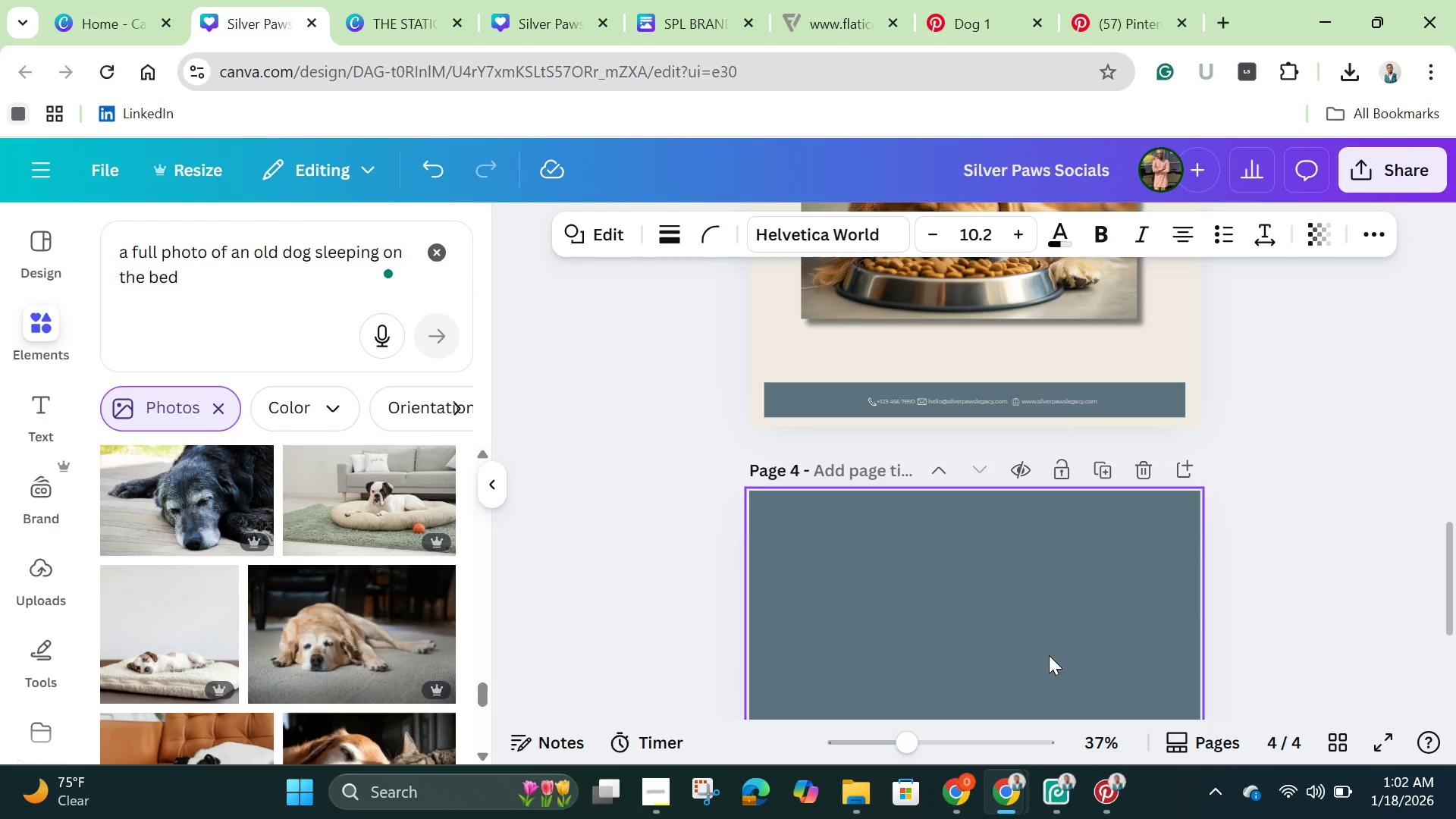 
left_click([1049, 655])
 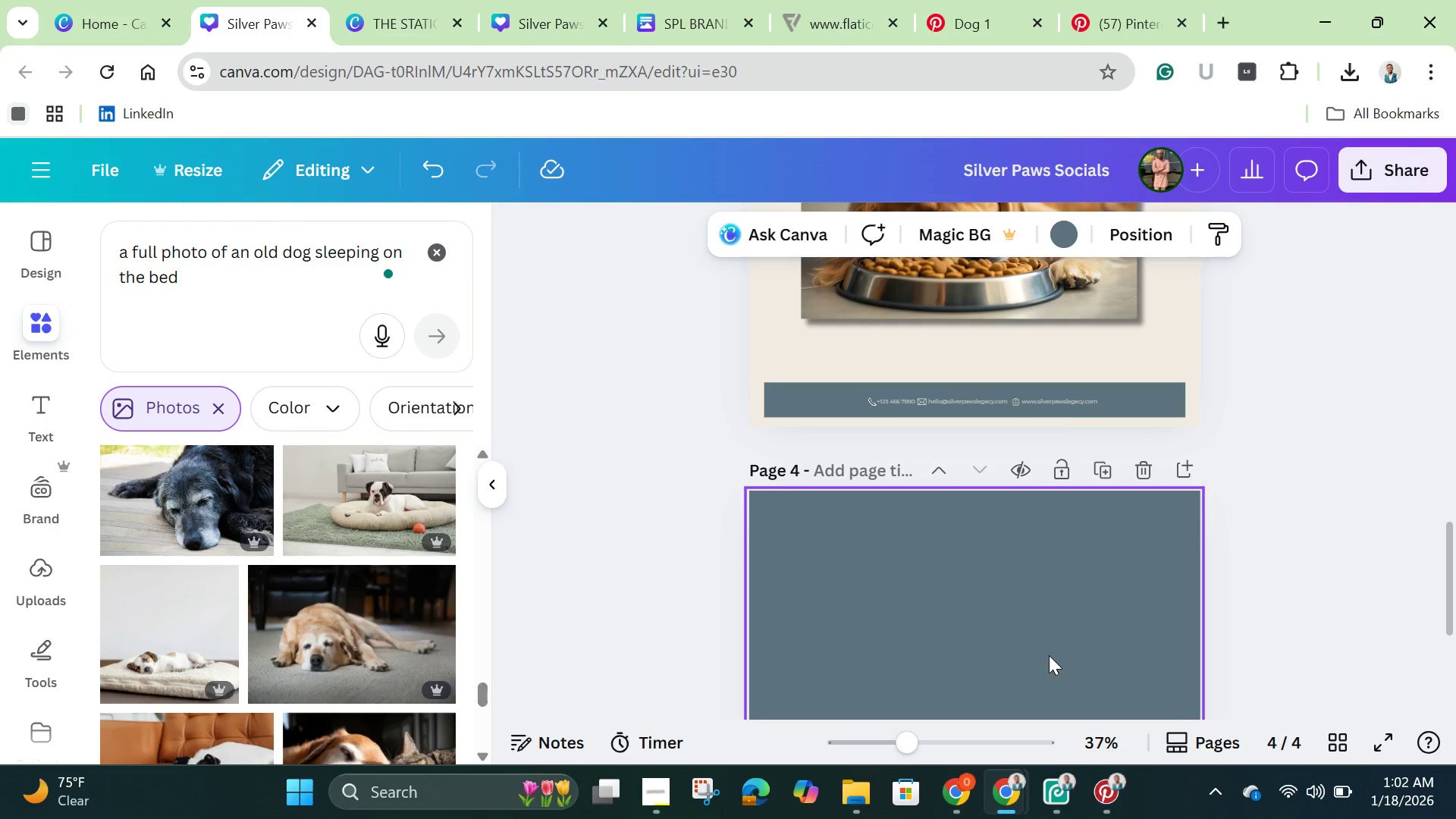 
key(Control+V)
 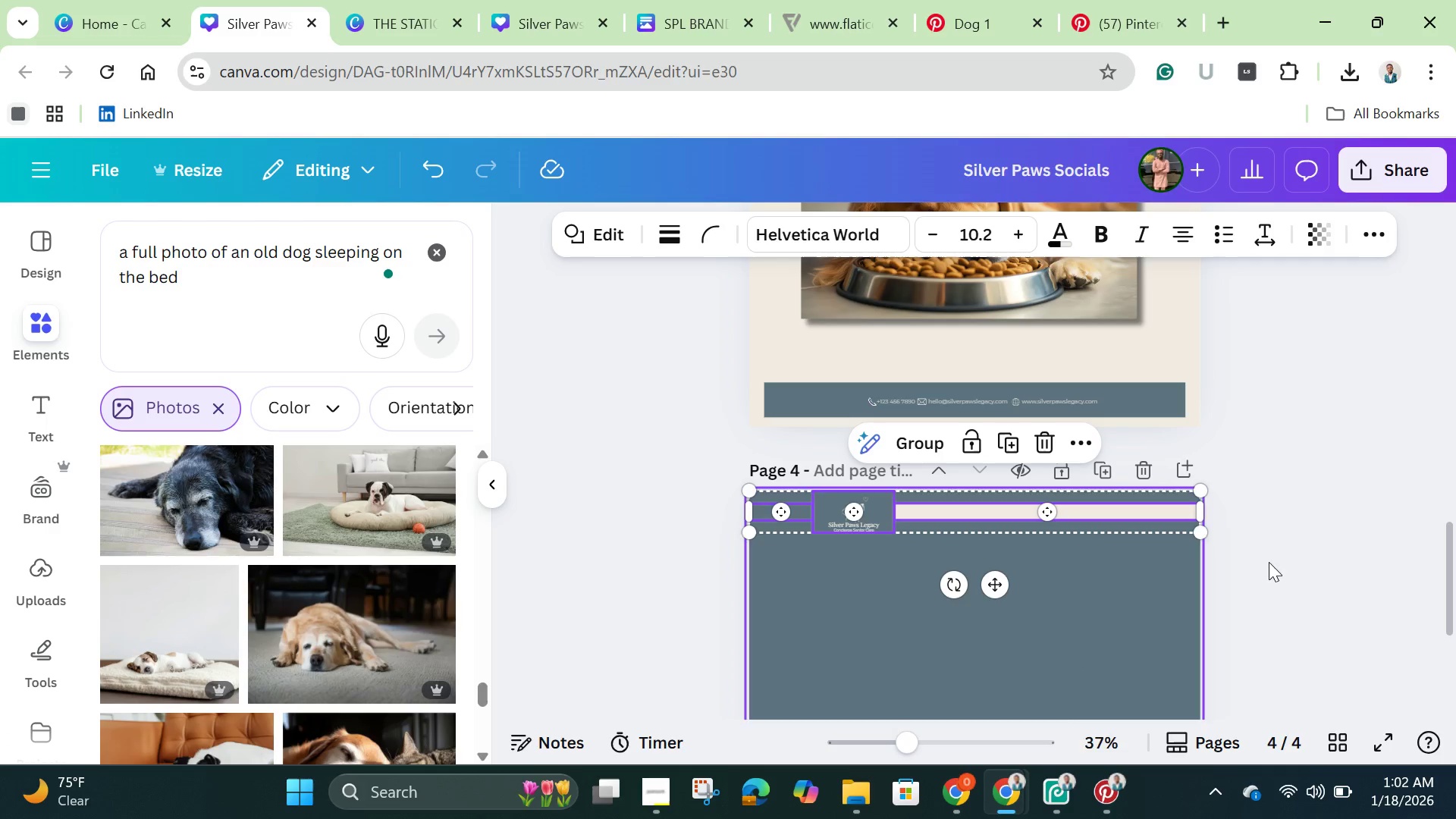 
left_click([1291, 537])
 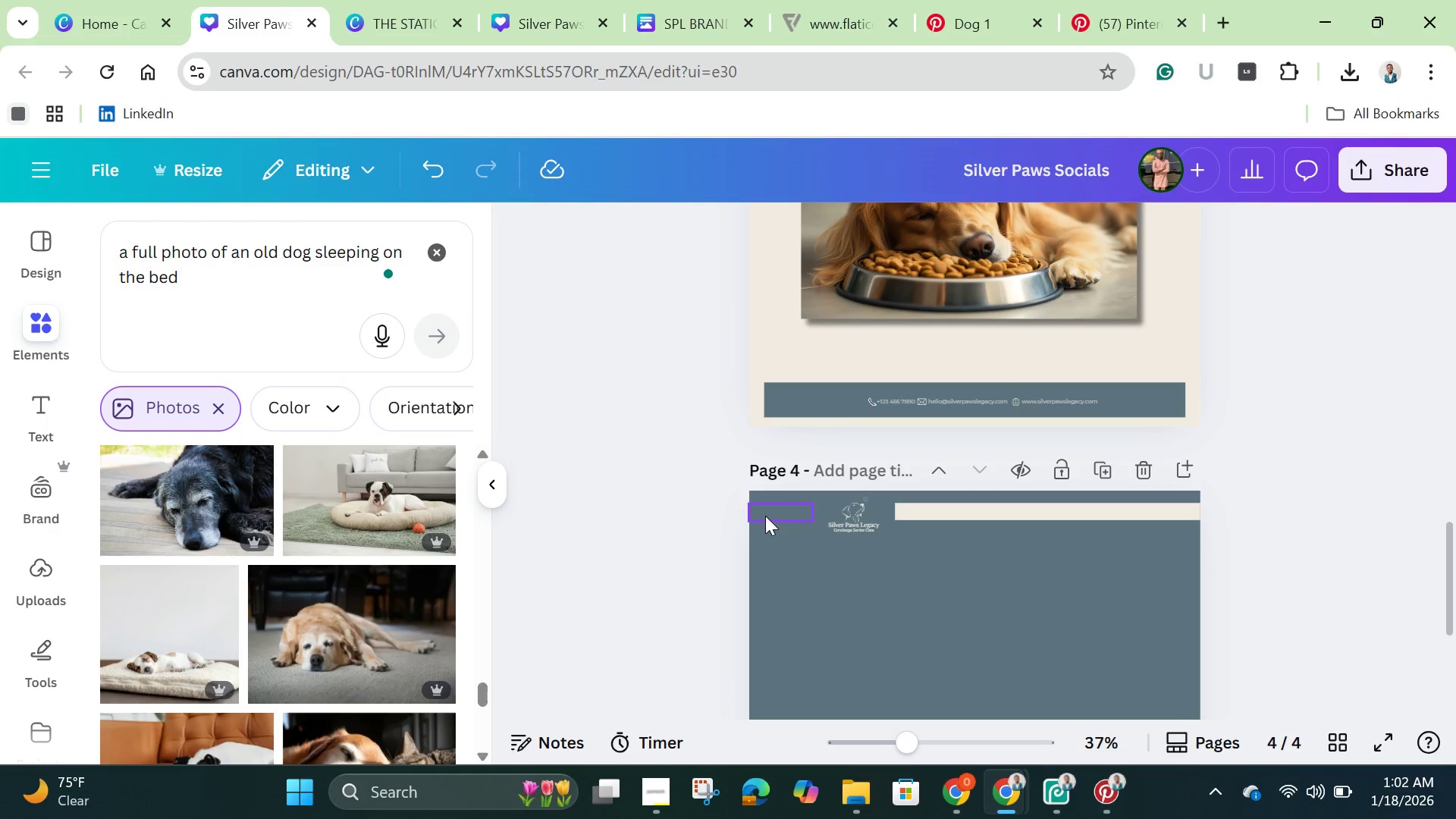 
left_click([773, 514])
 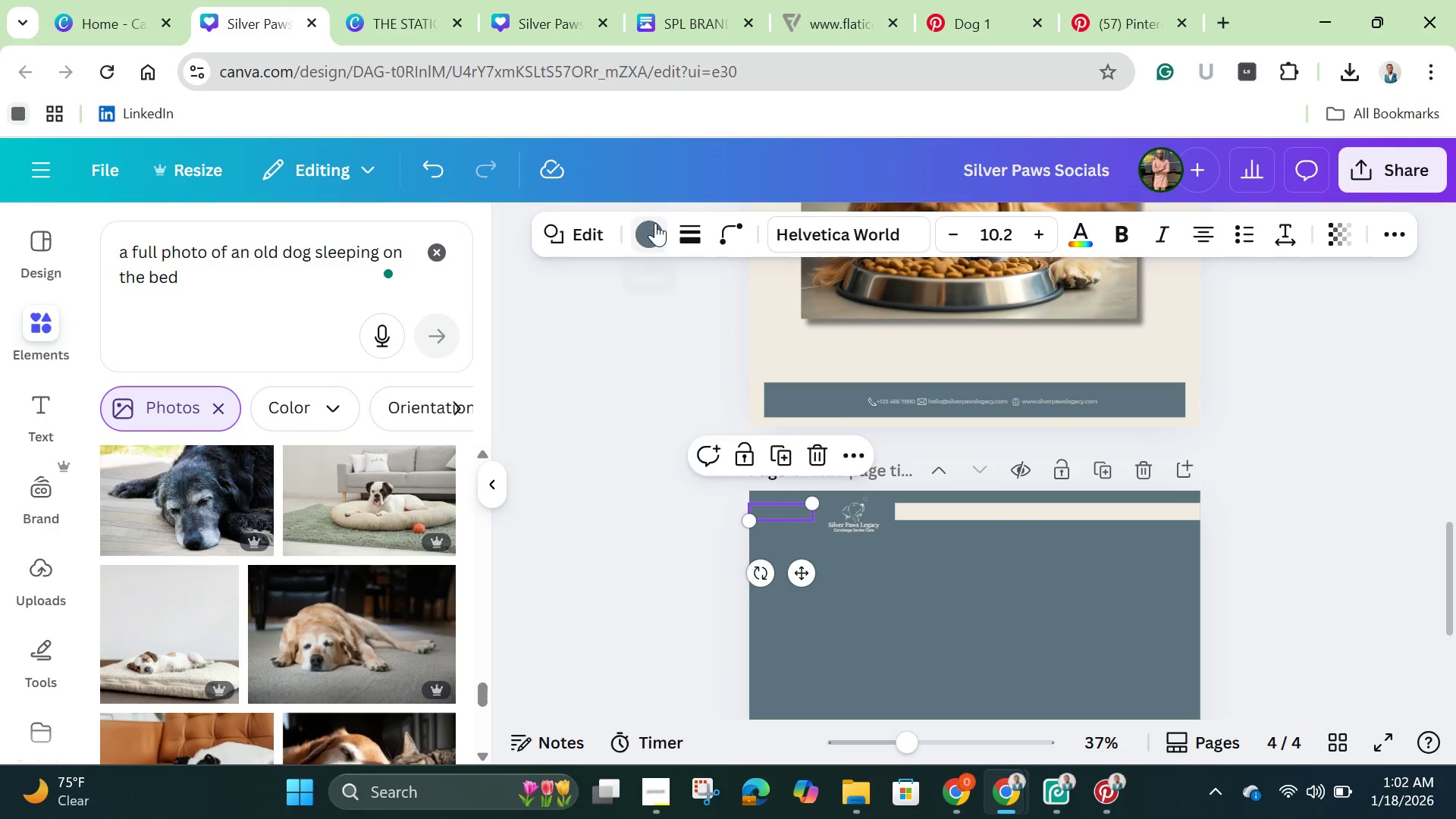 
left_click([655, 224])
 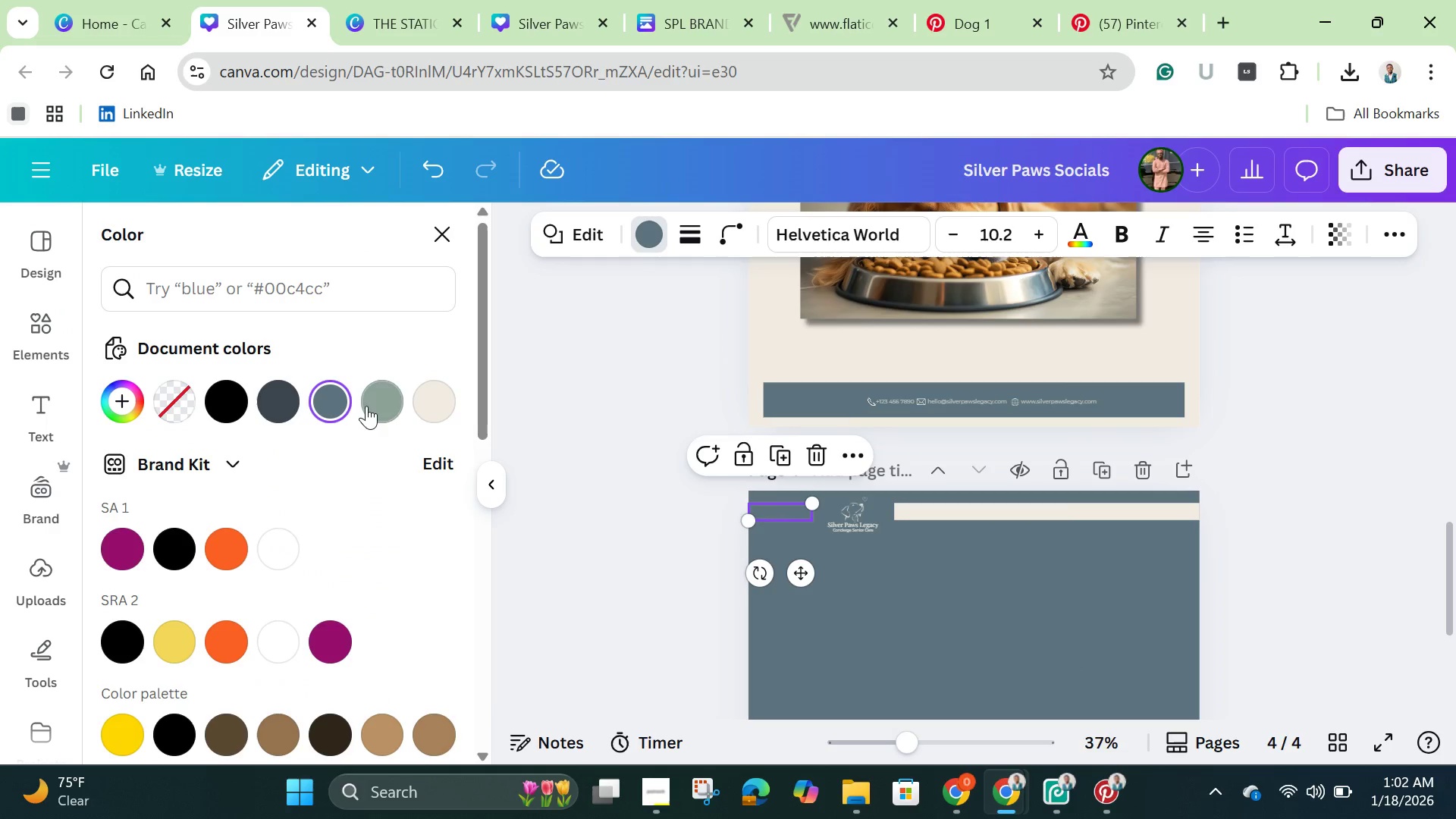 
left_click([375, 409])
 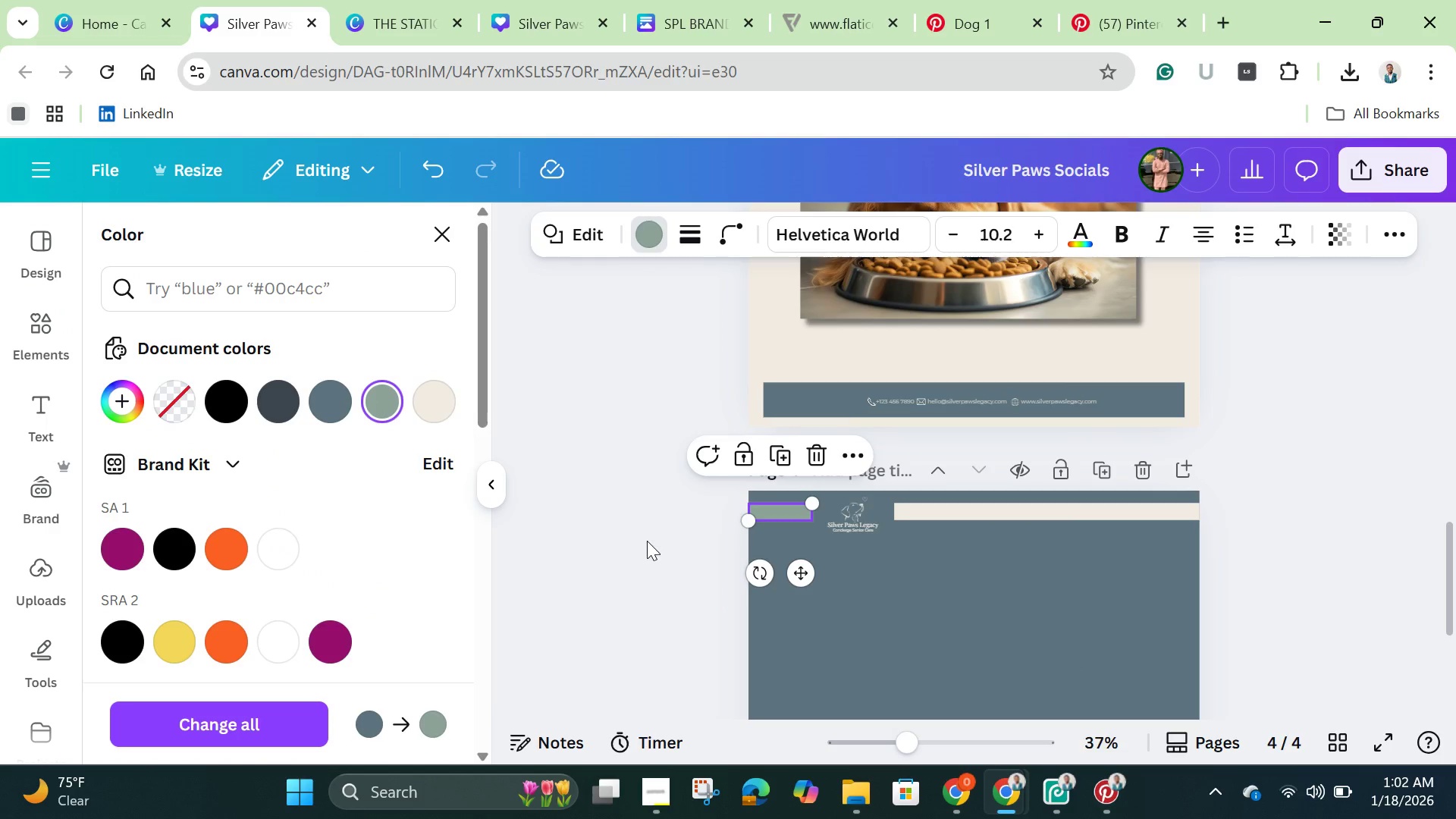 
left_click([647, 541])
 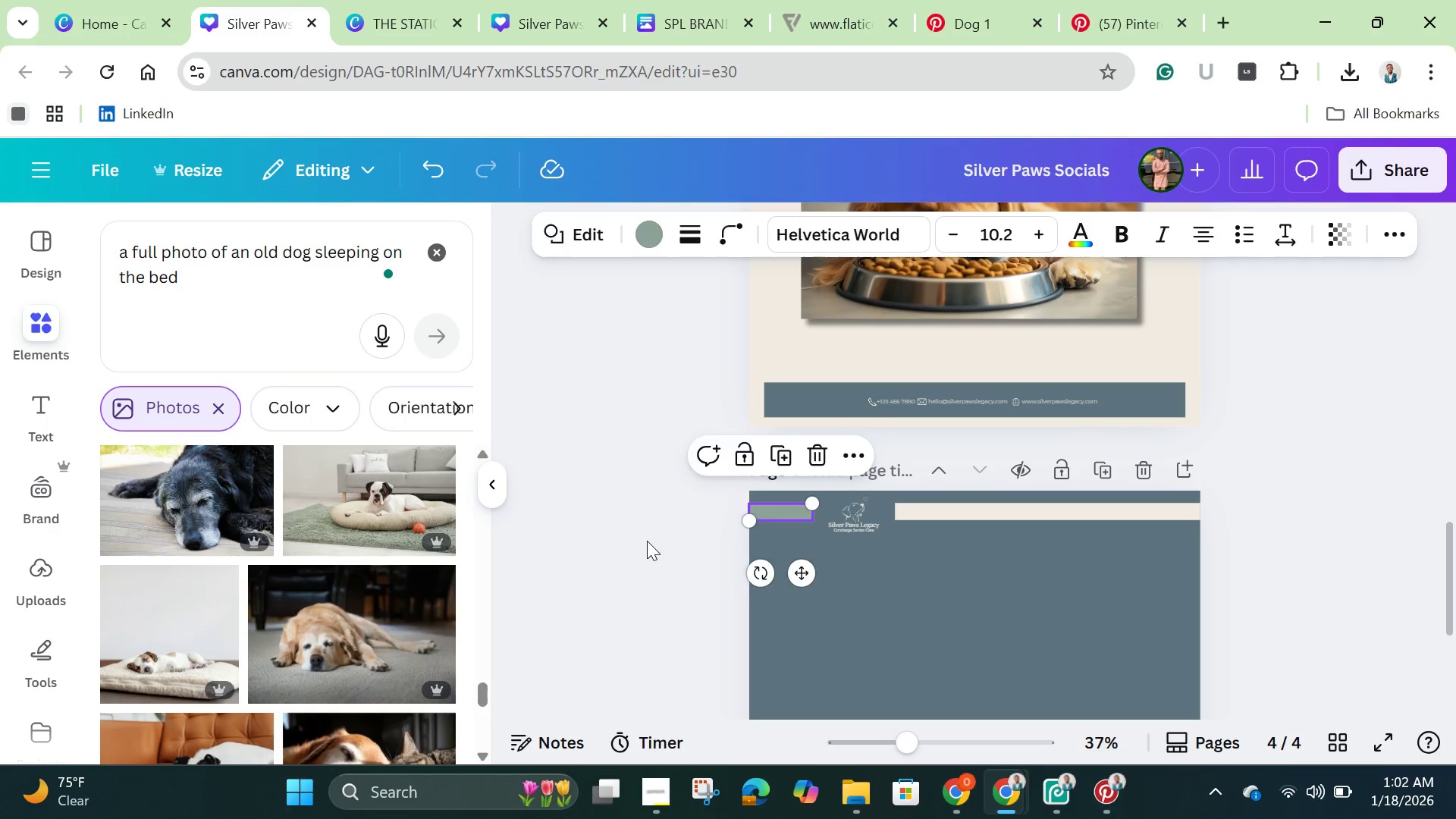 
left_click([647, 541])
 